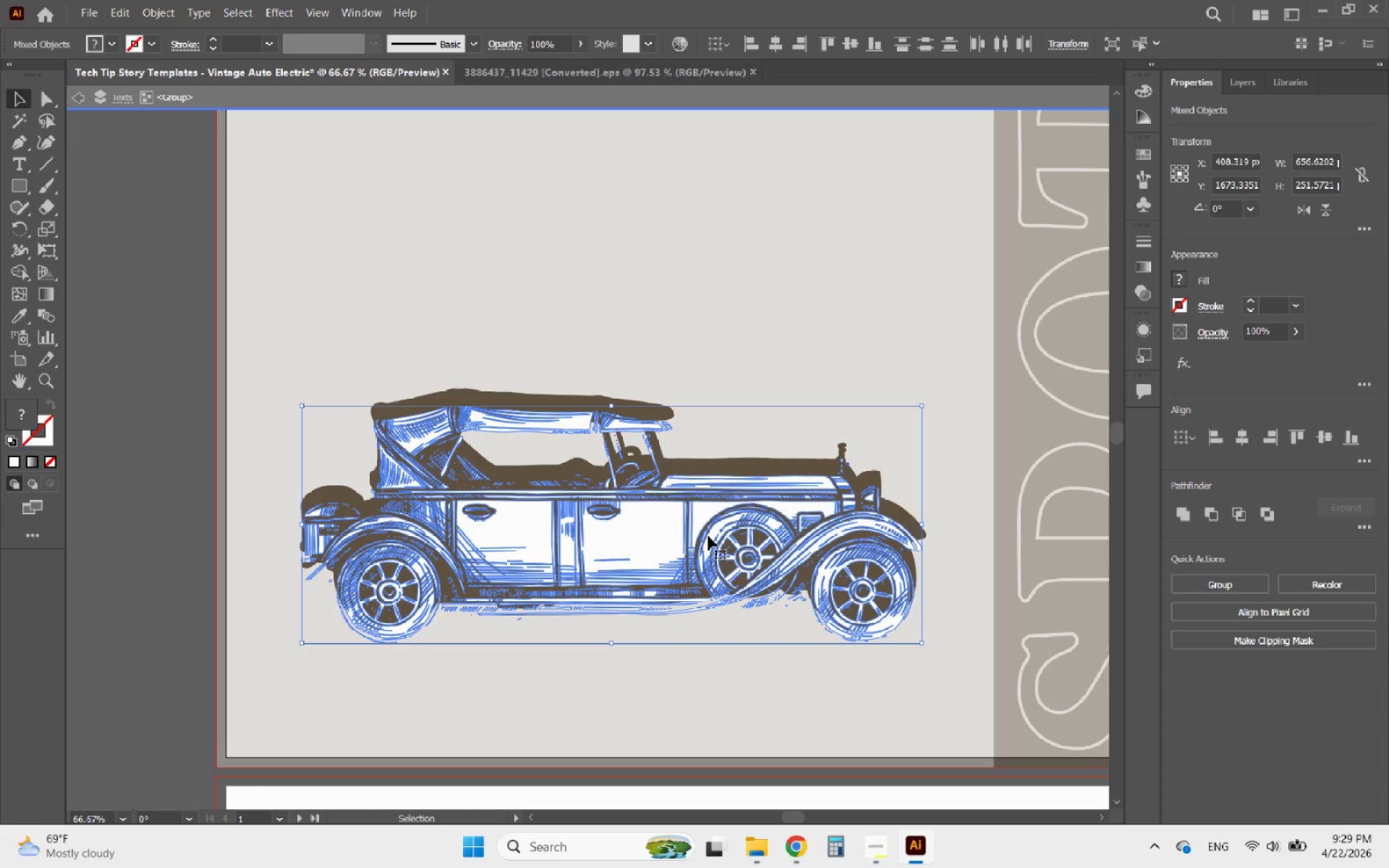 
hold_key(key=Z, duration=1.5)
 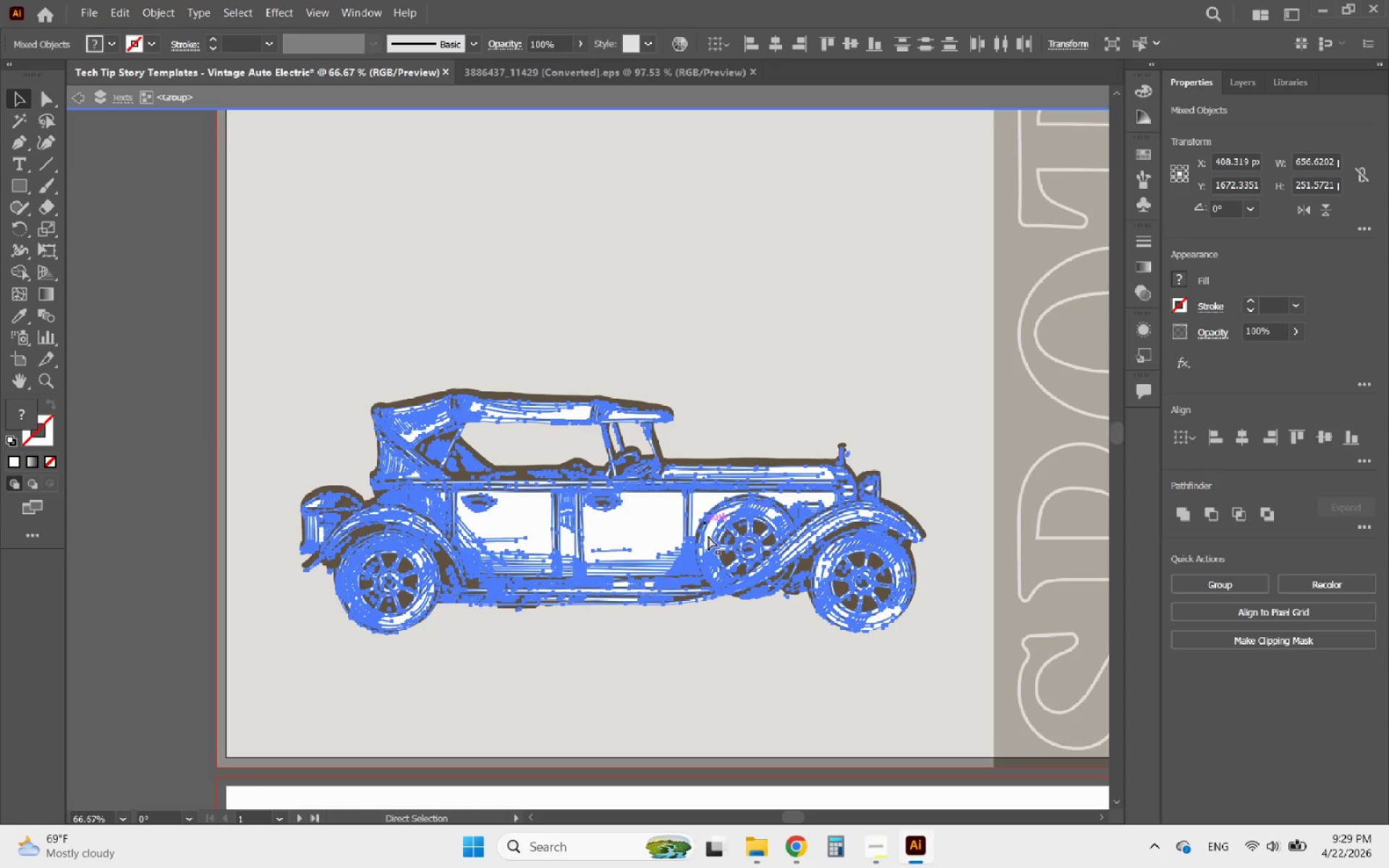 
key(Control+Z)
 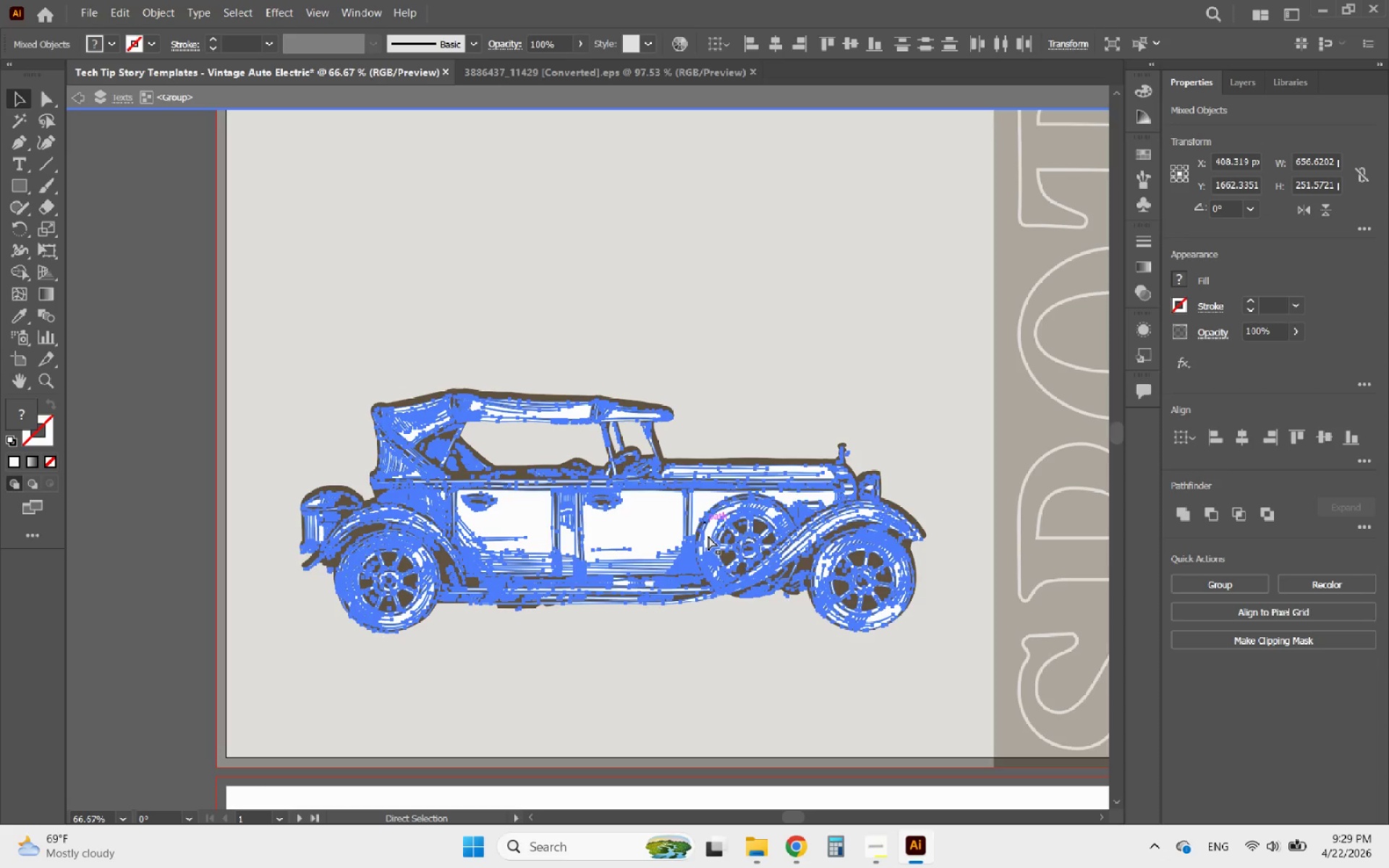 
key(Control+Z)
 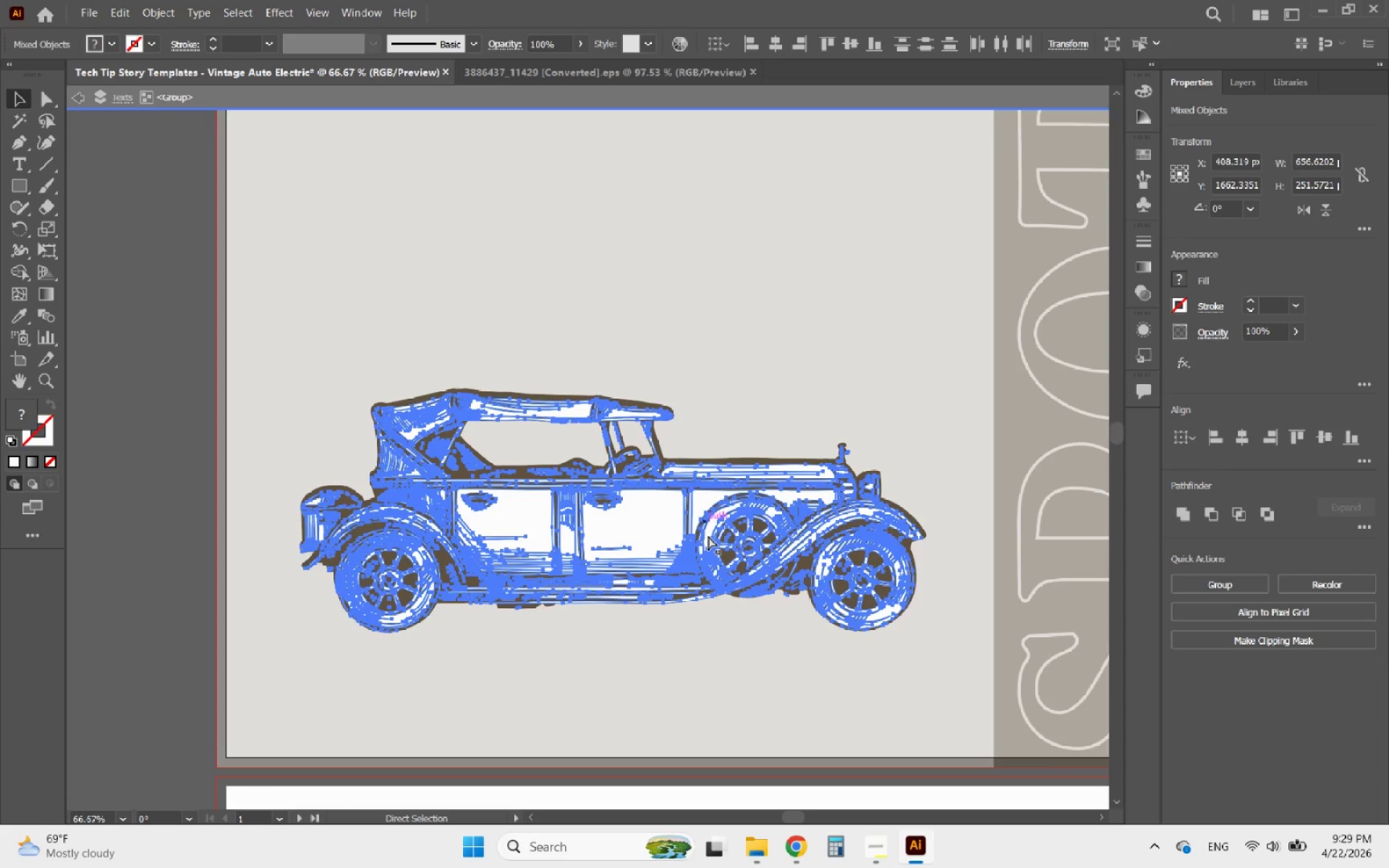 
key(Control+Z)
 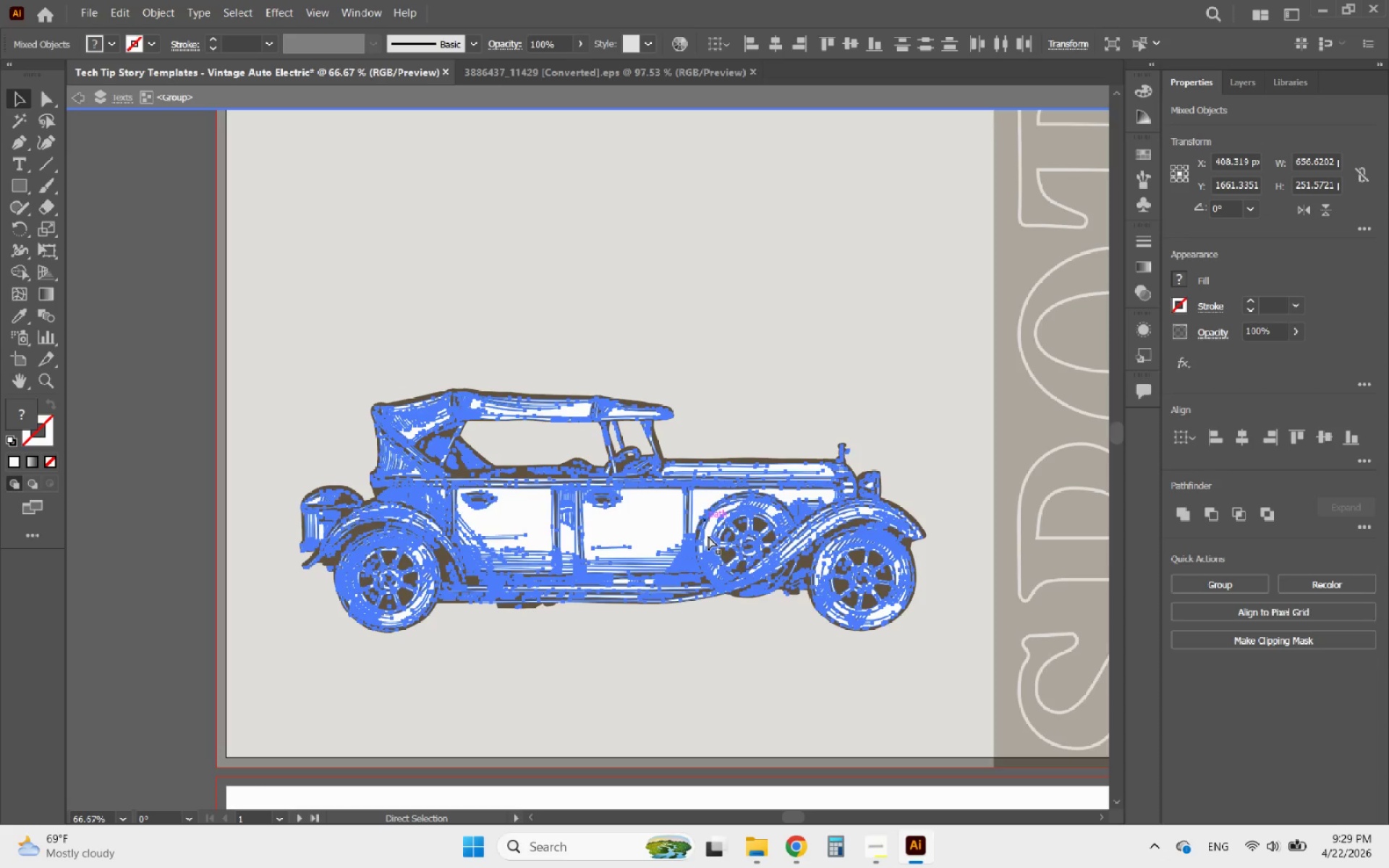 
key(Control+Z)
 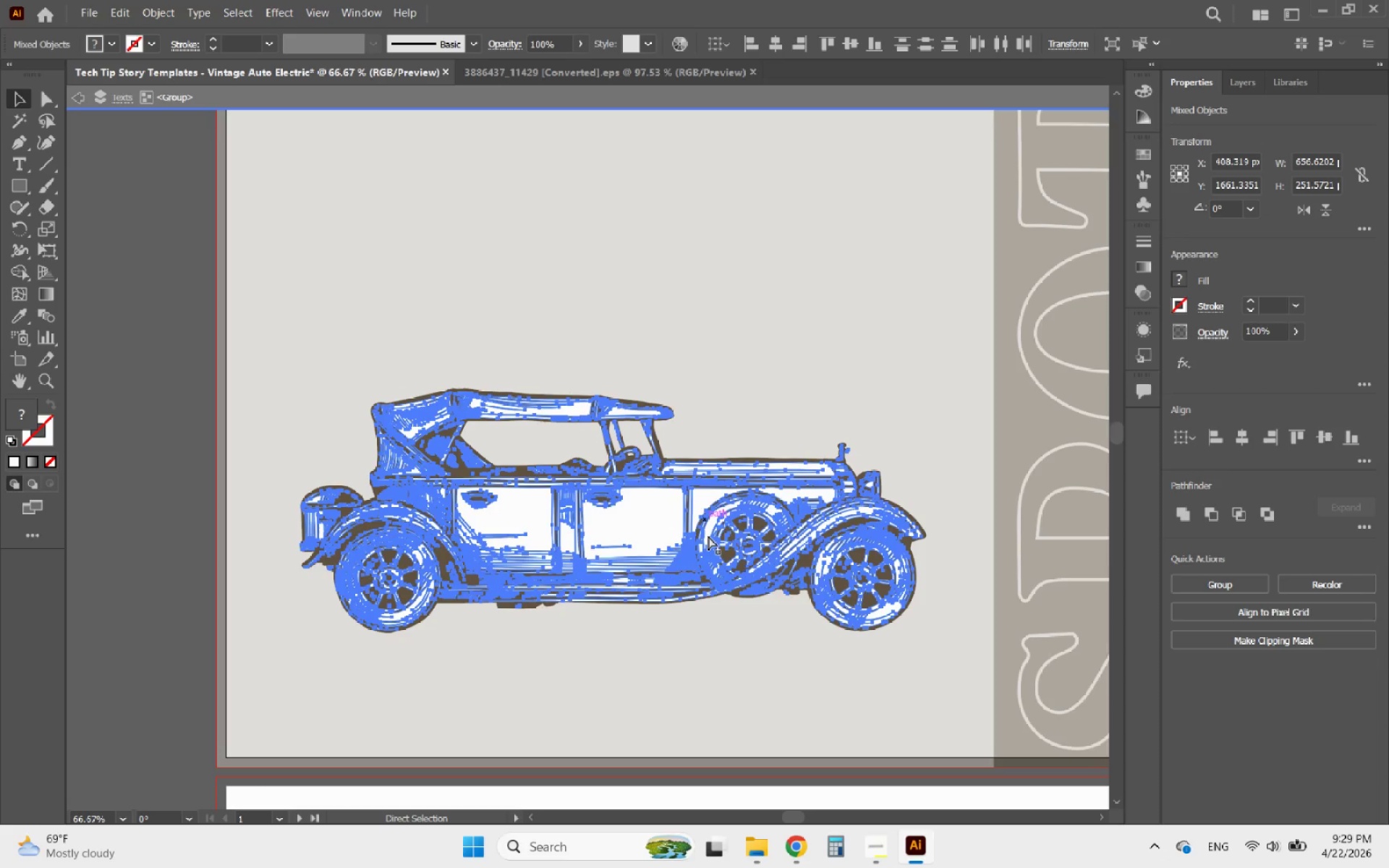 
key(Control+Z)
 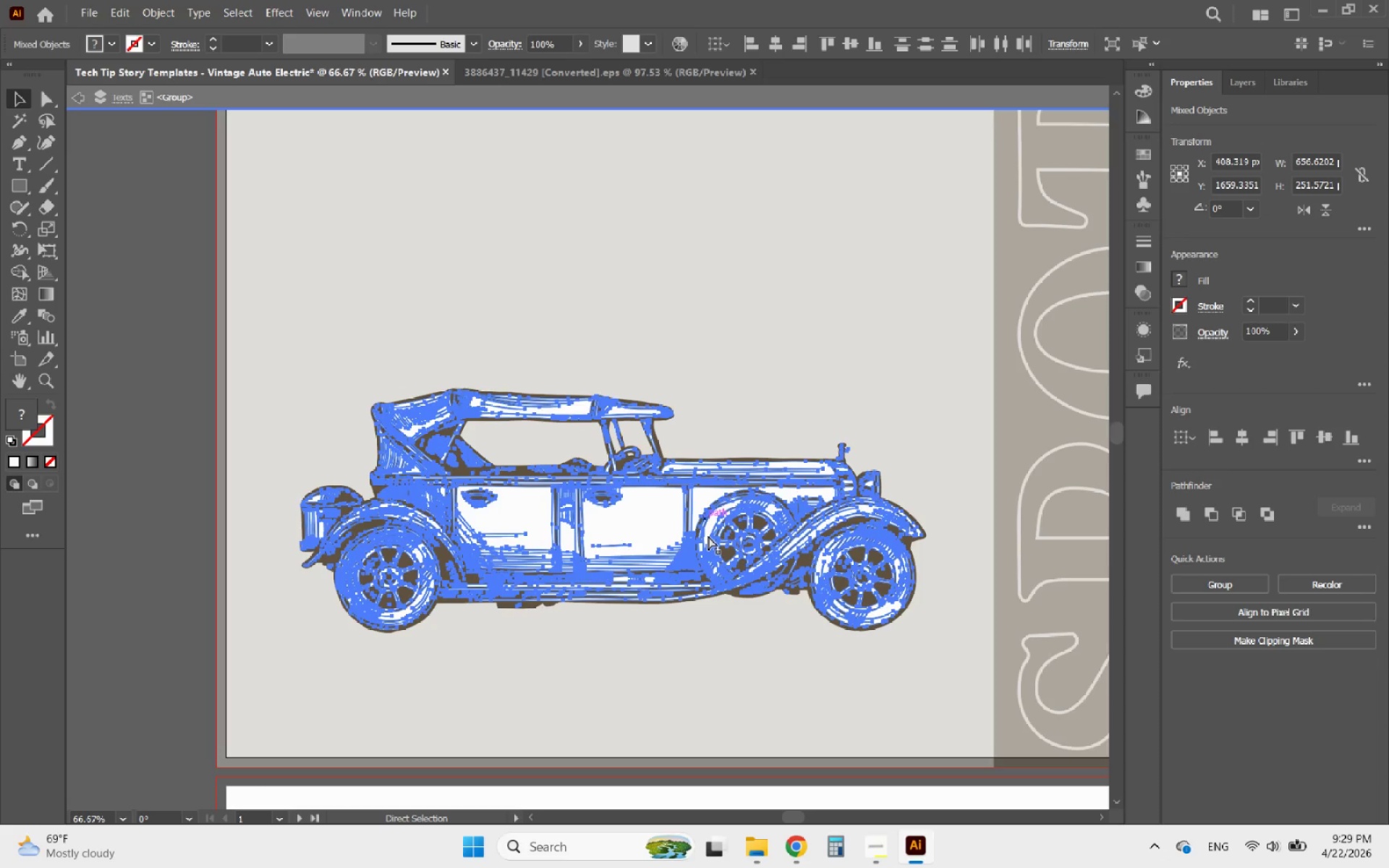 
key(Control+Z)
 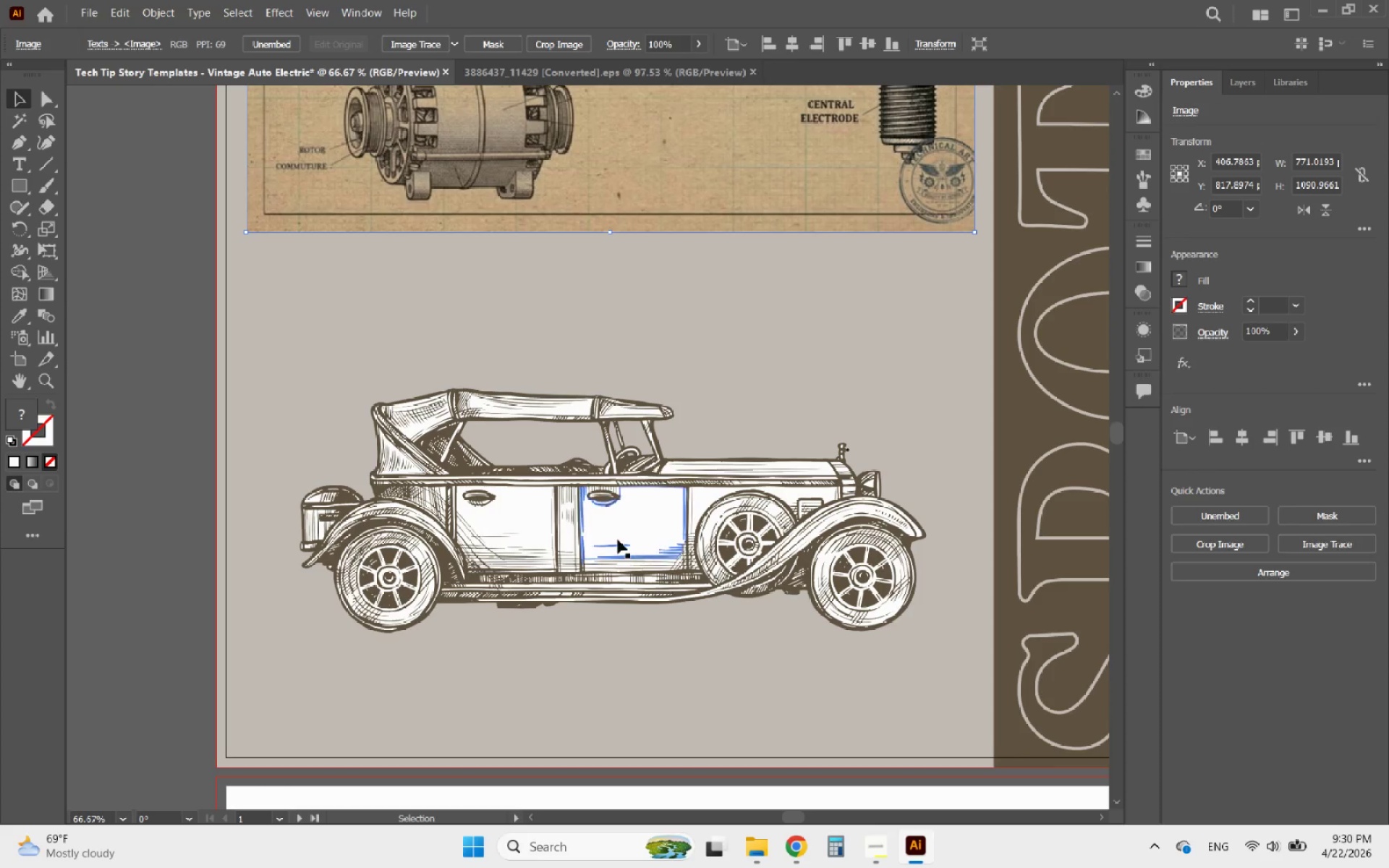 
left_click([618, 540])
 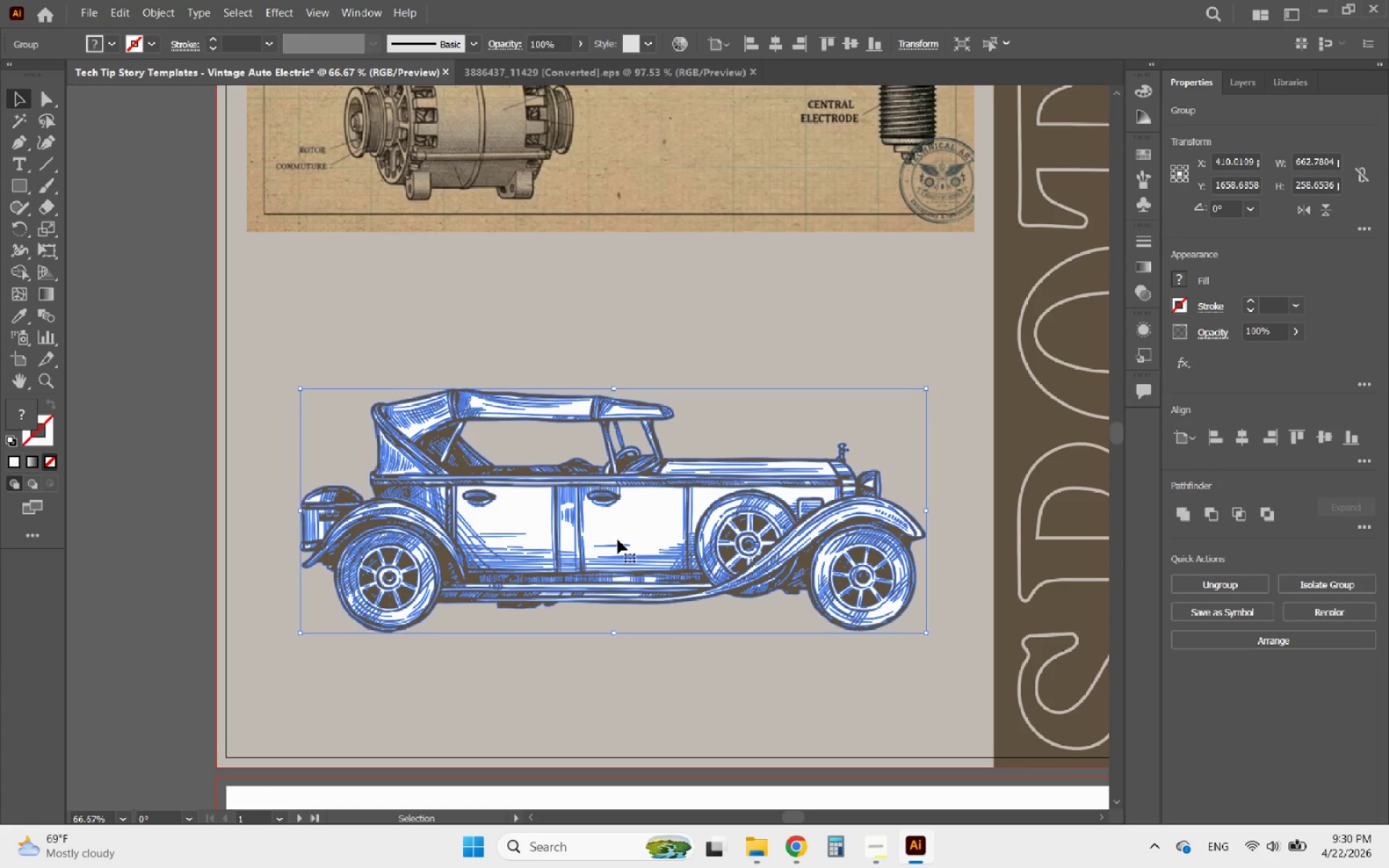 
double_click([618, 540])
 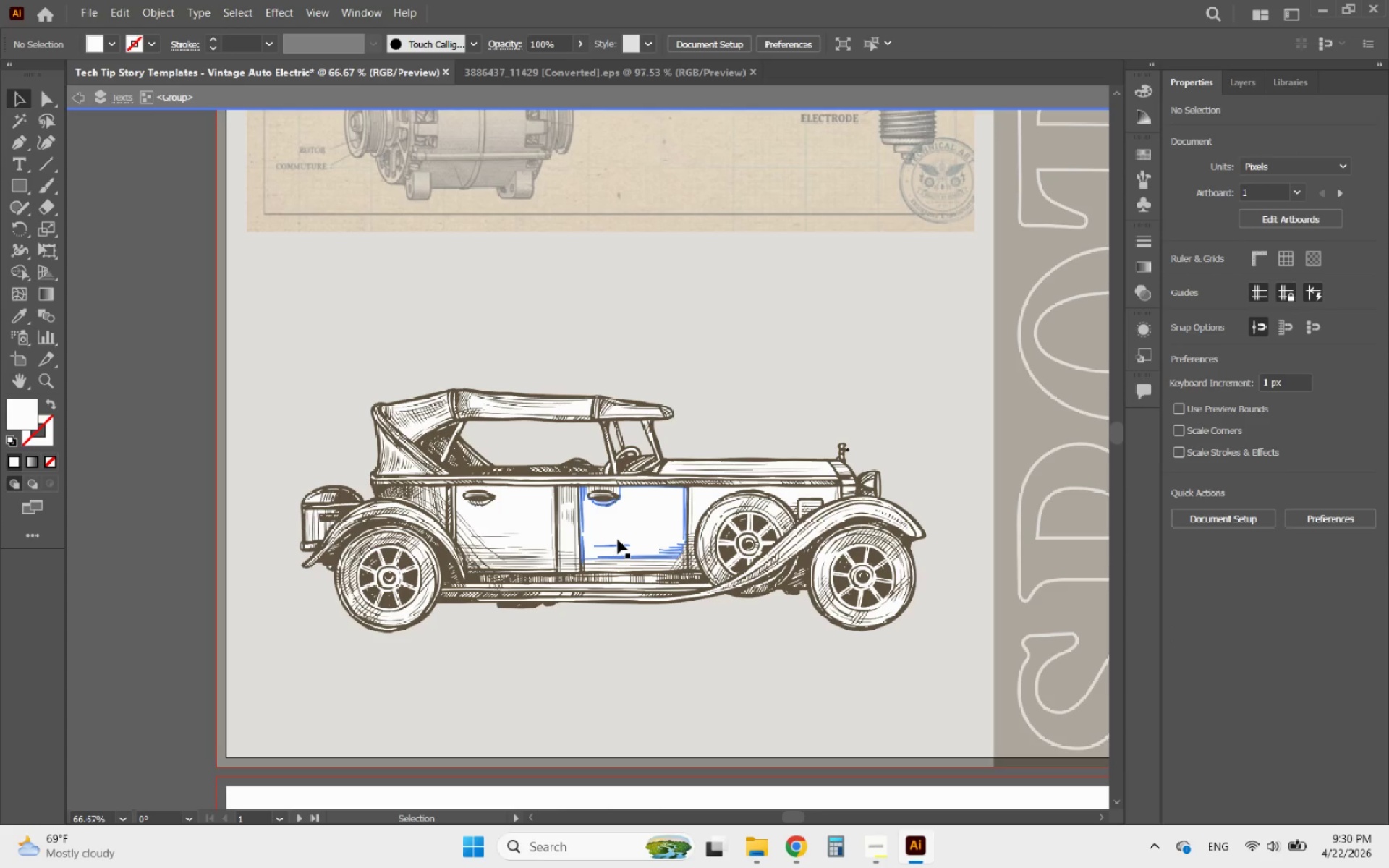 
triple_click([618, 540])
 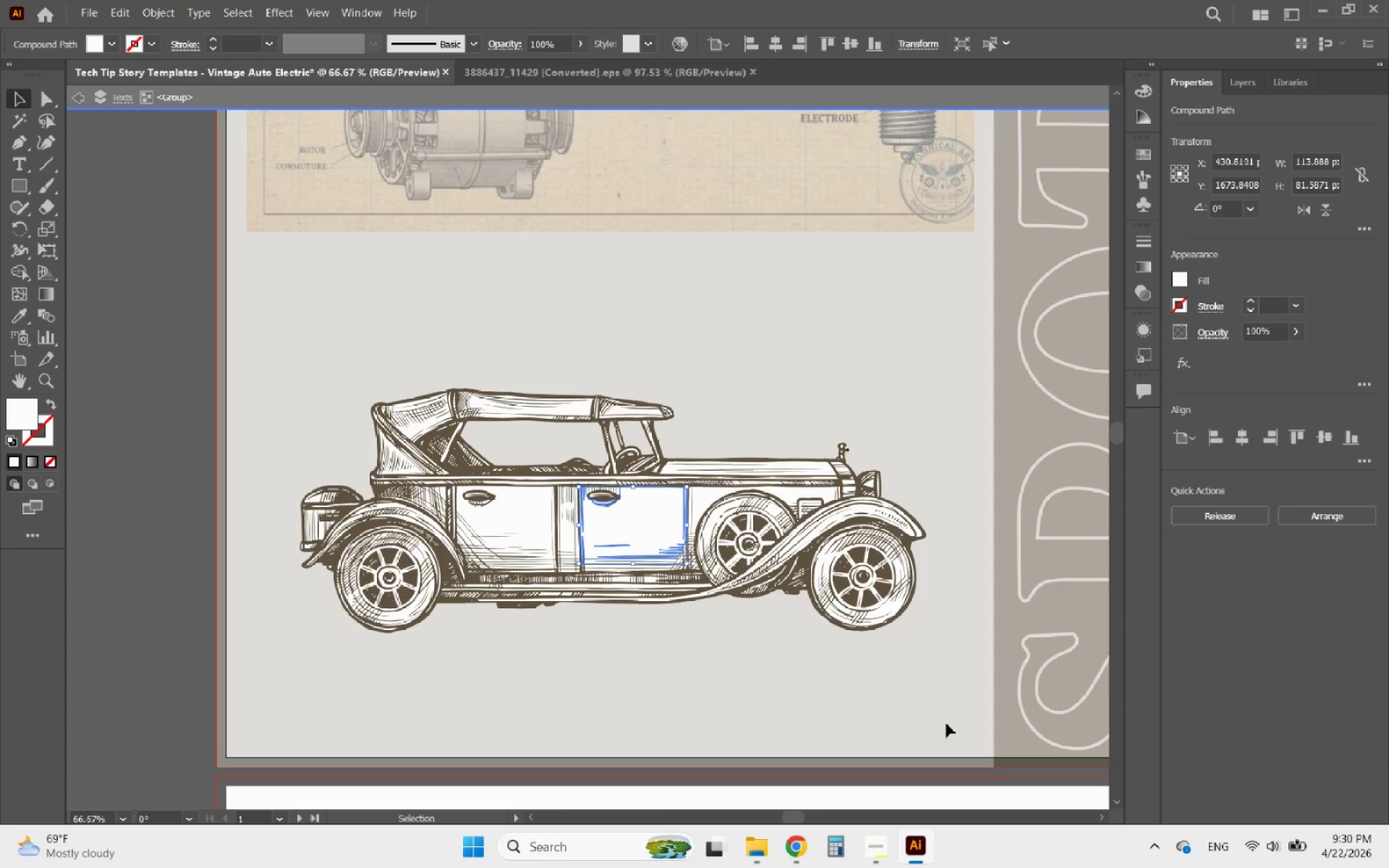 
left_click_drag(start_coordinate=[956, 689], to_coordinate=[277, 348])
 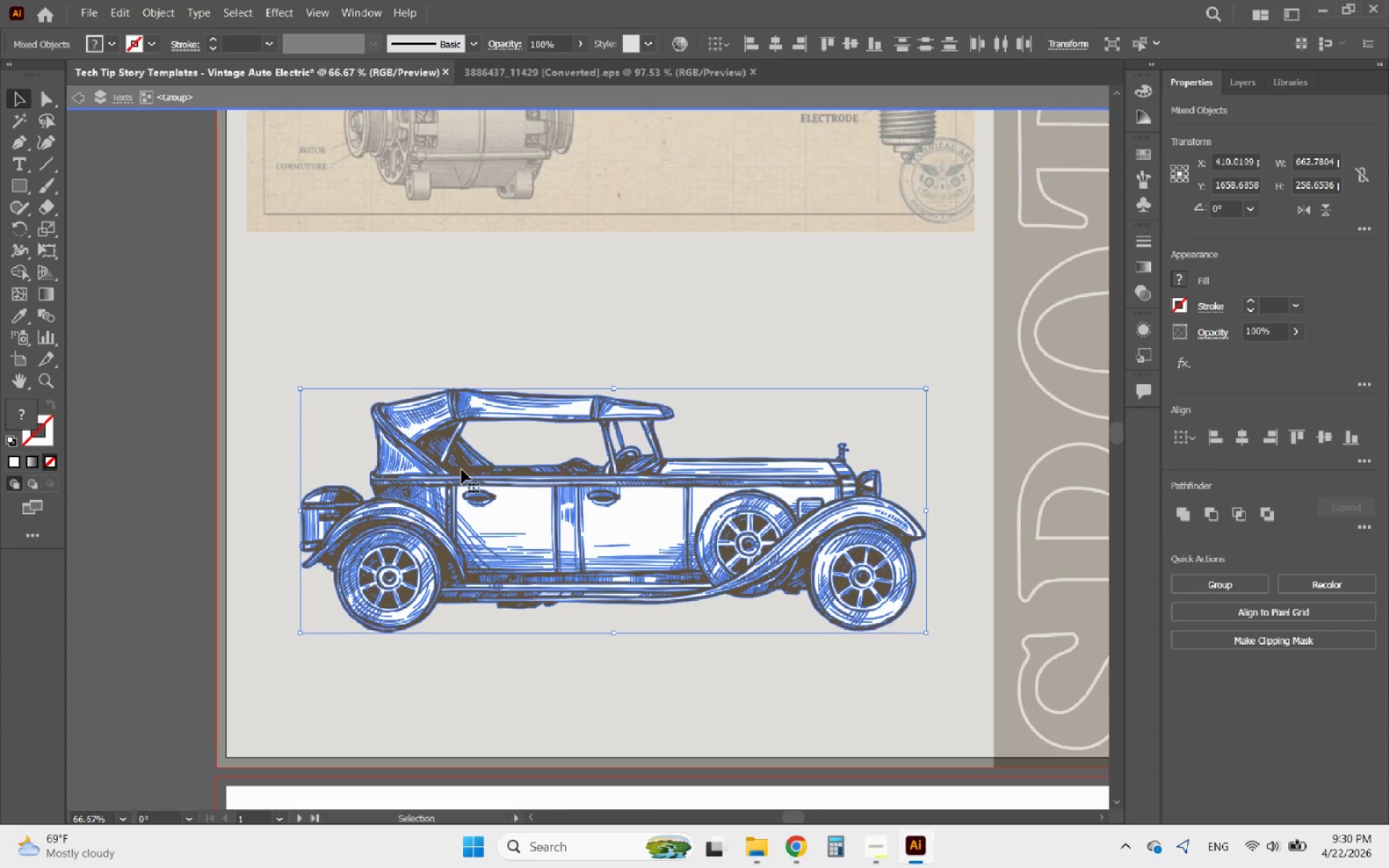 
hold_key(key=ShiftLeft, duration=0.47)
left_click([462, 469])
 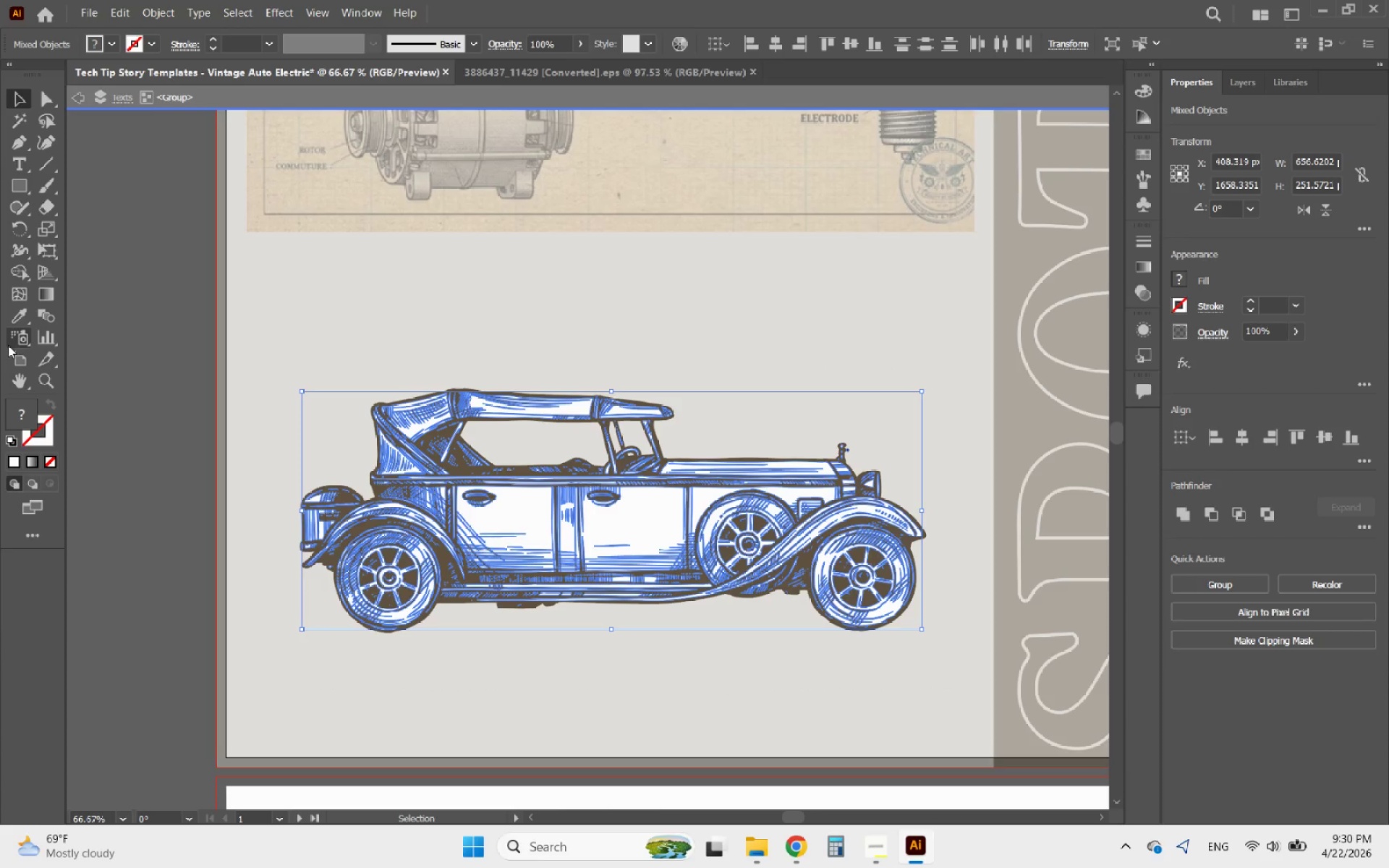 
left_click([15, 318])
 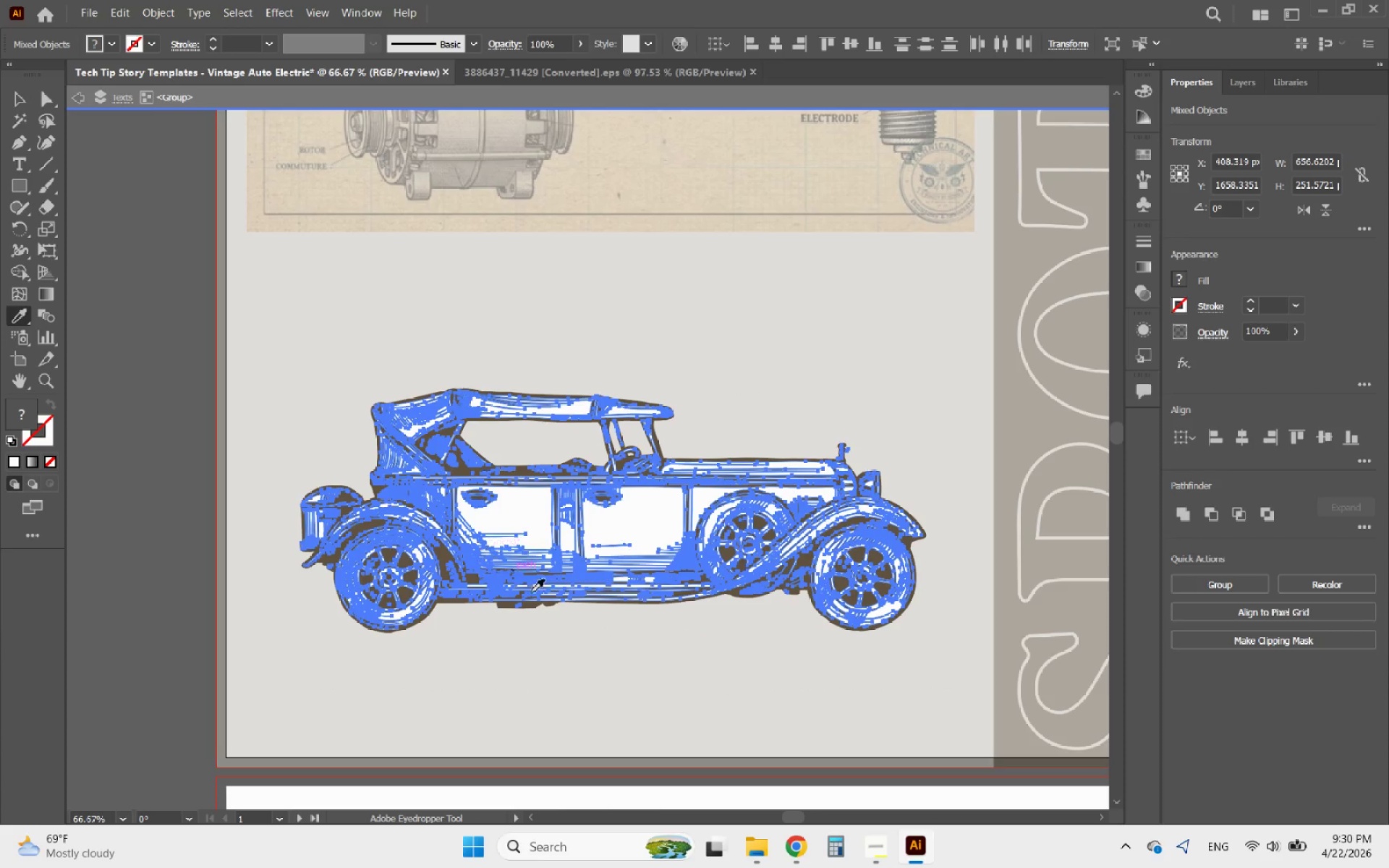 
hold_key(key=AltLeft, duration=0.56)
scroll: coordinate [621, 676], scroll_direction: down, amount: 2.0
 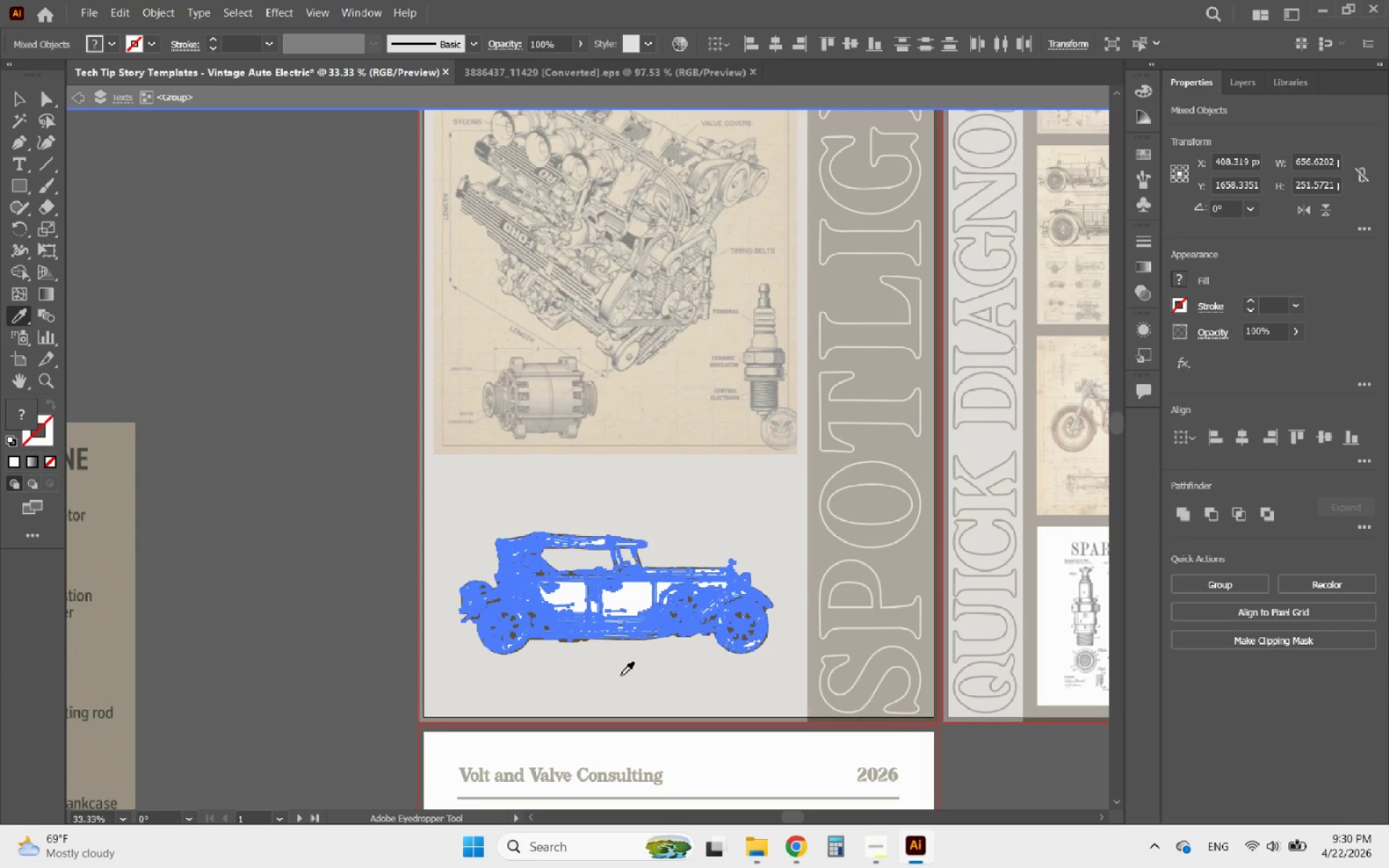 
hold_key(key=AltLeft, duration=0.86)
scroll: coordinate [596, 632], scroll_direction: down, amount: 2.0
 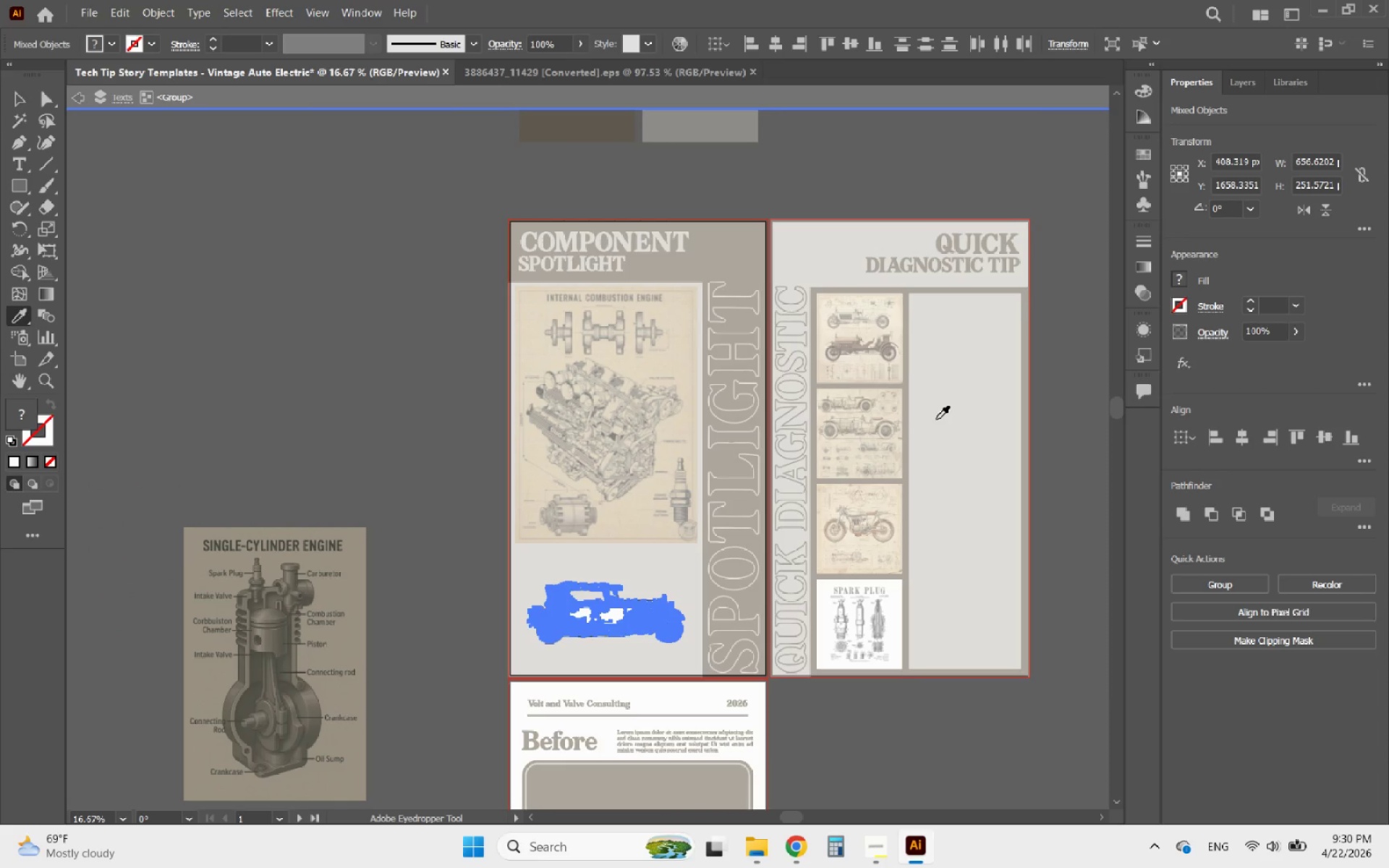 
left_click([971, 438])
 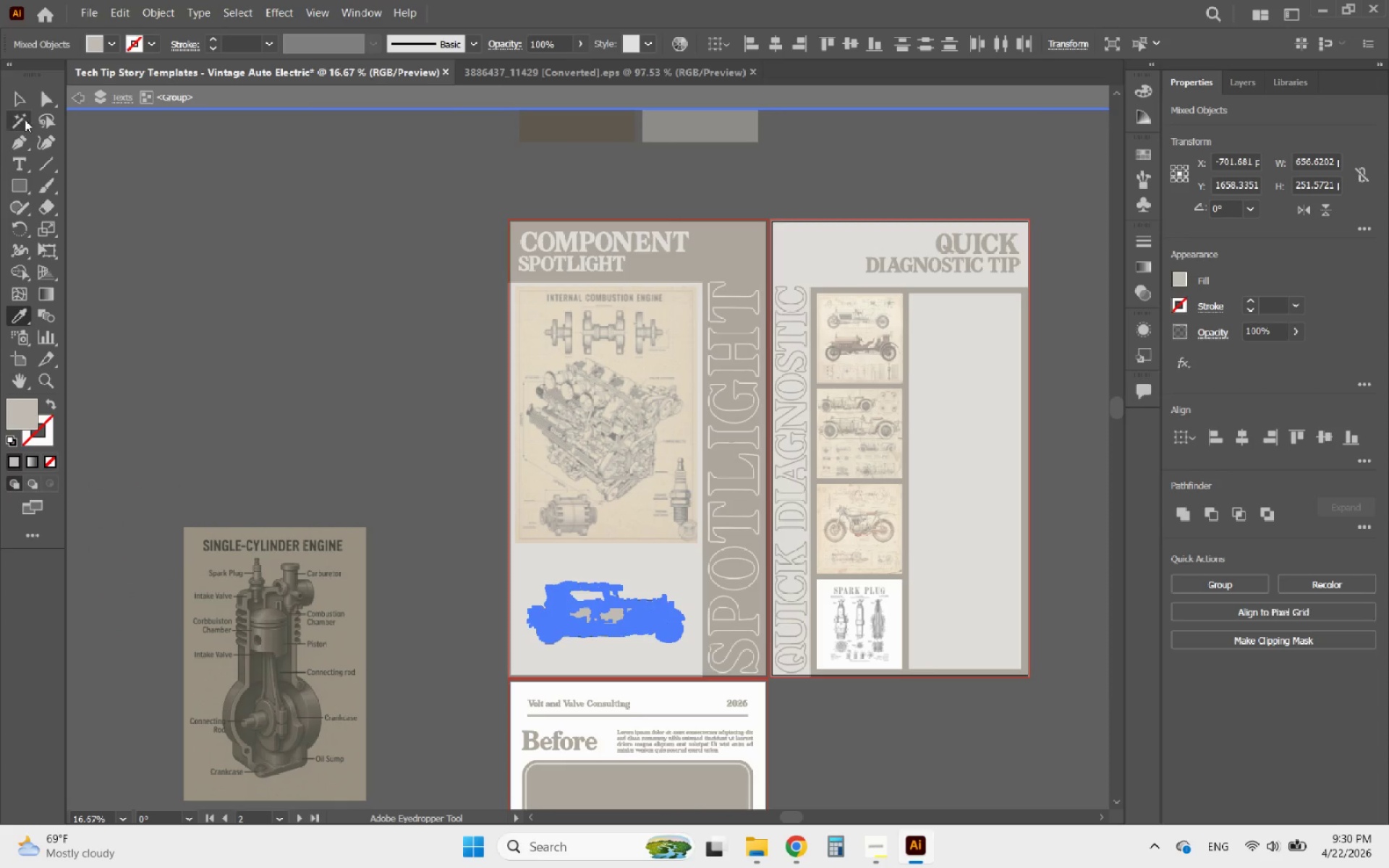 
left_click([25, 99])
 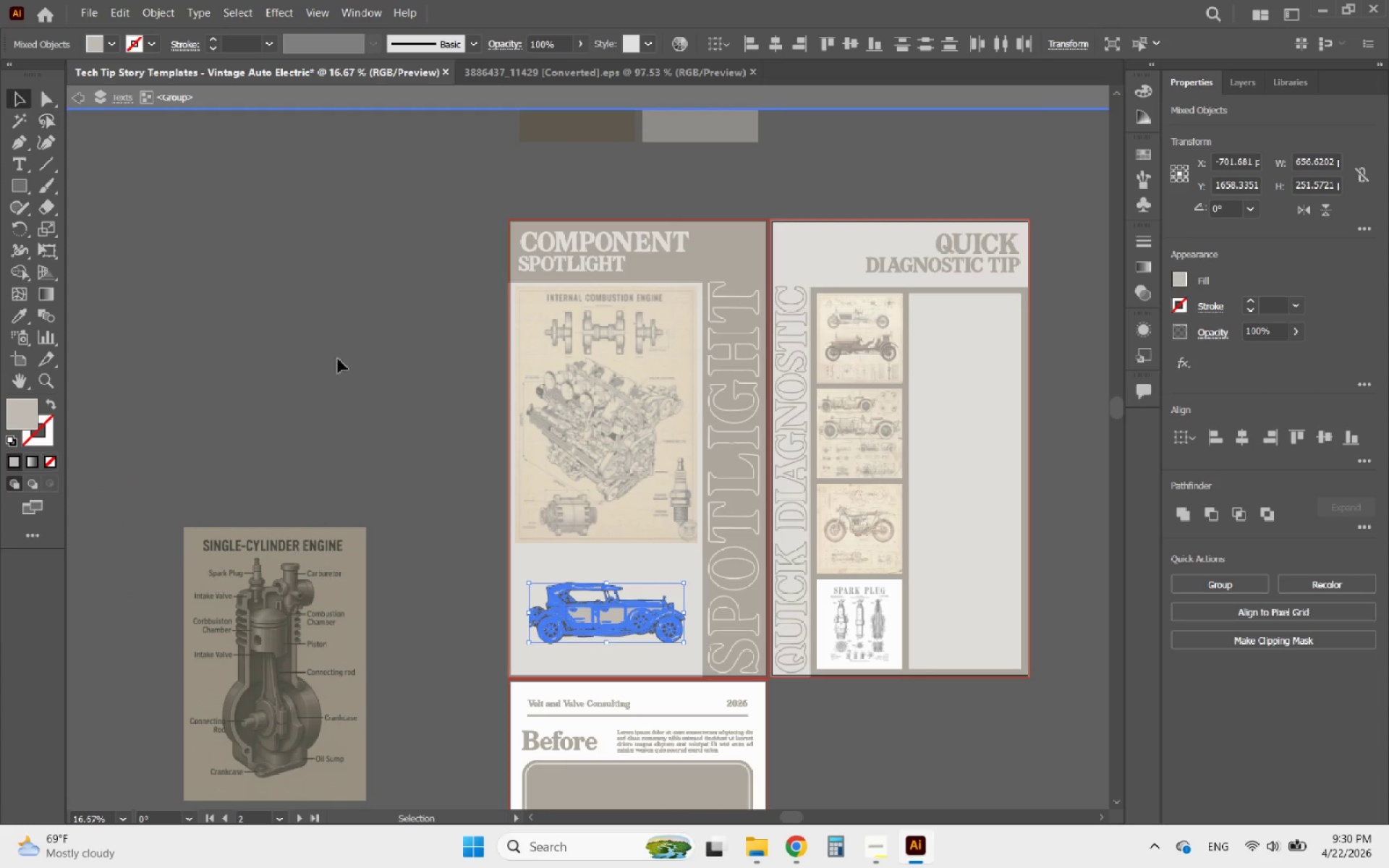 
hold_key(key=AltLeft, duration=1.69)
scroll: coordinate [630, 583], scroll_direction: up, amount: 4.0
 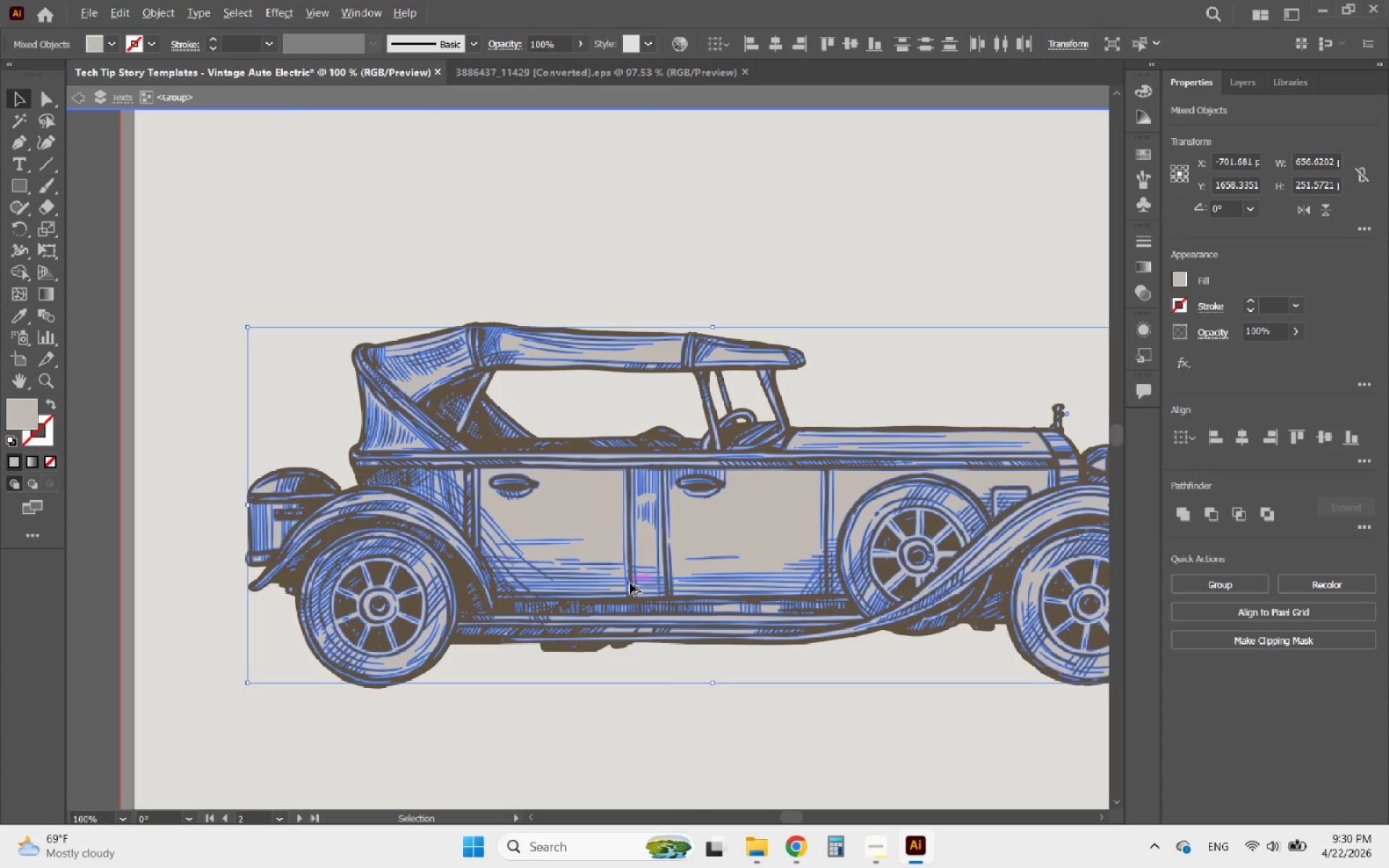 
left_click([253, 490])
 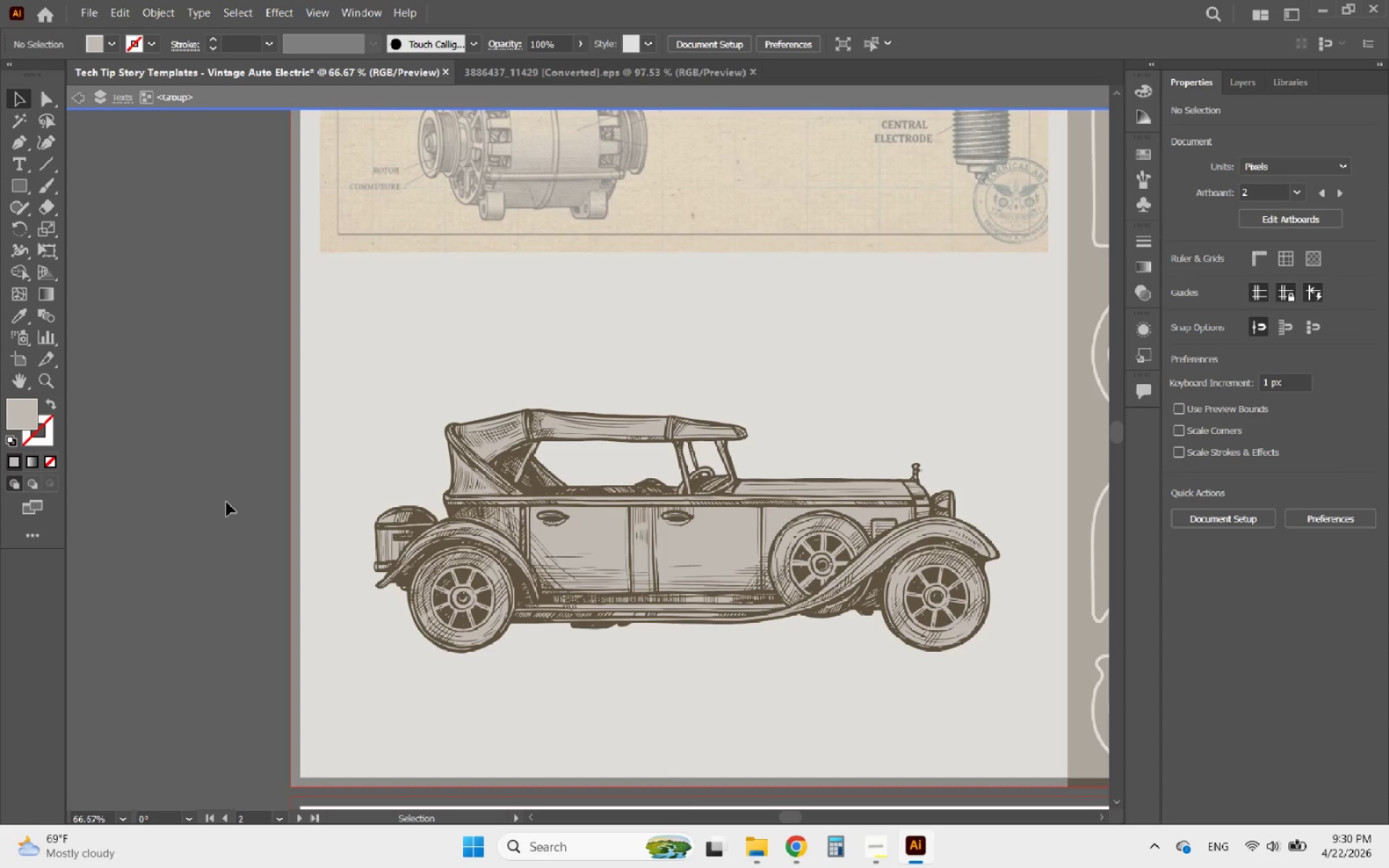 
scroll: coordinate [630, 583], scroll_direction: none, amount: 0.0
 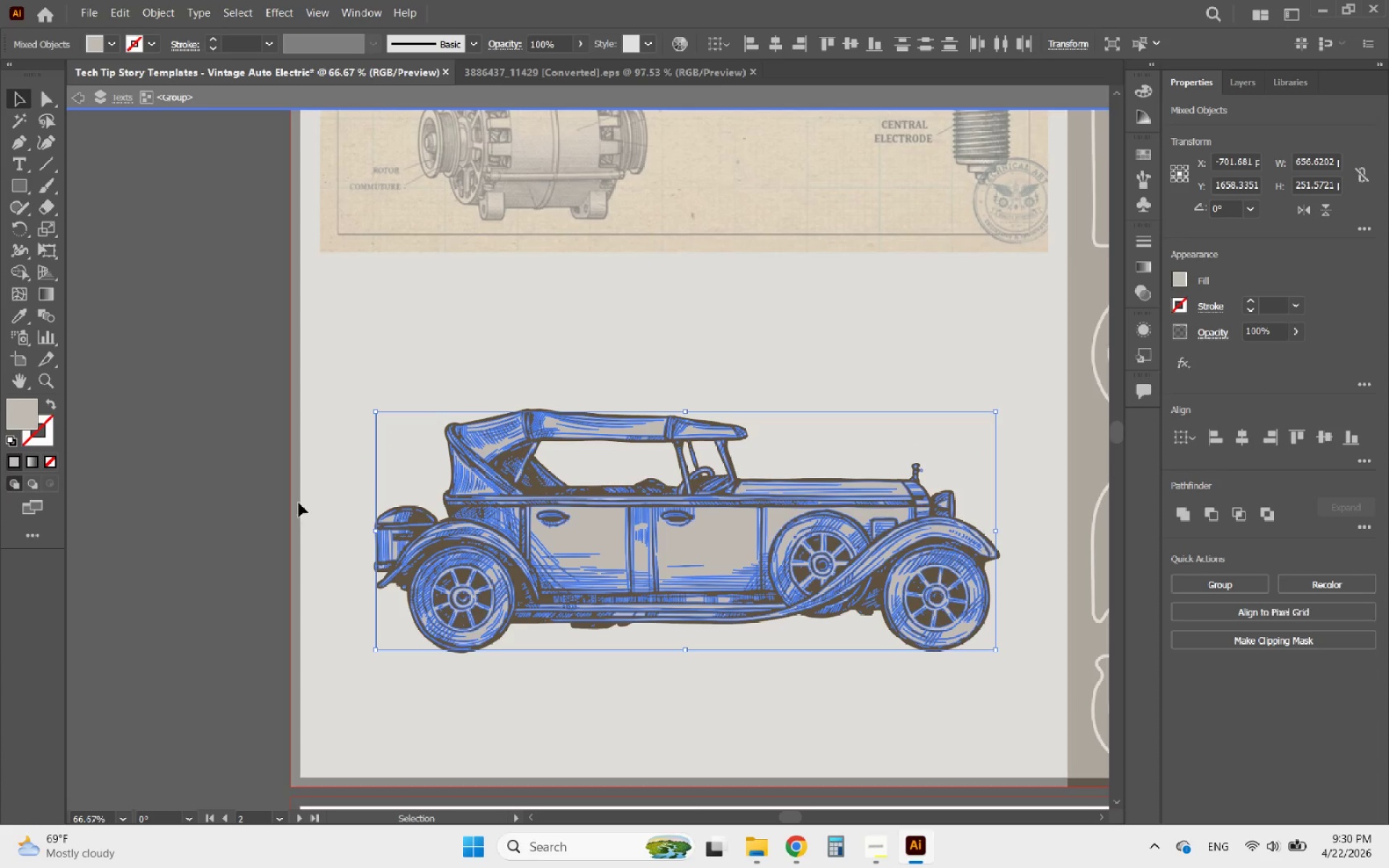 
double_click([226, 502])
 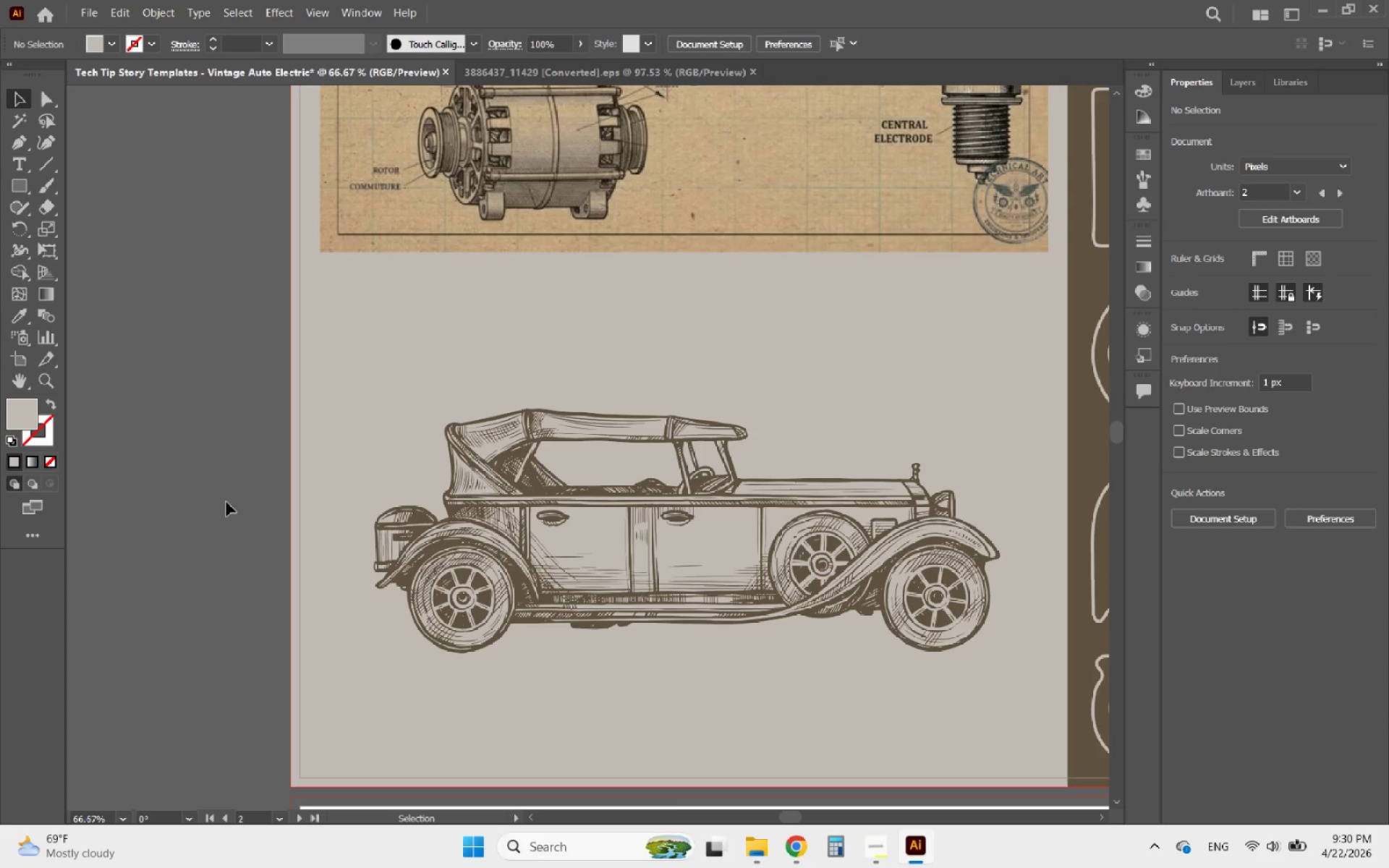 
hold_key(key=AltLeft, duration=0.48)
 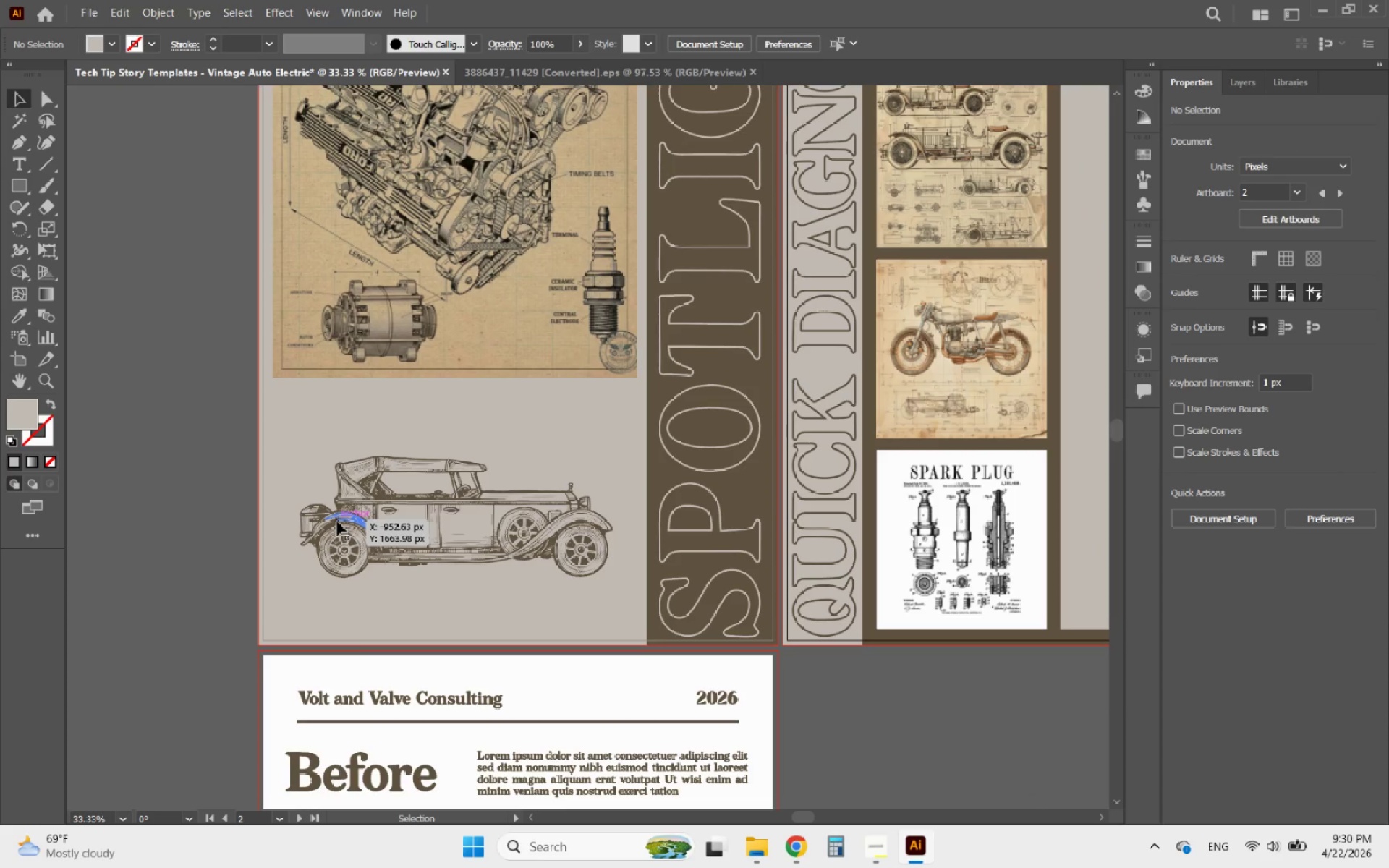 
hold_key(key=AltLeft, duration=1.31)
 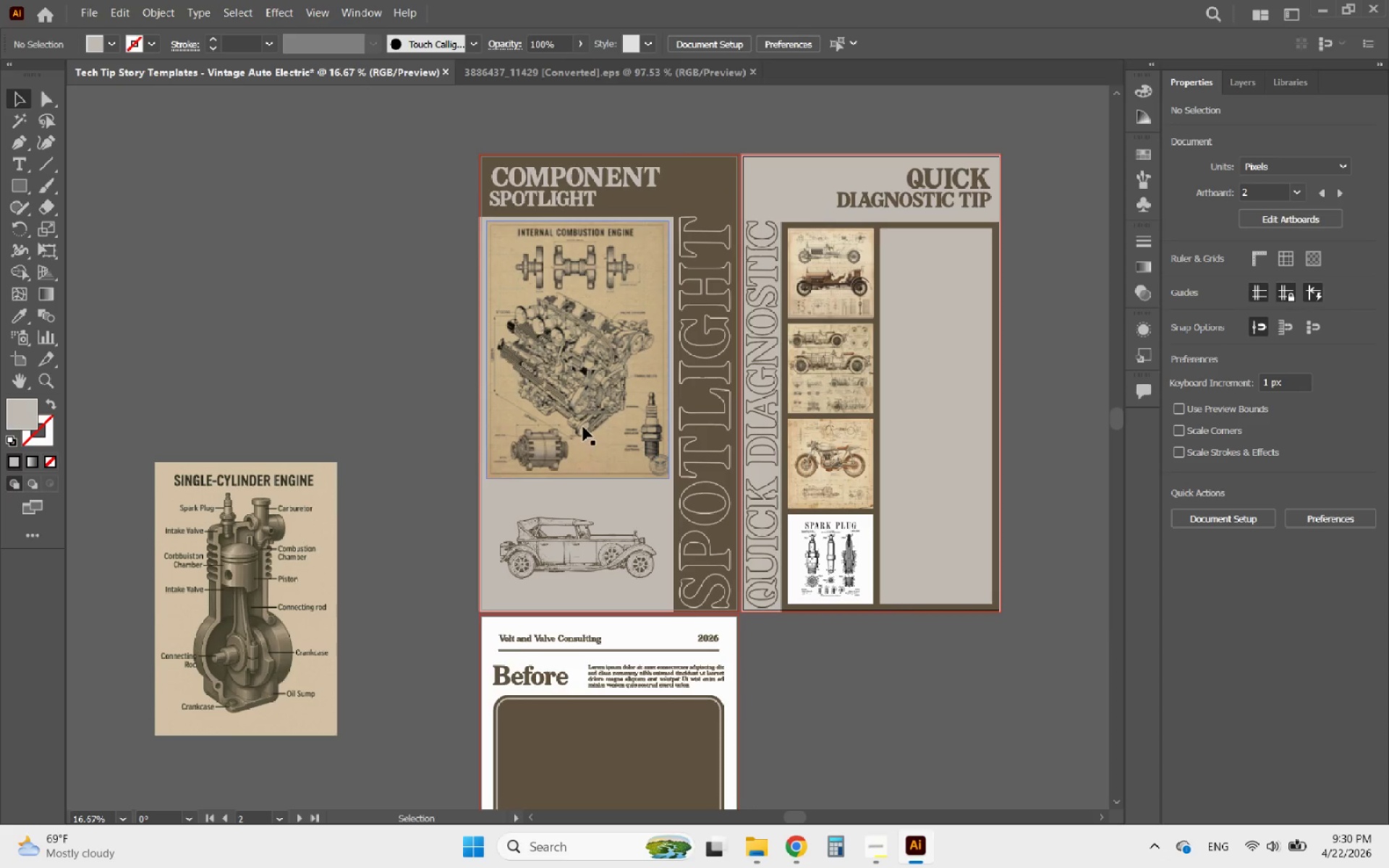 
scroll: coordinate [226, 503], scroll_direction: down, amount: 2.0
 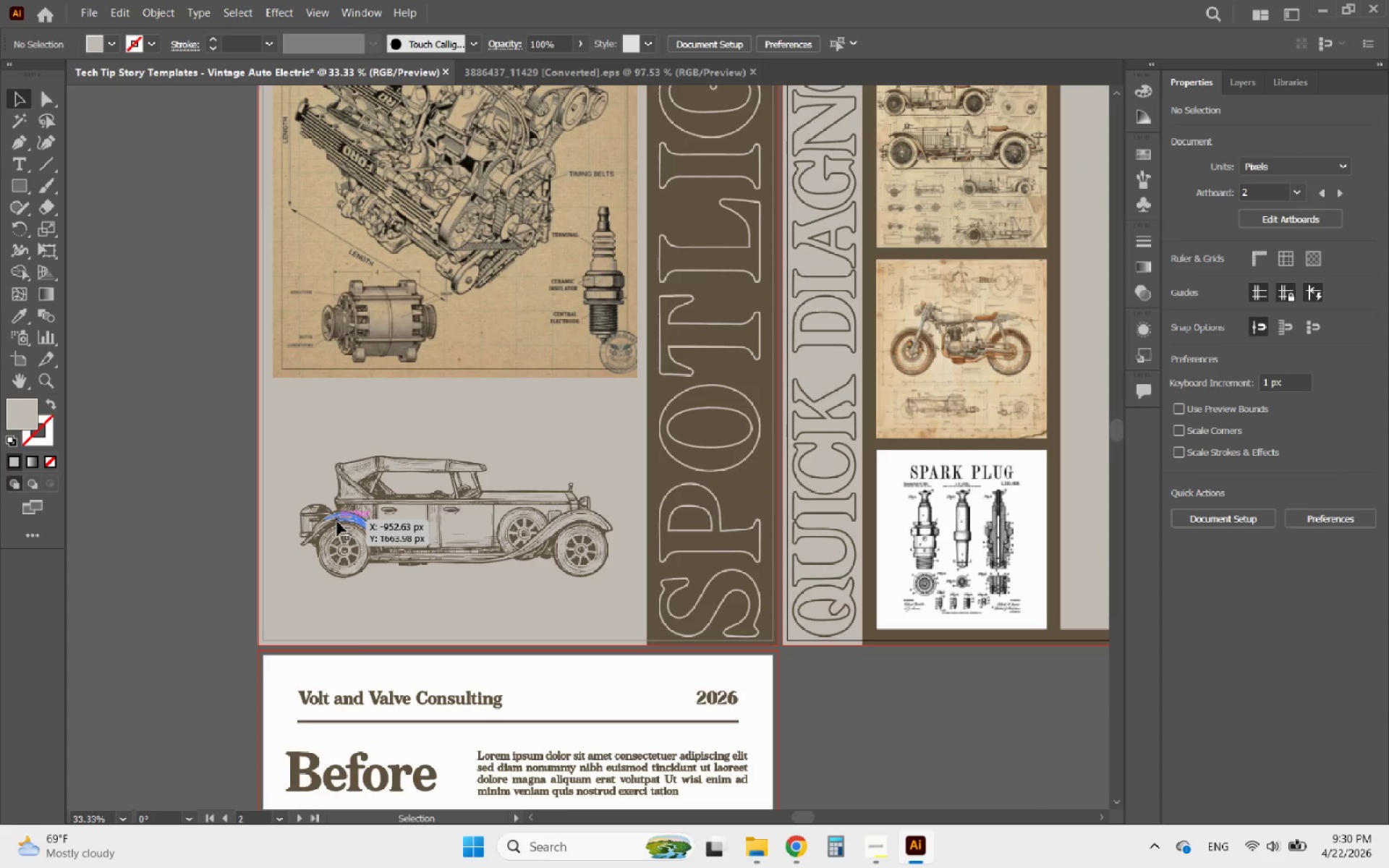 
hold_key(key=AltLeft, duration=1.25)
 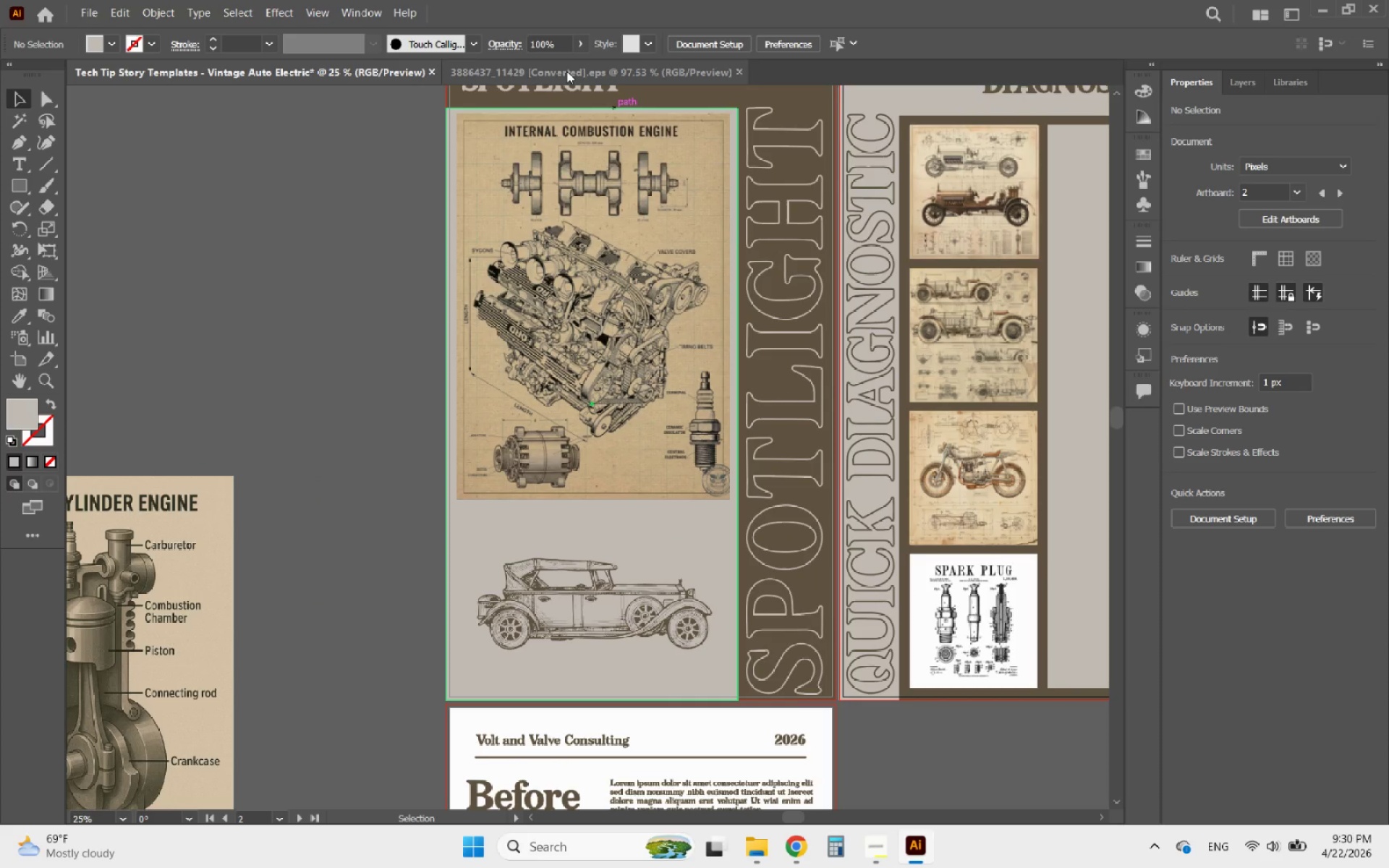 
scroll: coordinate [700, 579], scroll_direction: down, amount: 2.0
 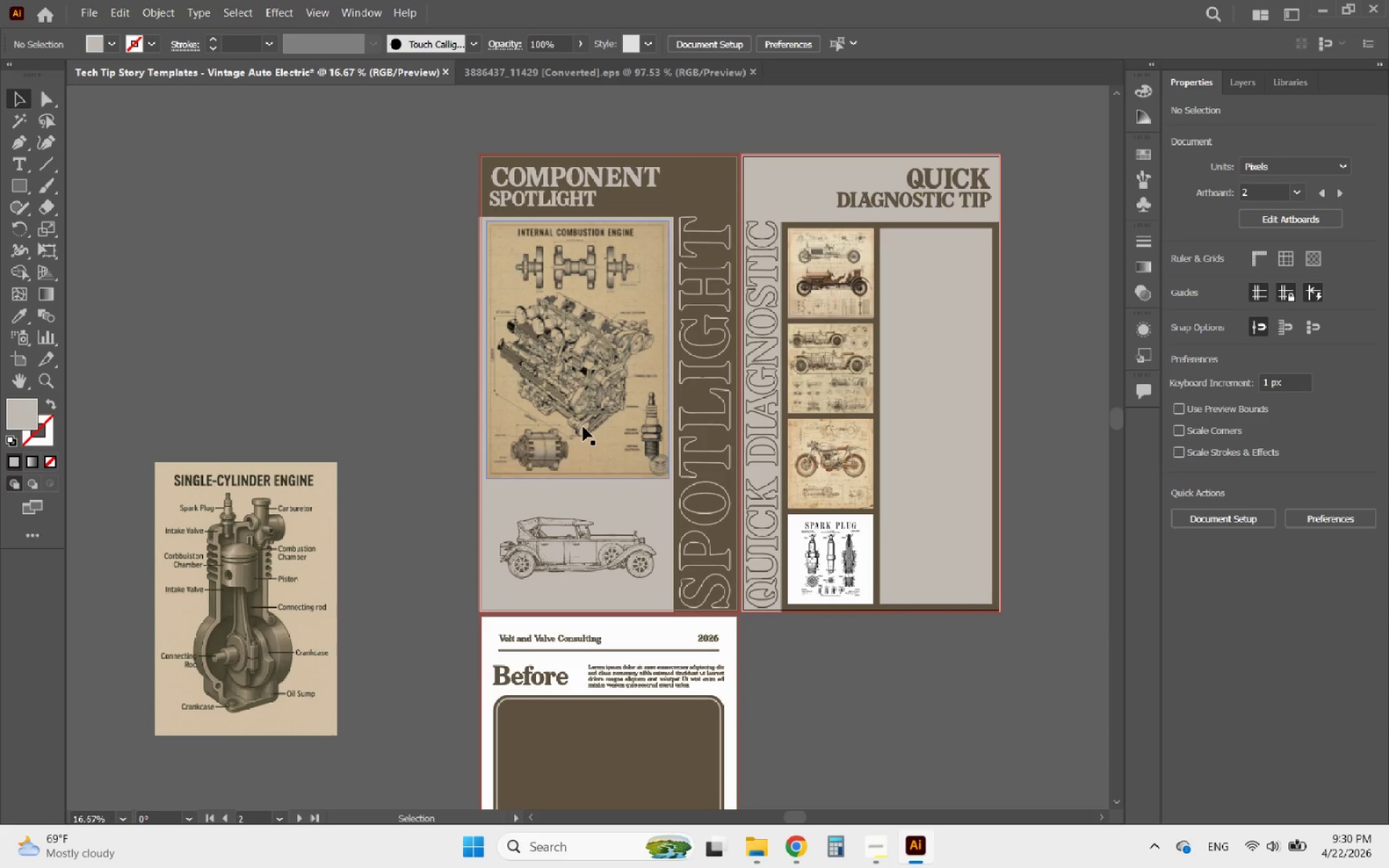 
left_click([566, 71])
 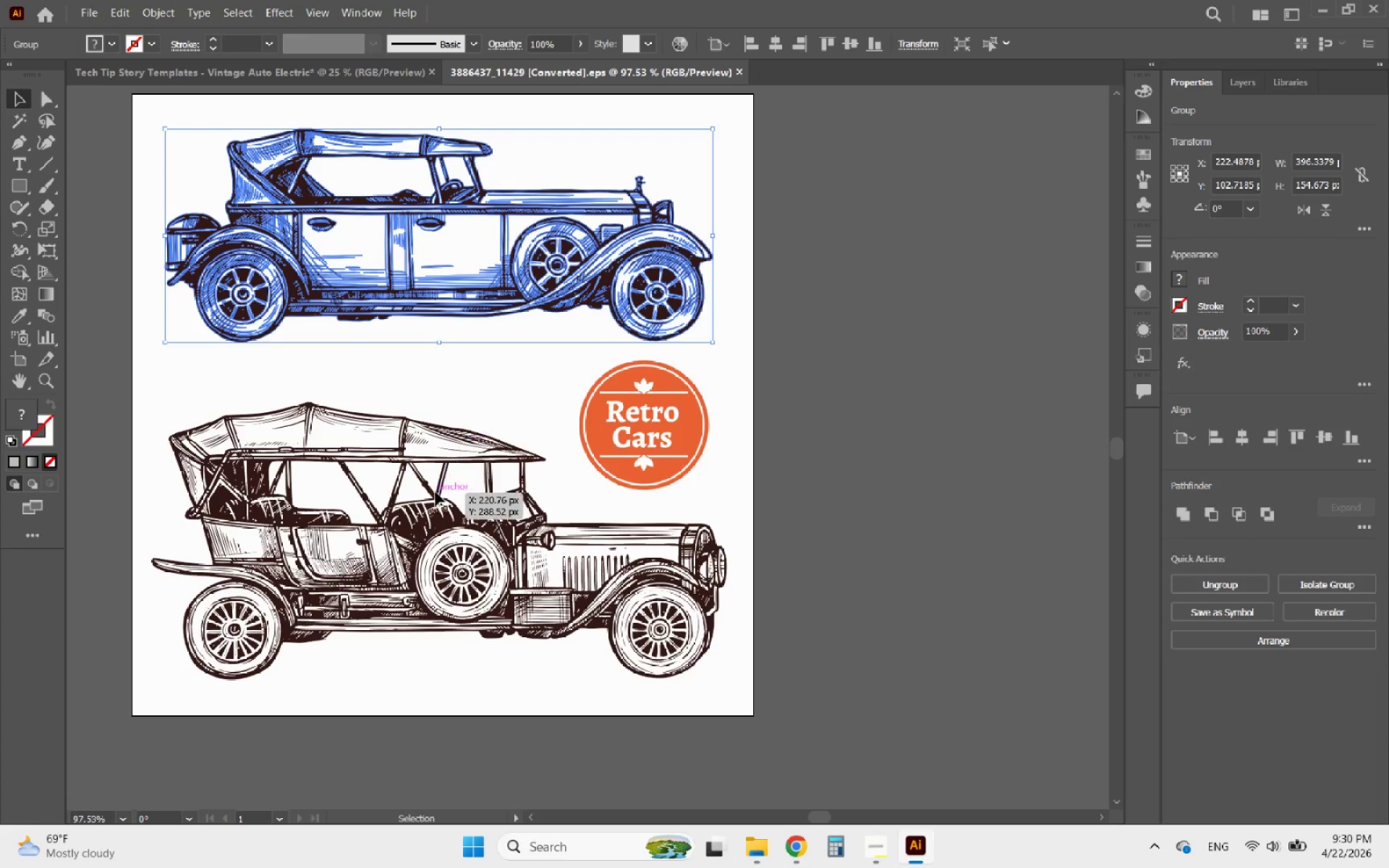 
scroll: coordinate [545, 435], scroll_direction: none, amount: 0.0
 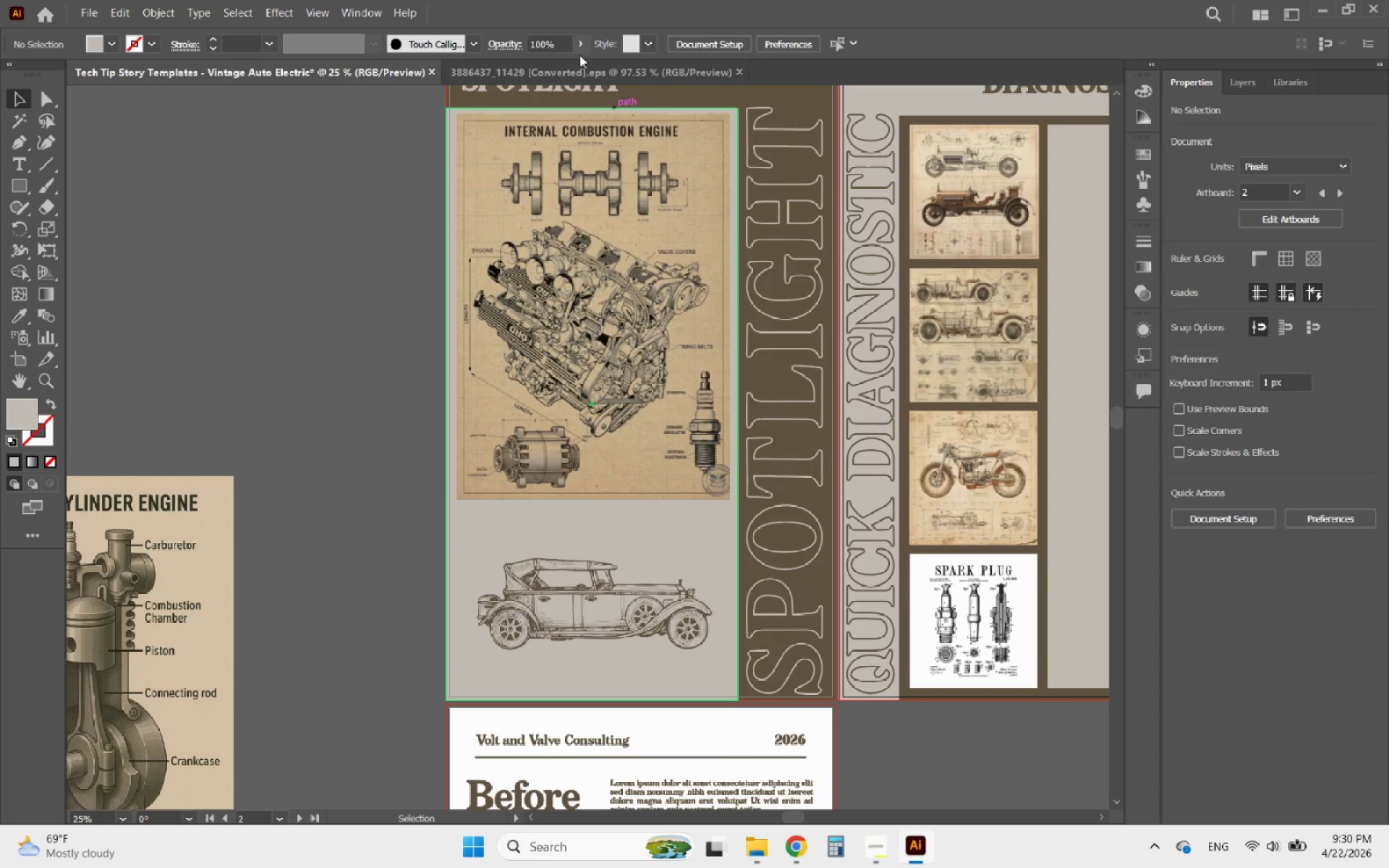 
left_click([436, 492])
 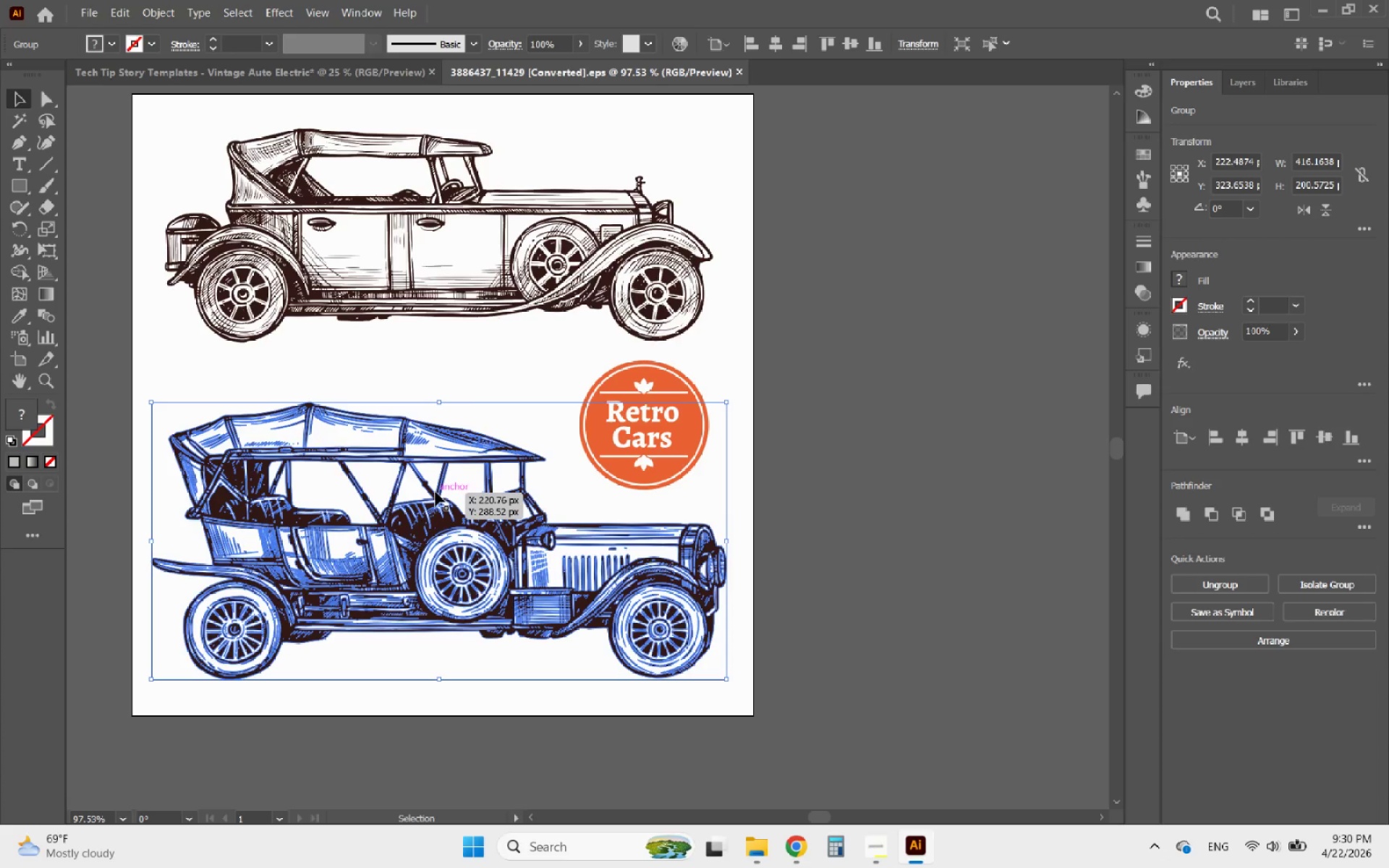 
key(Control+C)
 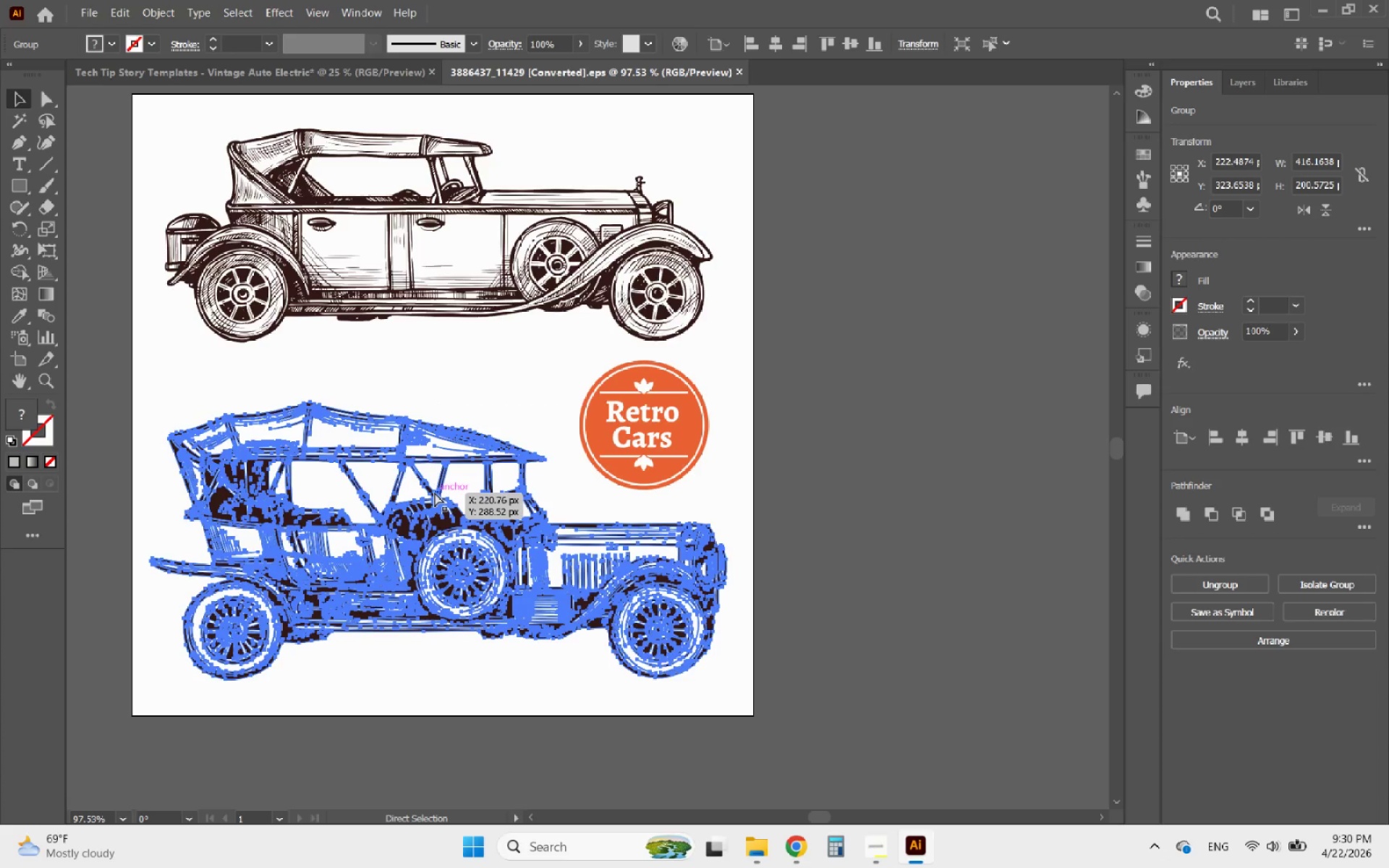 
key(Control+C)
 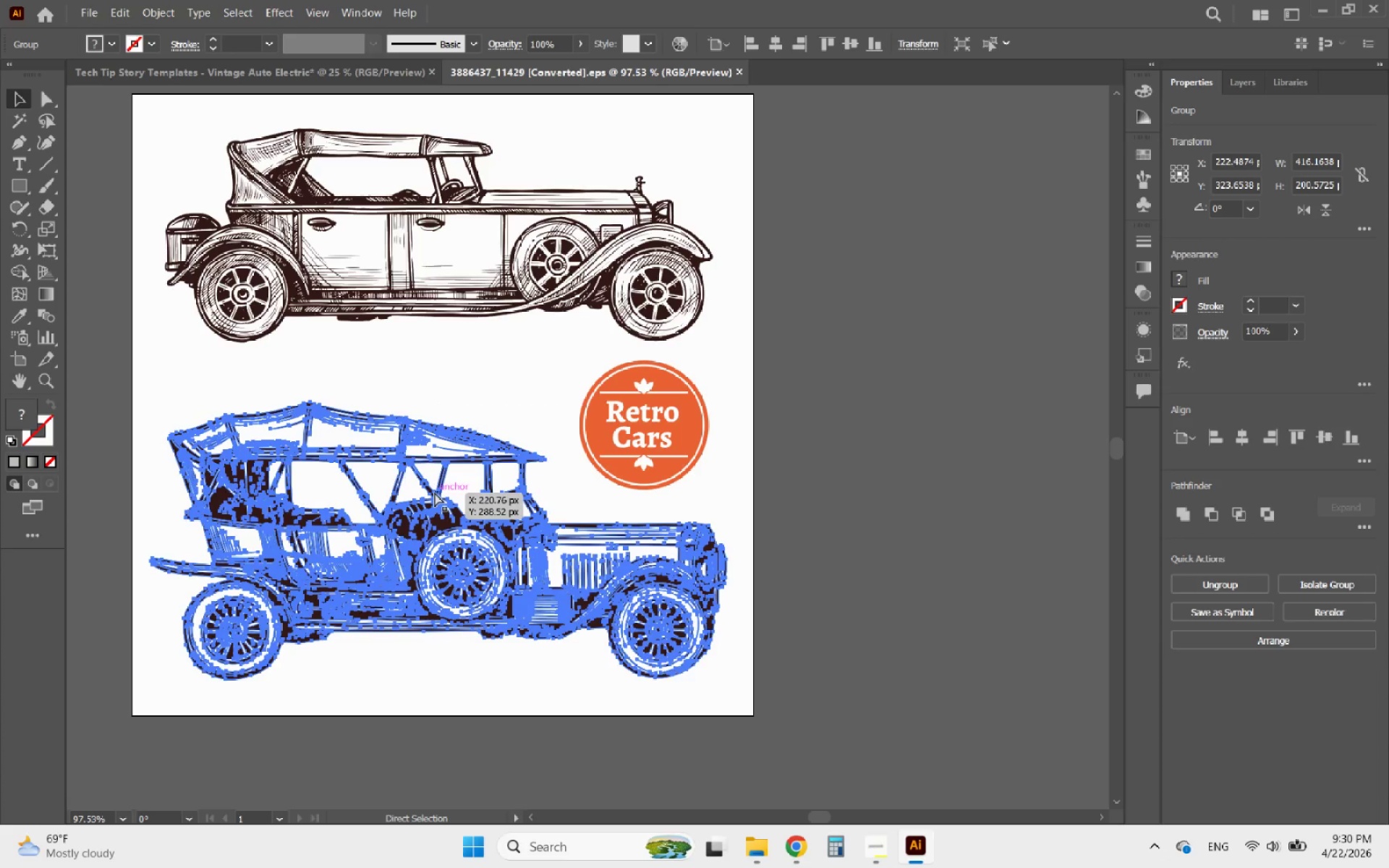 
key(Control+C)
 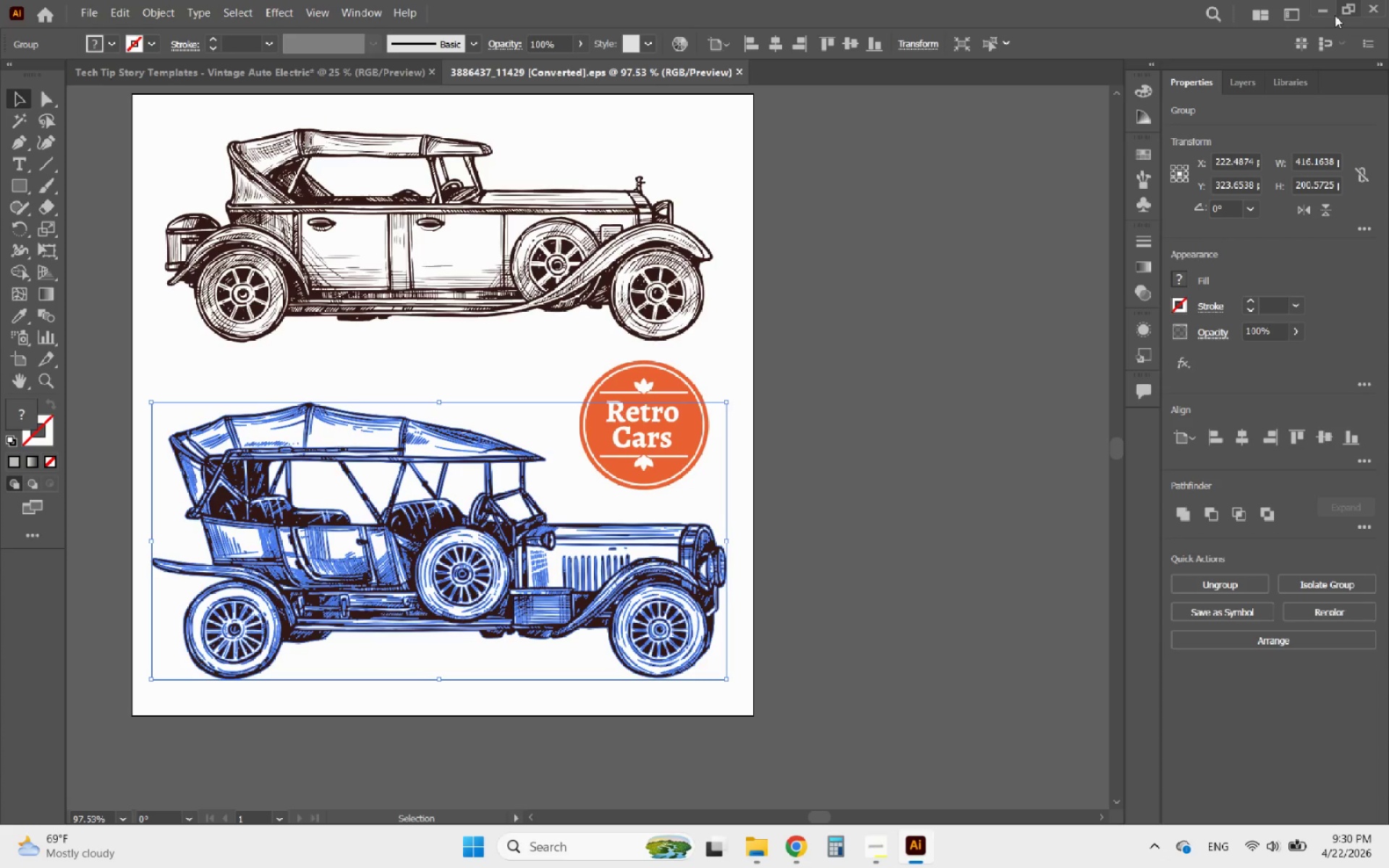 
left_click([1322, 9])
 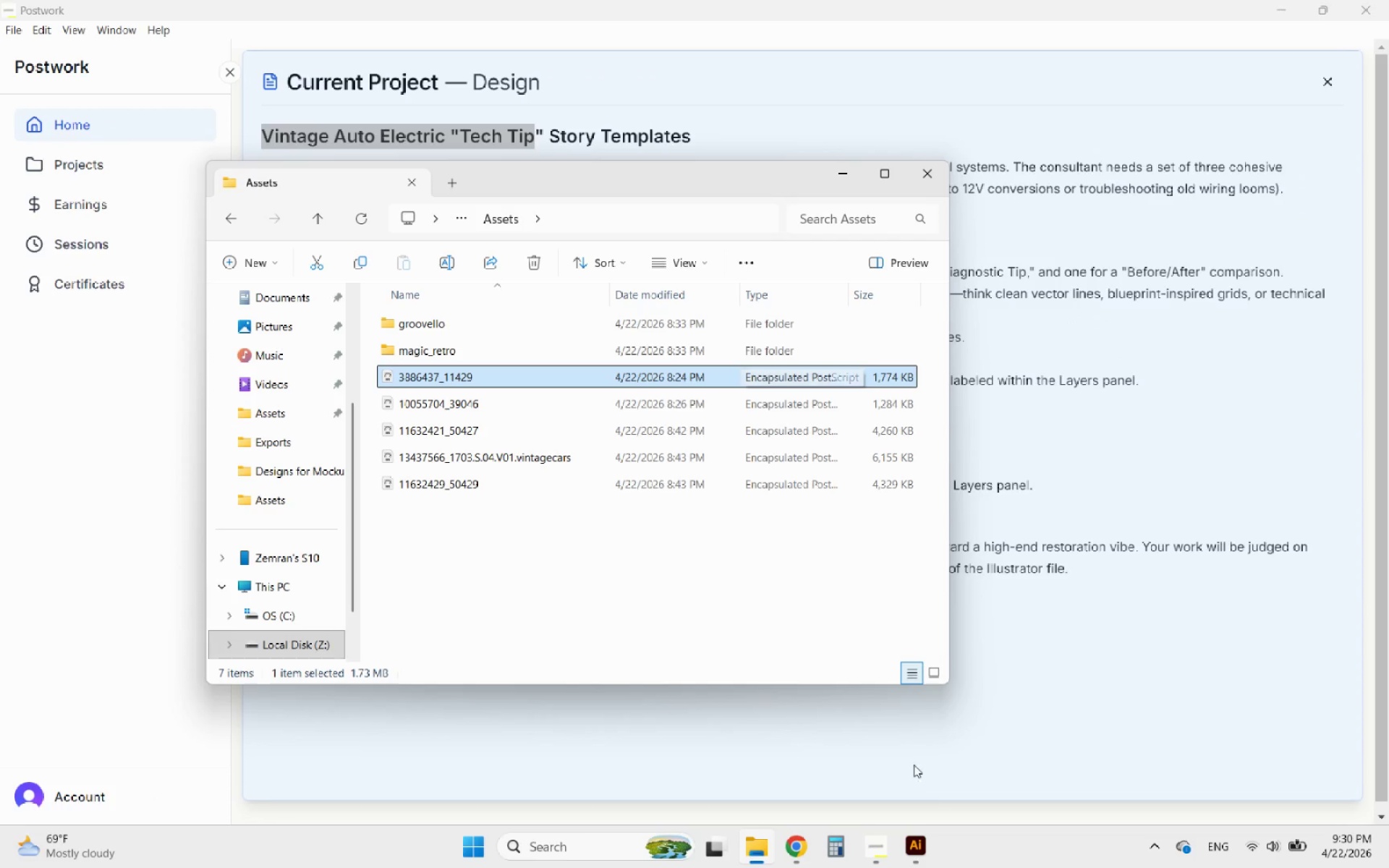 
left_click([923, 840])
 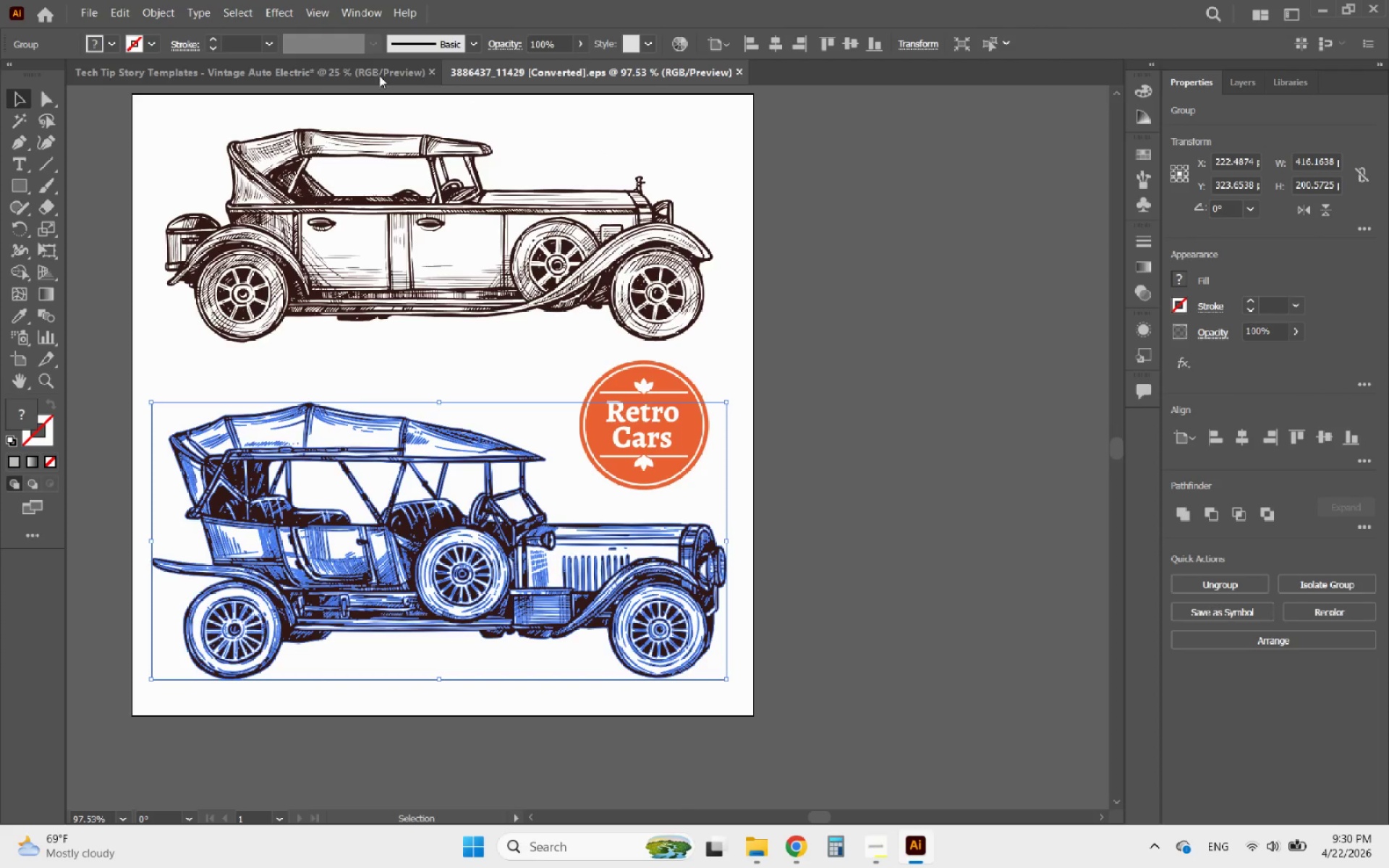 
left_click([362, 69])
 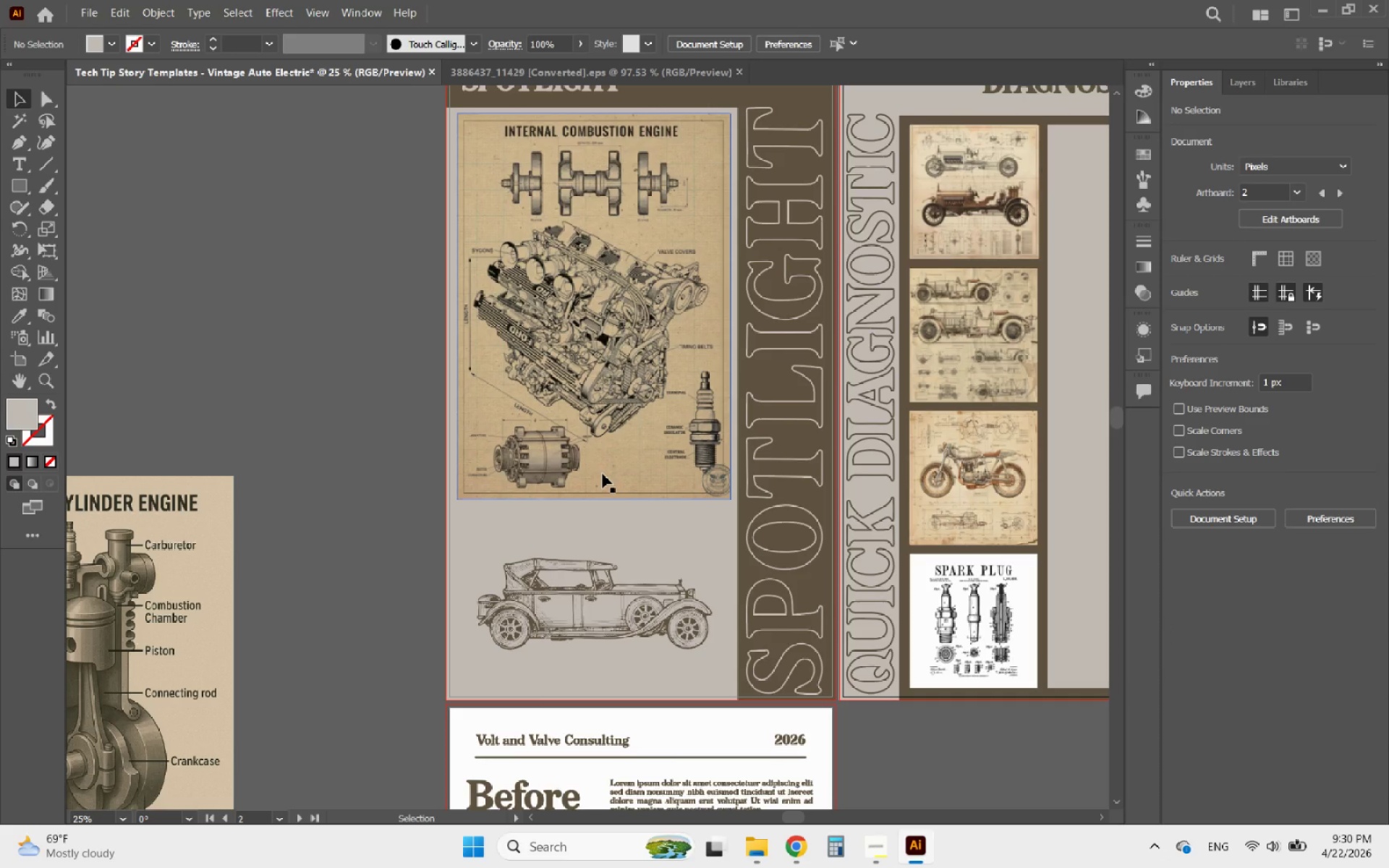 
hold_key(key=AltLeft, duration=0.38)
 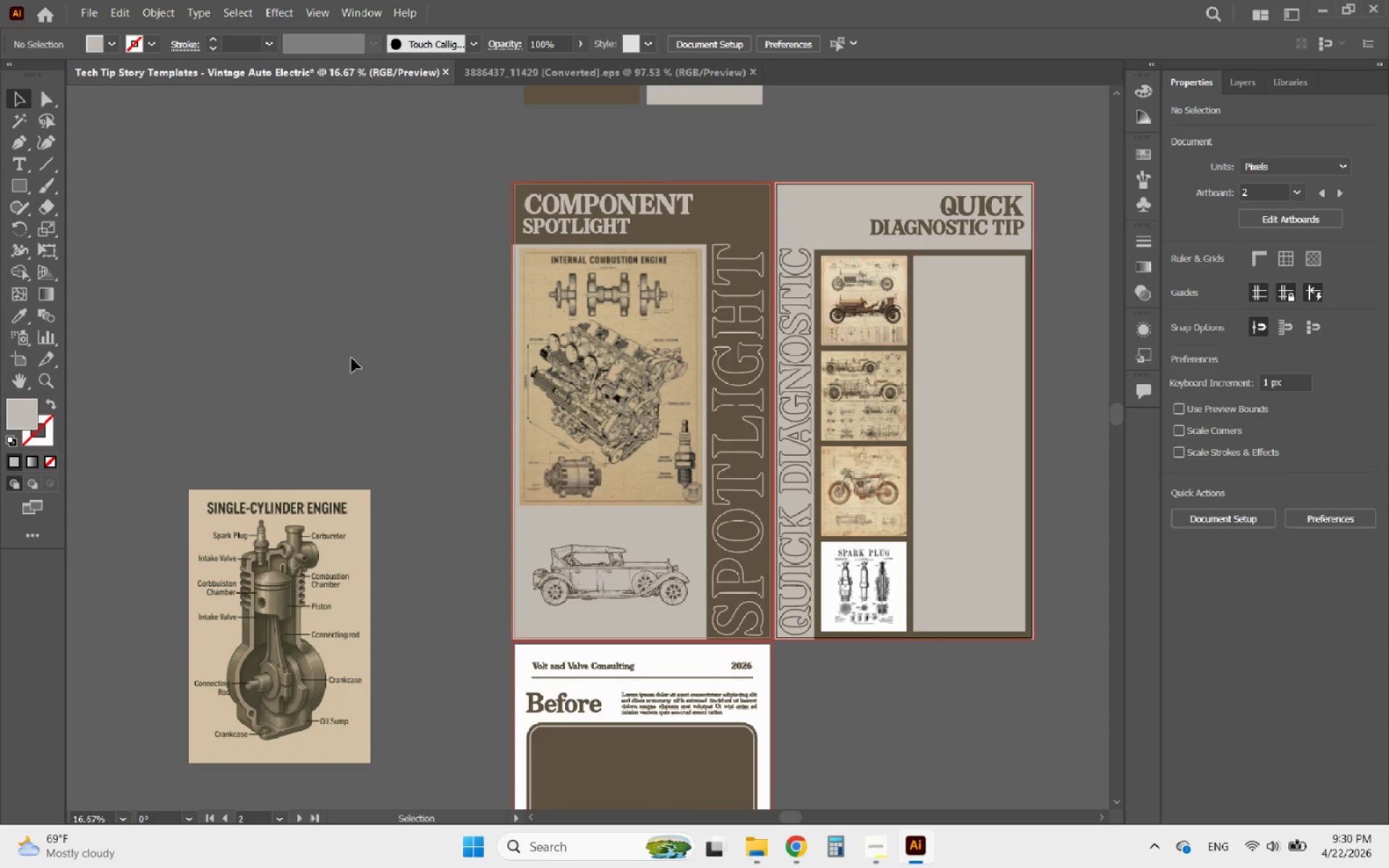 
left_click([352, 358])
 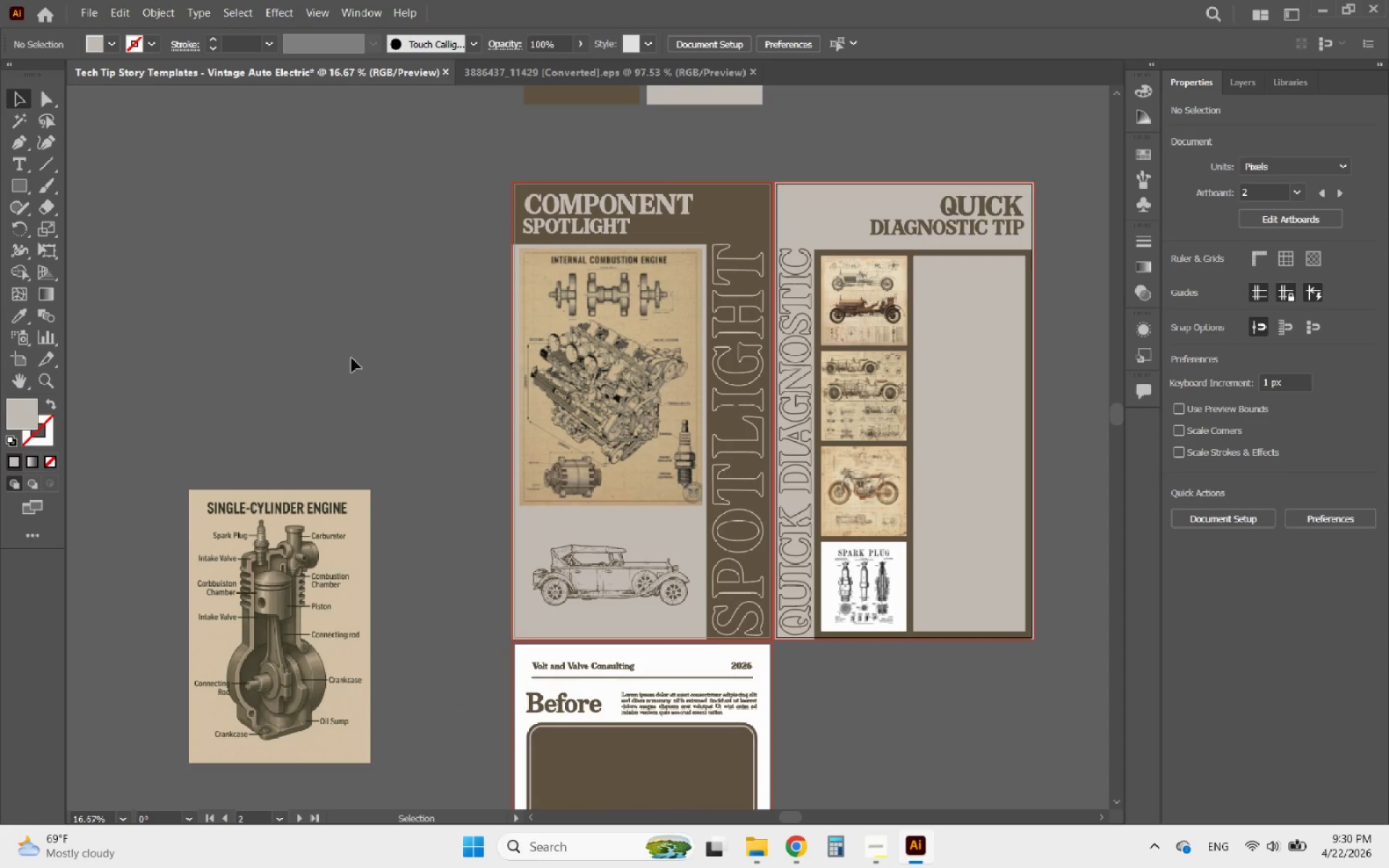 
scroll: coordinate [645, 518], scroll_direction: none, amount: 0.0
 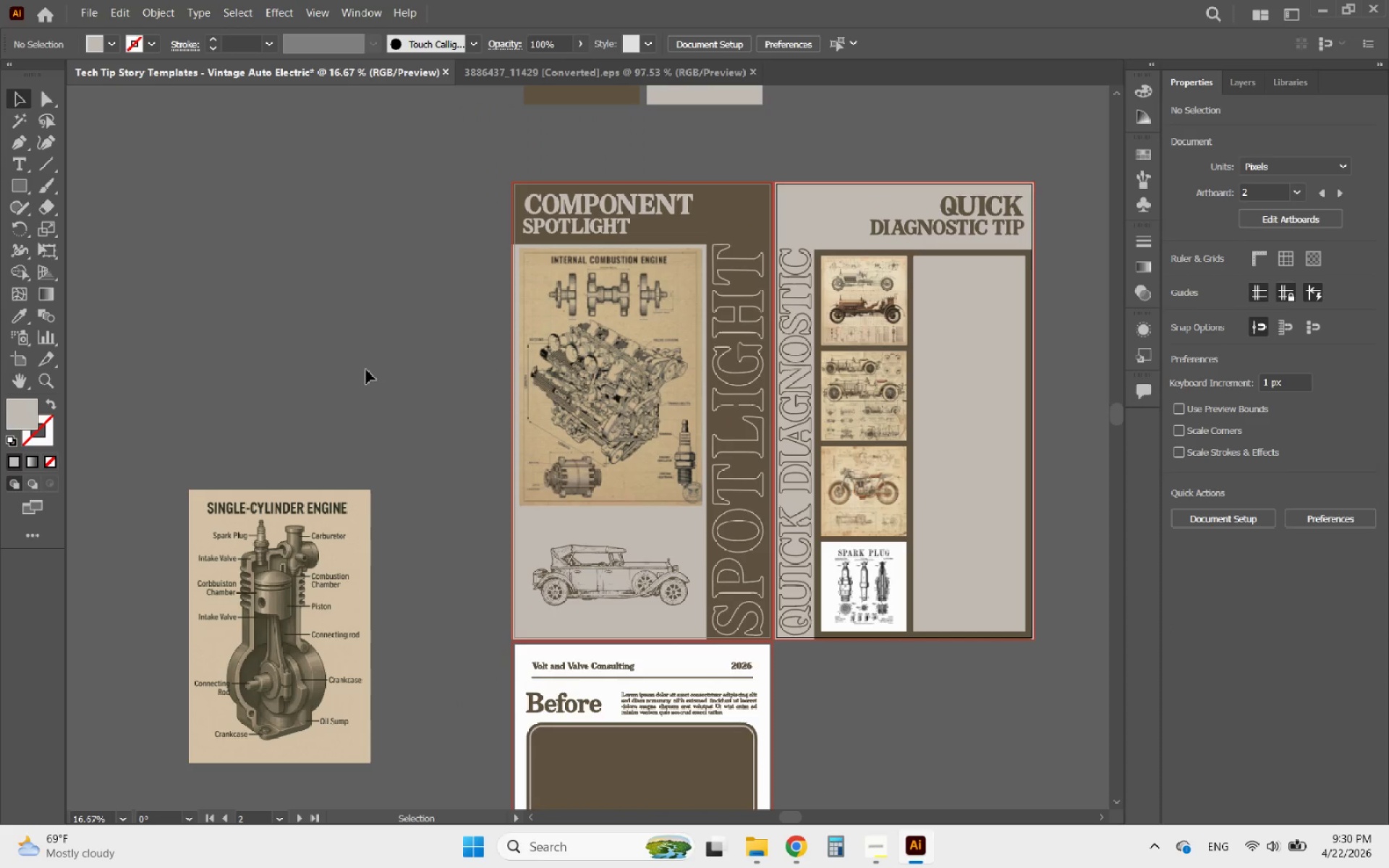 
key(Control+V)
 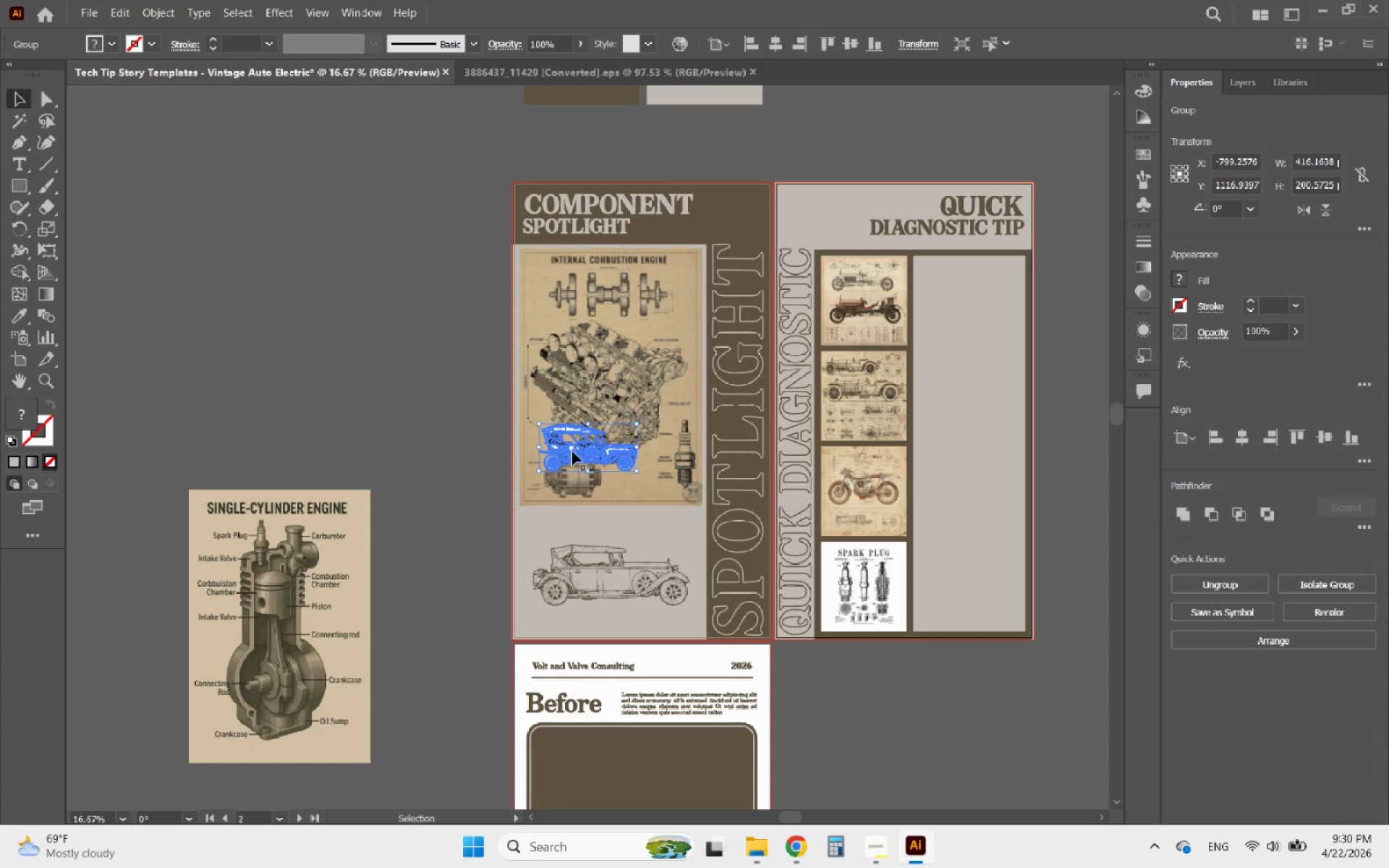 
left_click_drag(start_coordinate=[577, 451], to_coordinate=[277, 294])
 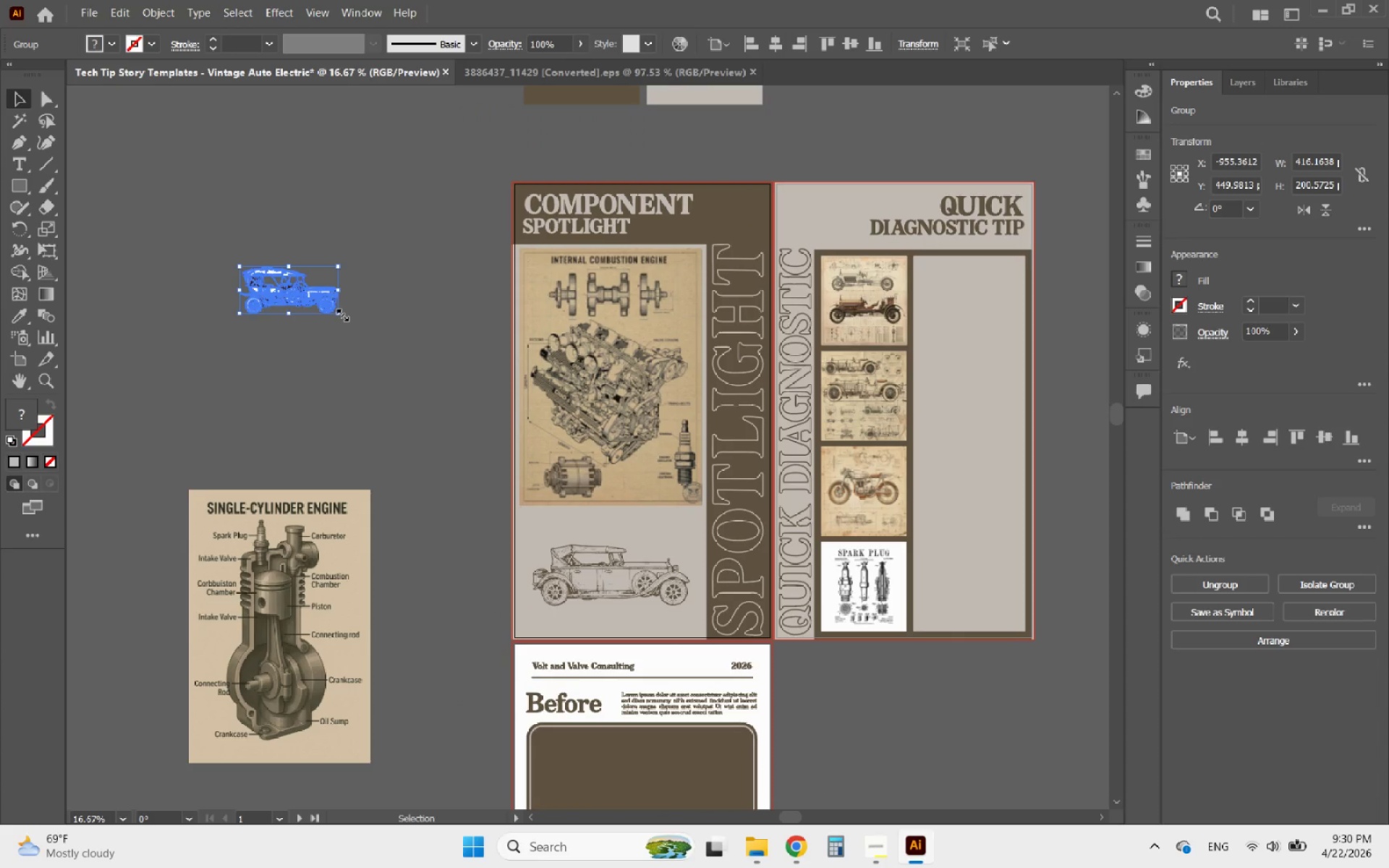 
hold_key(key=ShiftLeft, duration=1.44)
left_click_drag(start_coordinate=[341, 313], to_coordinate=[463, 392])
 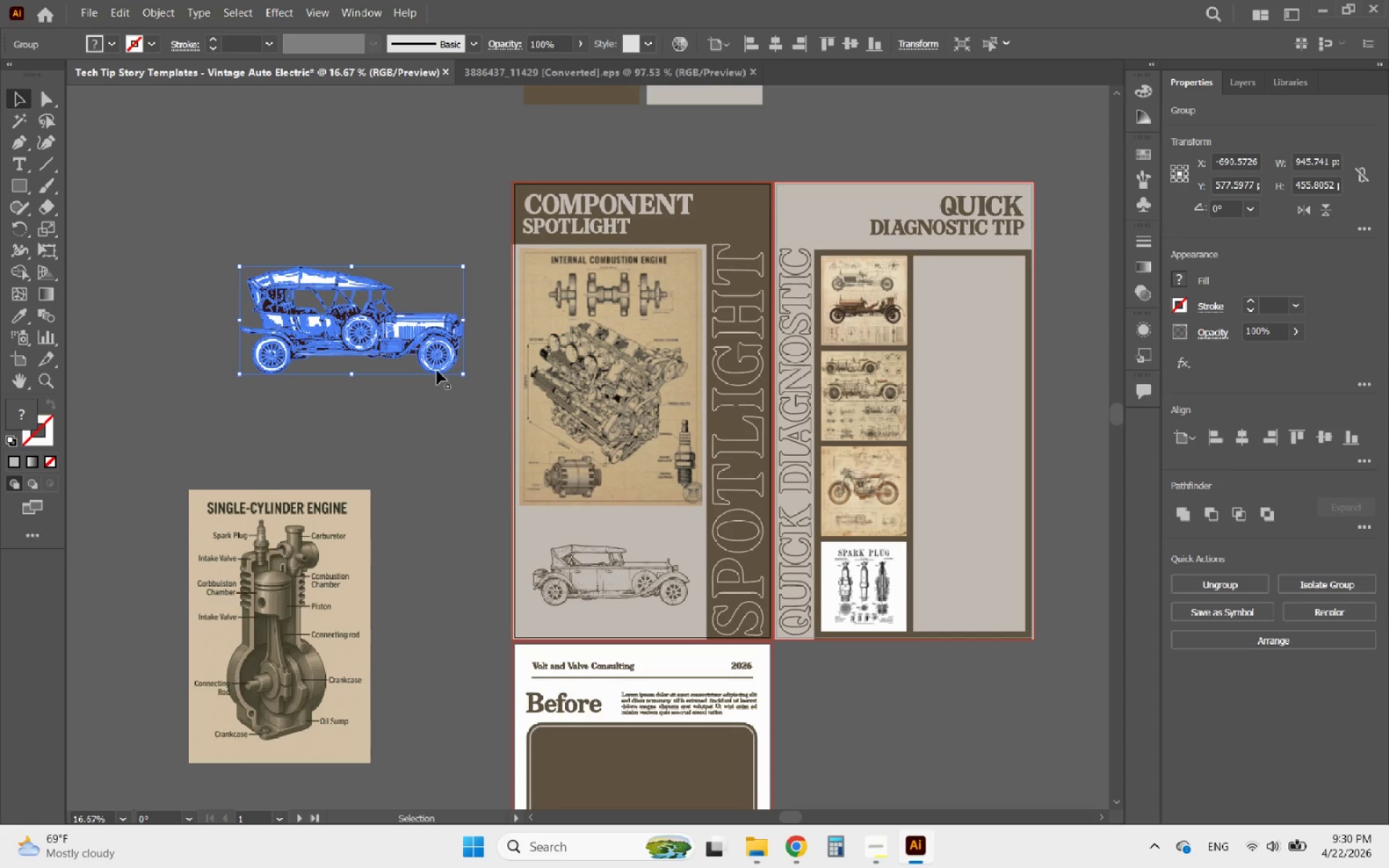 
hold_key(key=AltLeft, duration=1.94)
scroll: coordinate [616, 386], scroll_direction: up, amount: 3.0
 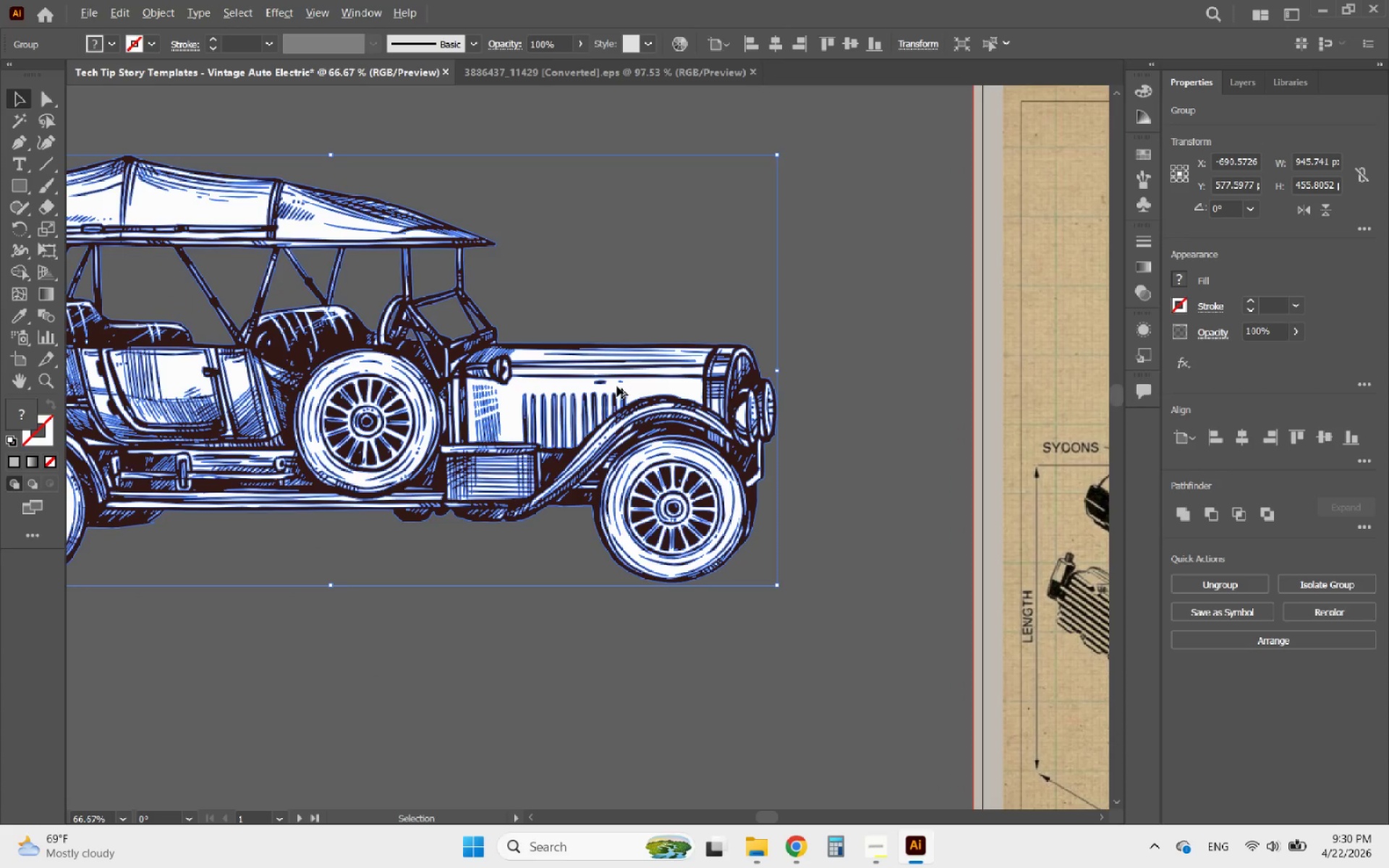 
scroll: coordinate [668, 405], scroll_direction: down, amount: 1.0
 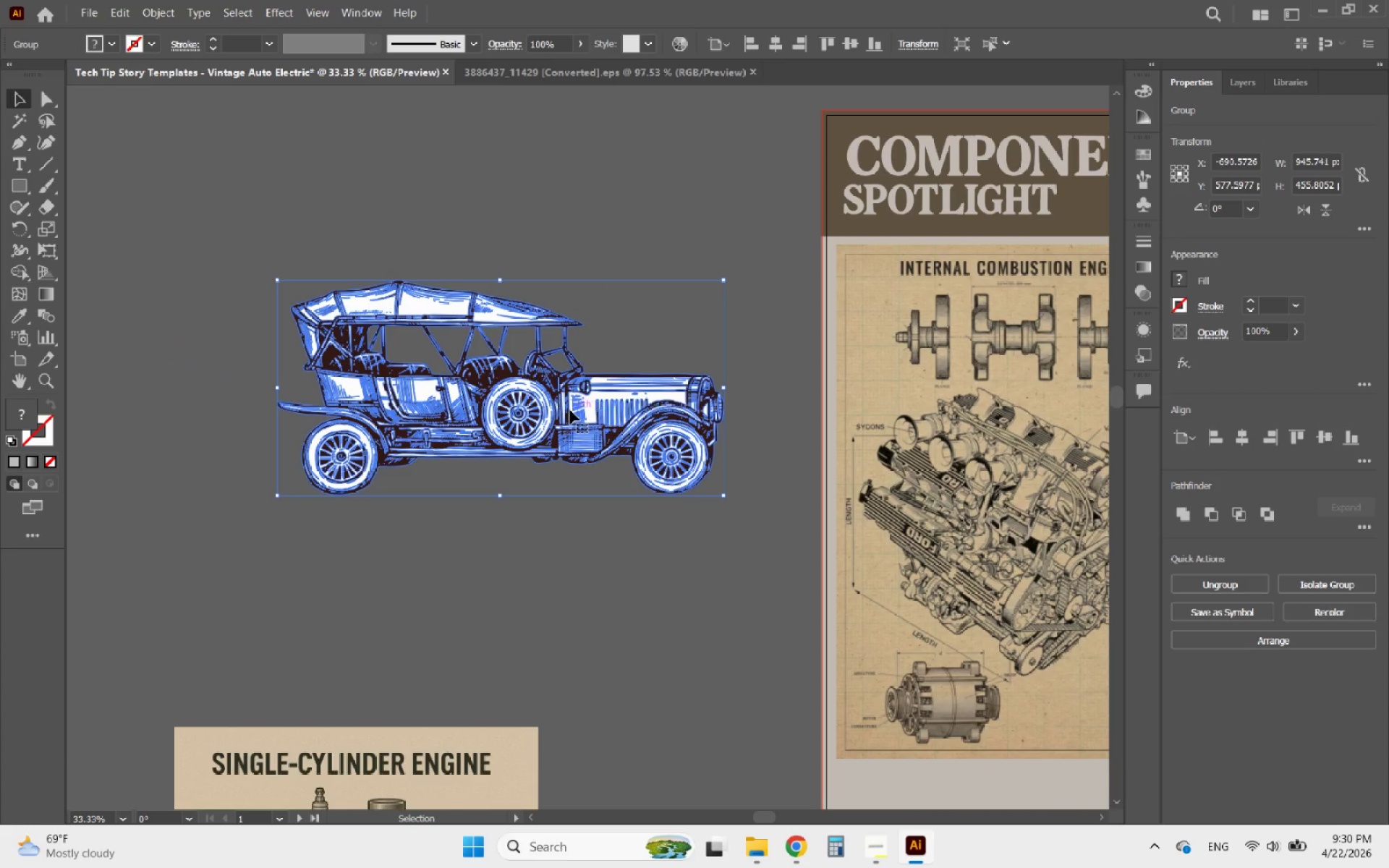 
hold_key(key=AltLeft, duration=0.53)
 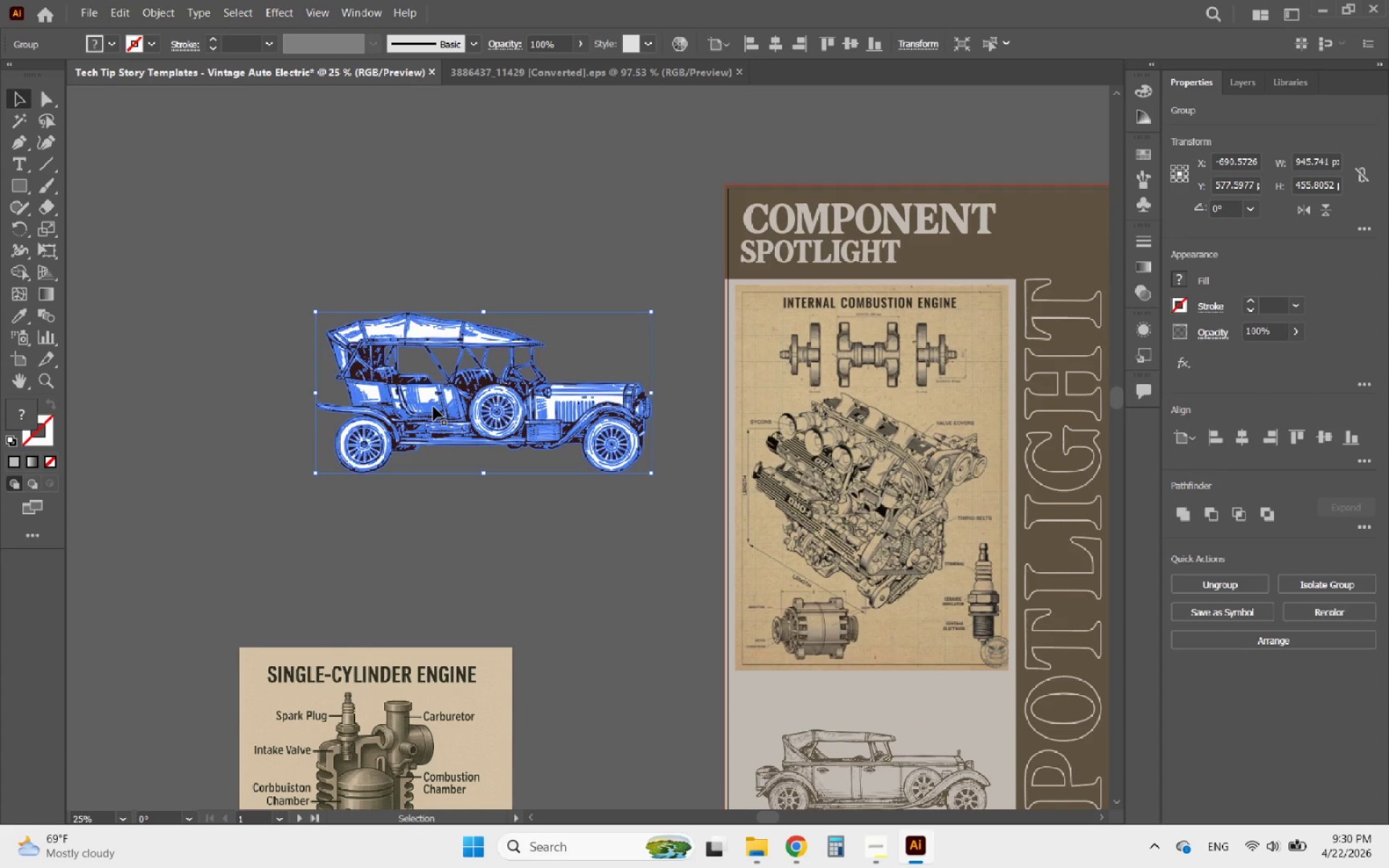 
hold_key(key=AltLeft, duration=1.23)
 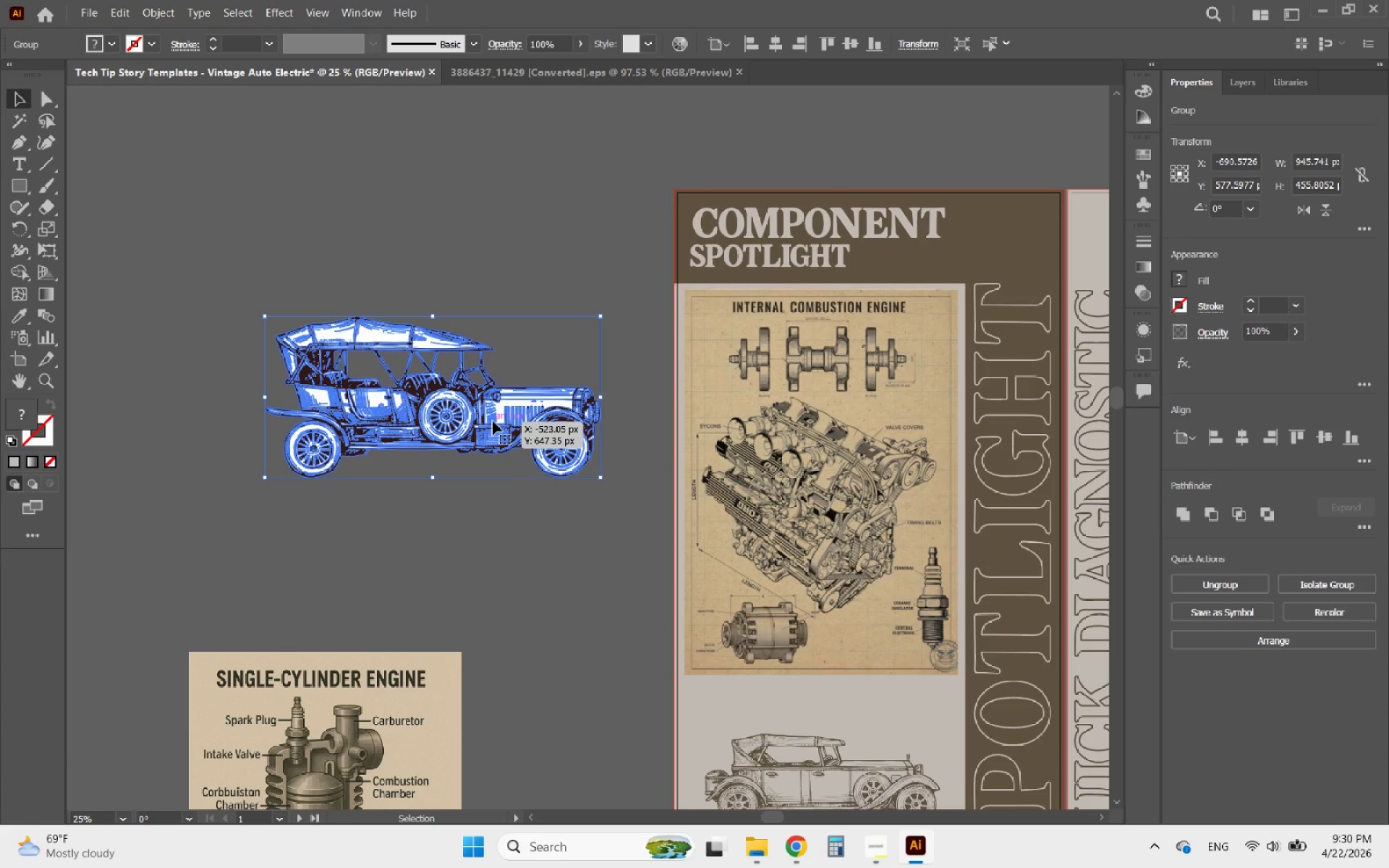 
scroll: coordinate [382, 414], scroll_direction: down, amount: 2.0
 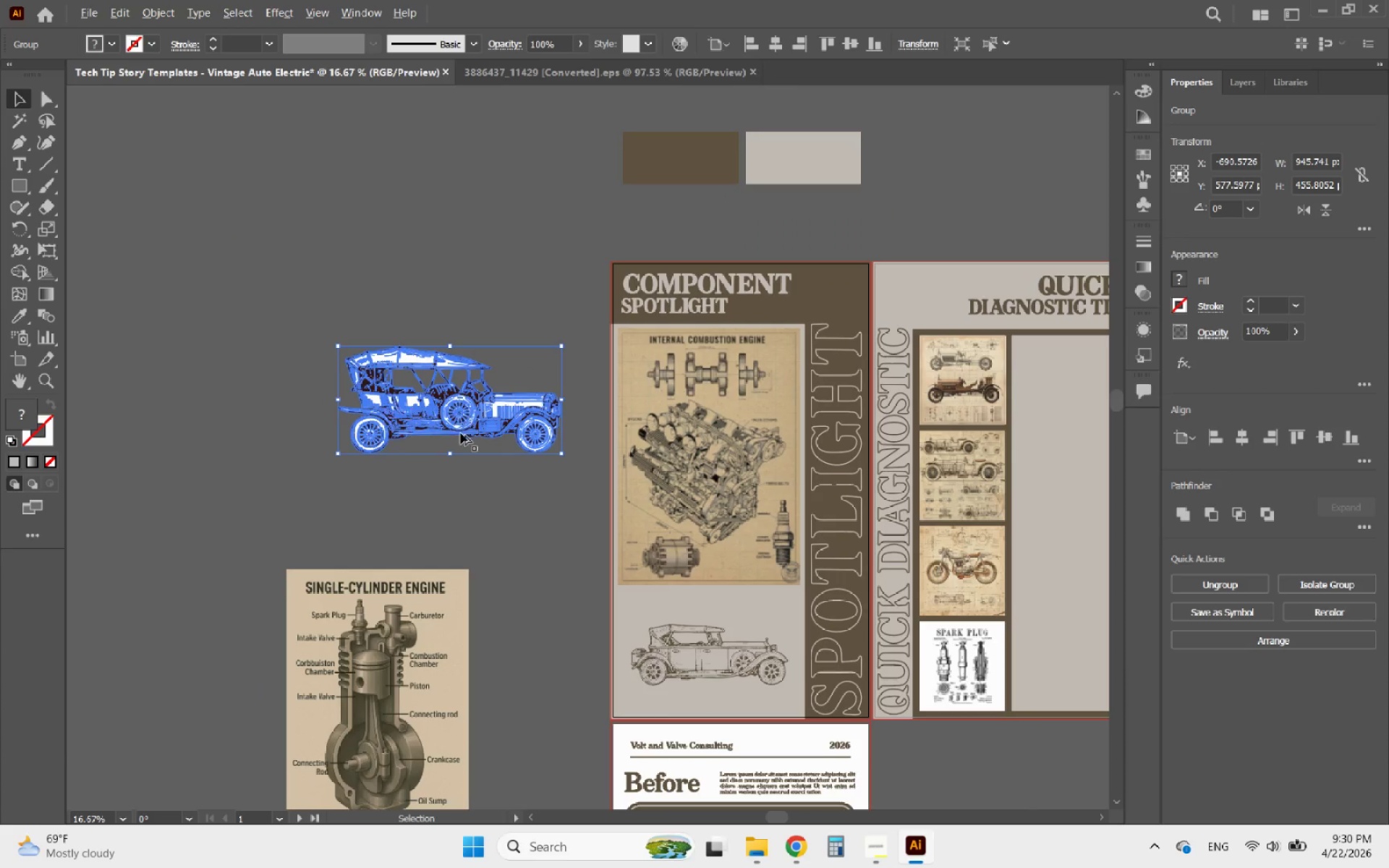 
scroll: coordinate [484, 440], scroll_direction: none, amount: 0.0
 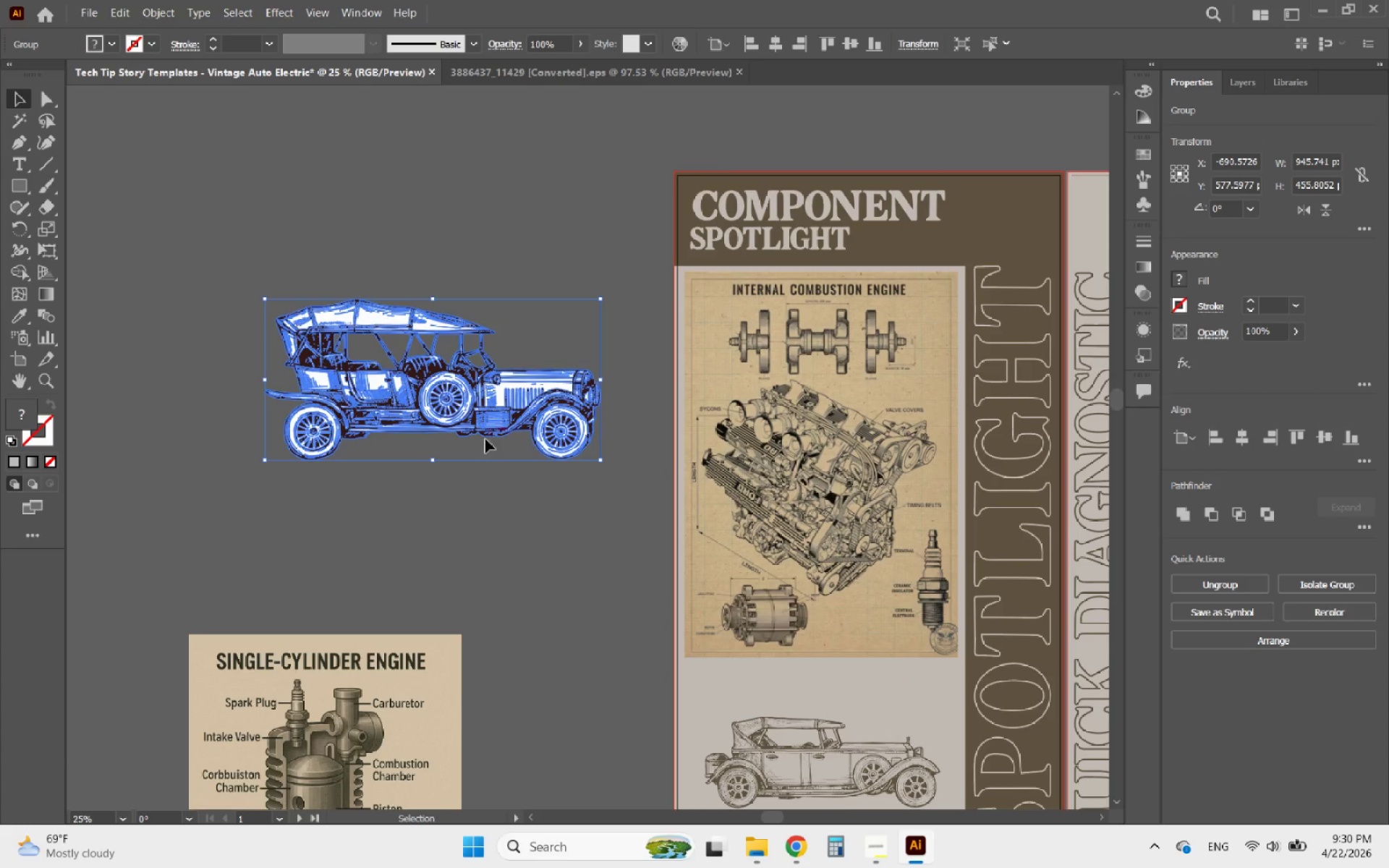 
double_click([493, 421])
 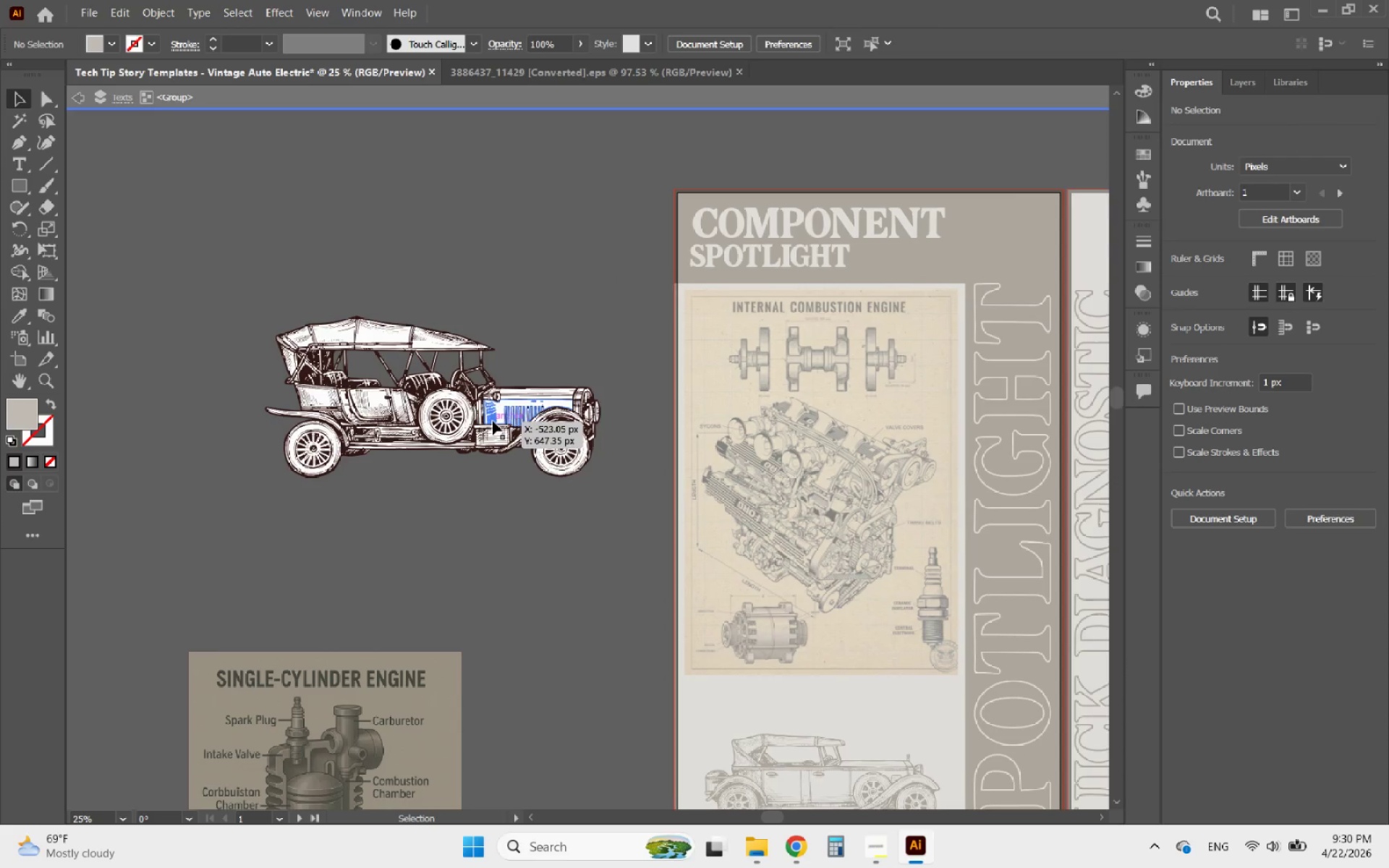 
scroll: coordinate [493, 421], scroll_direction: up, amount: 1.0
 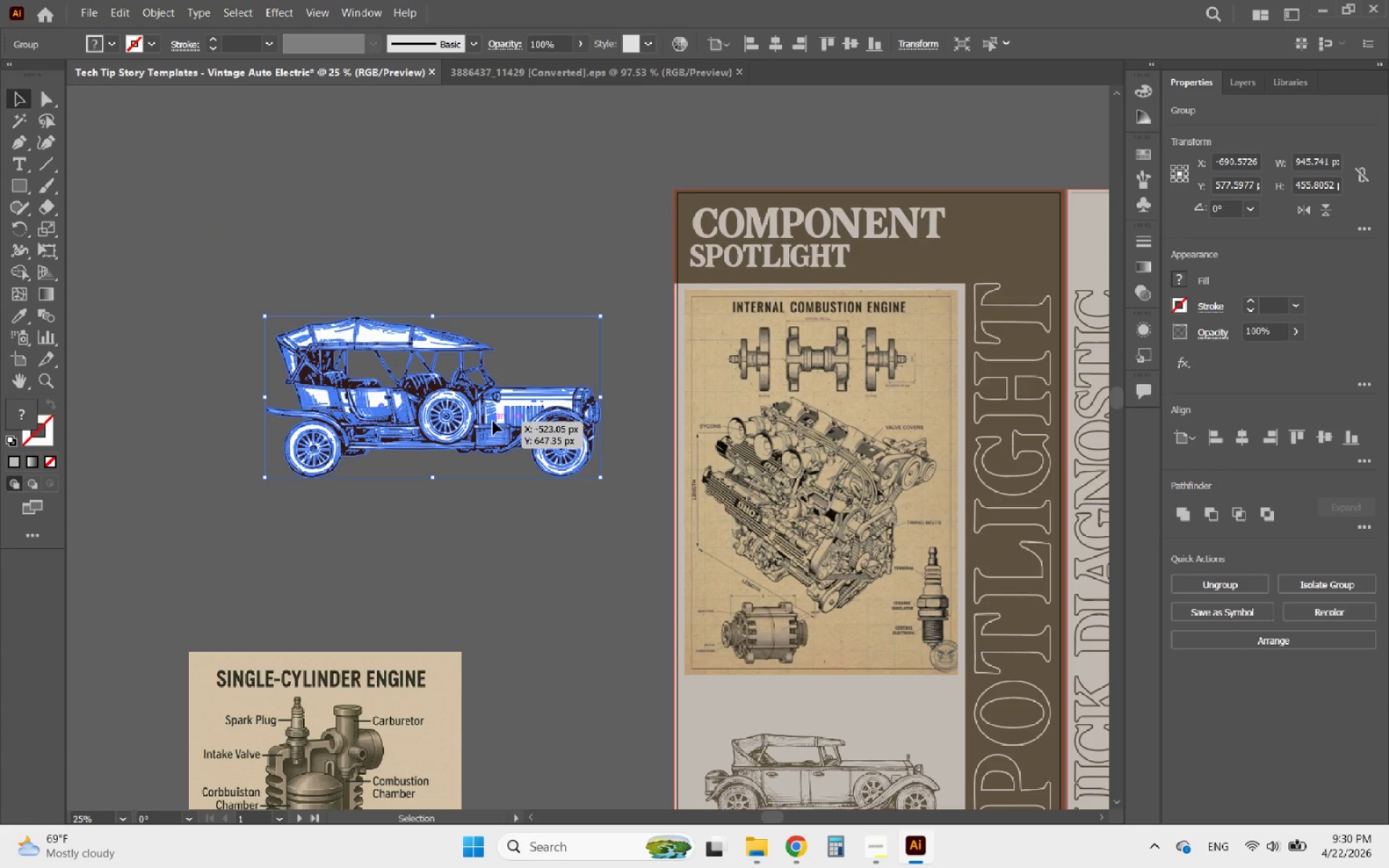 
hold_key(key=AltLeft, duration=0.53)
scroll: coordinate [446, 407], scroll_direction: up, amount: 2.0
 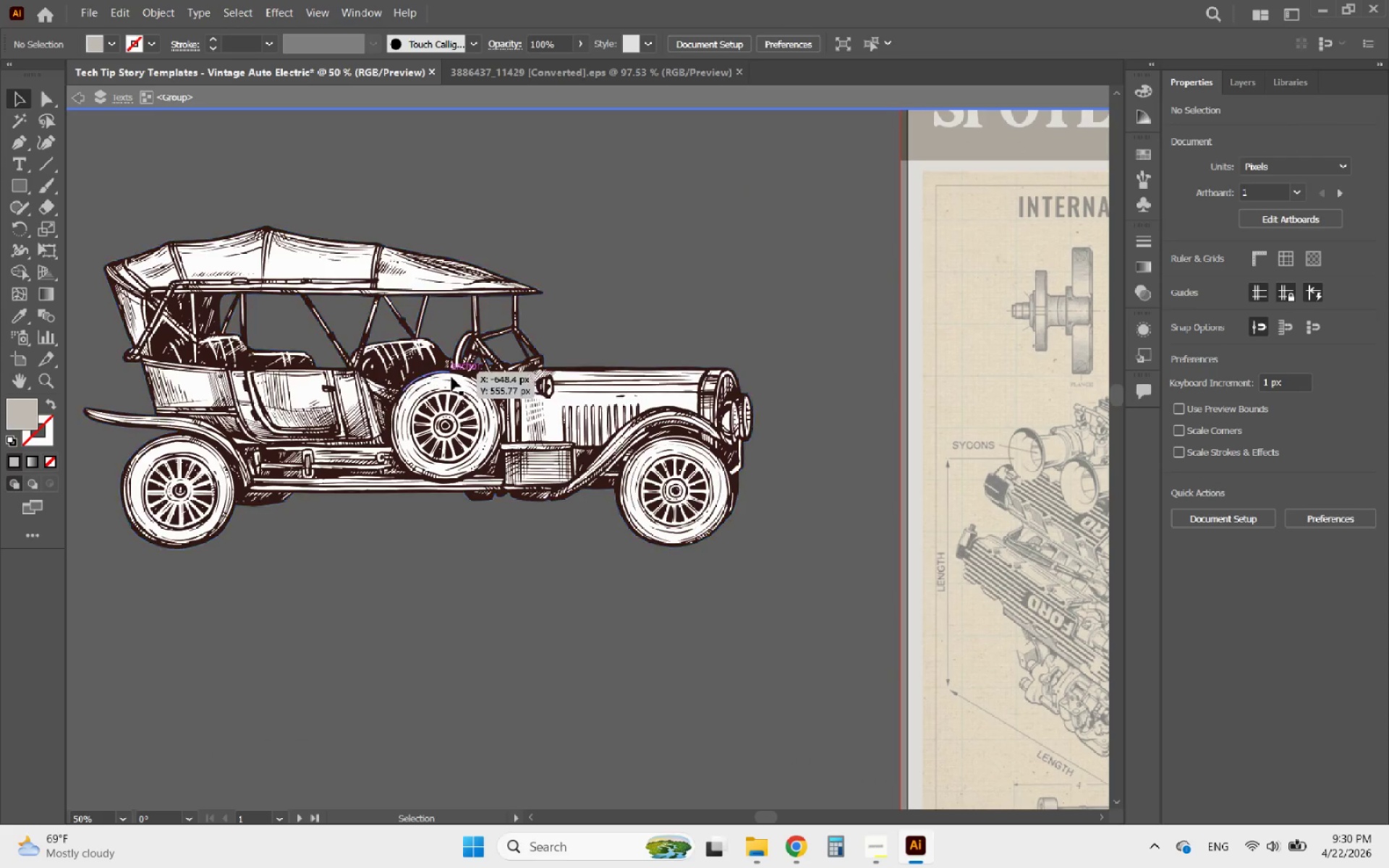 
hold_key(key=AltLeft, duration=0.39)
 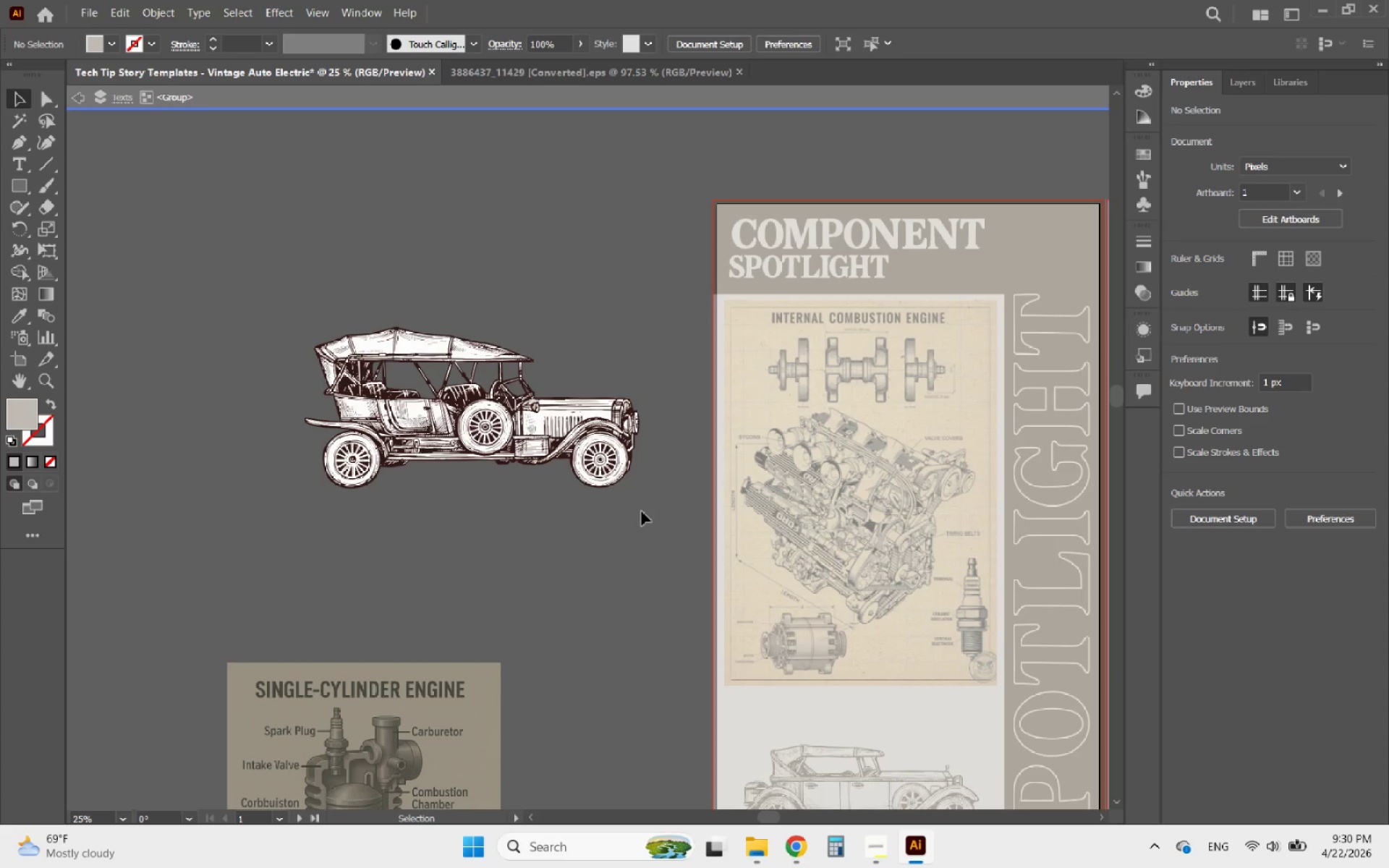 
left_click_drag(start_coordinate=[652, 515], to_coordinate=[271, 284])
 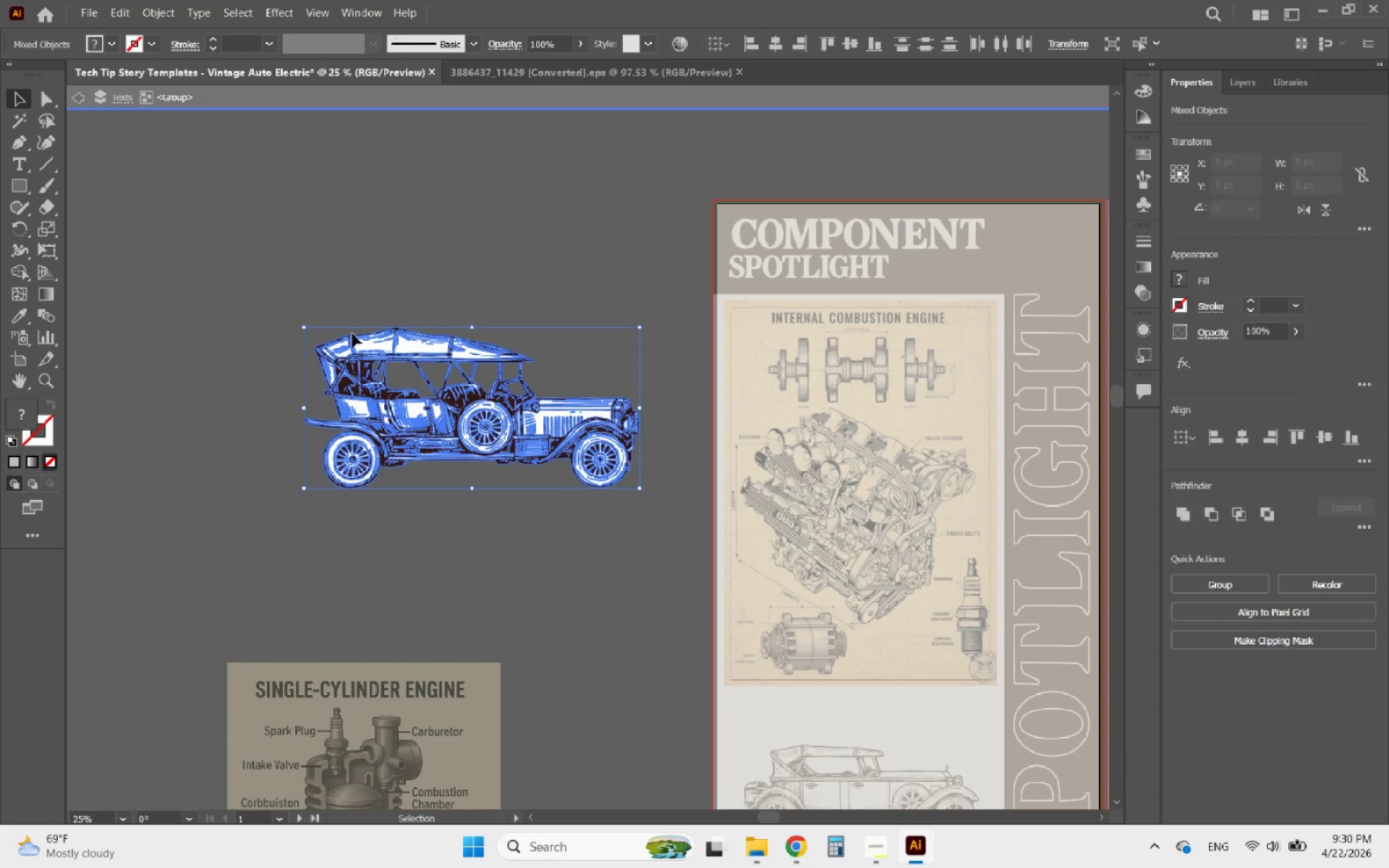 
scroll: coordinate [525, 427], scroll_direction: down, amount: 1.0
 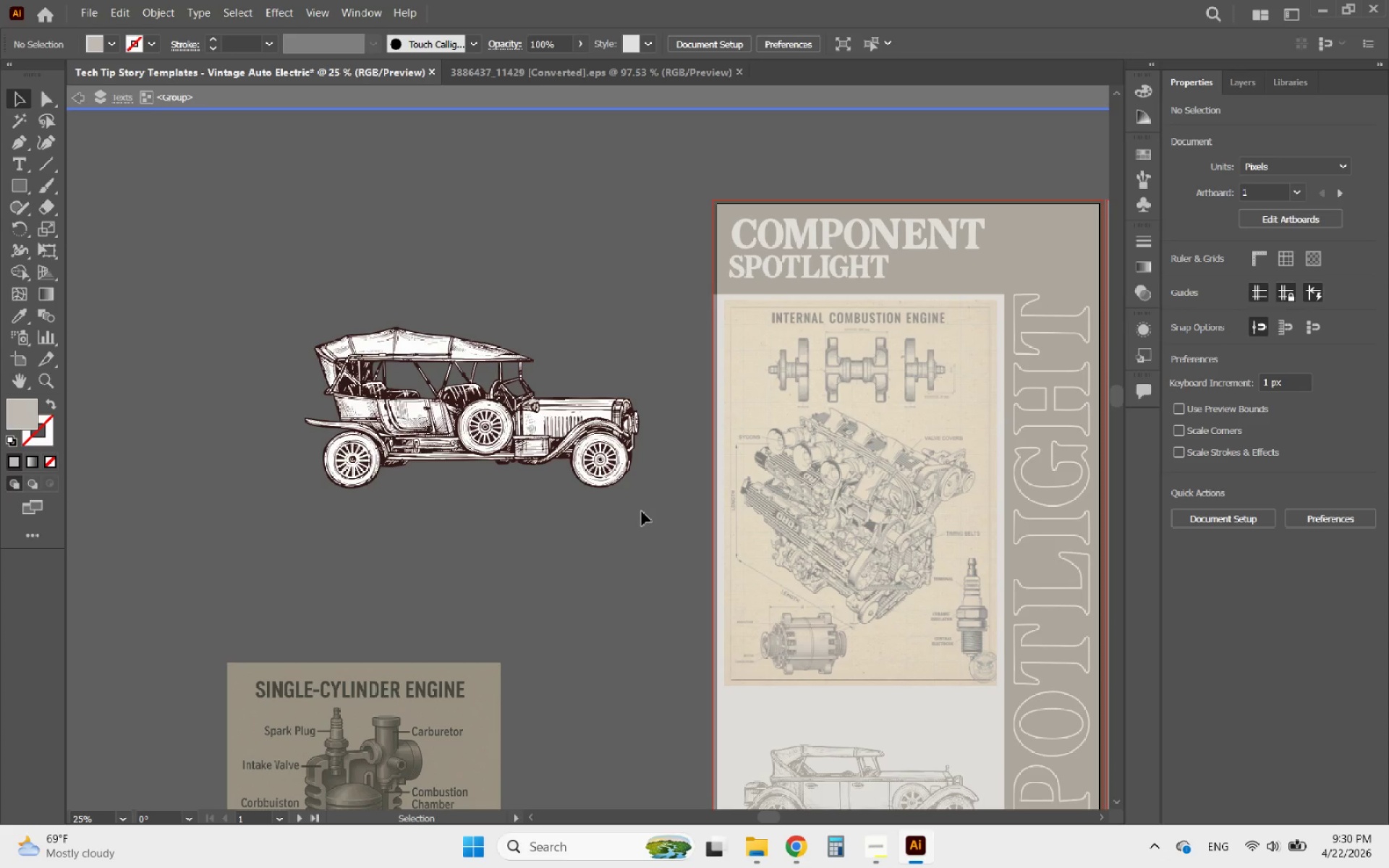 
hold_key(key=AltLeft, duration=0.73)
 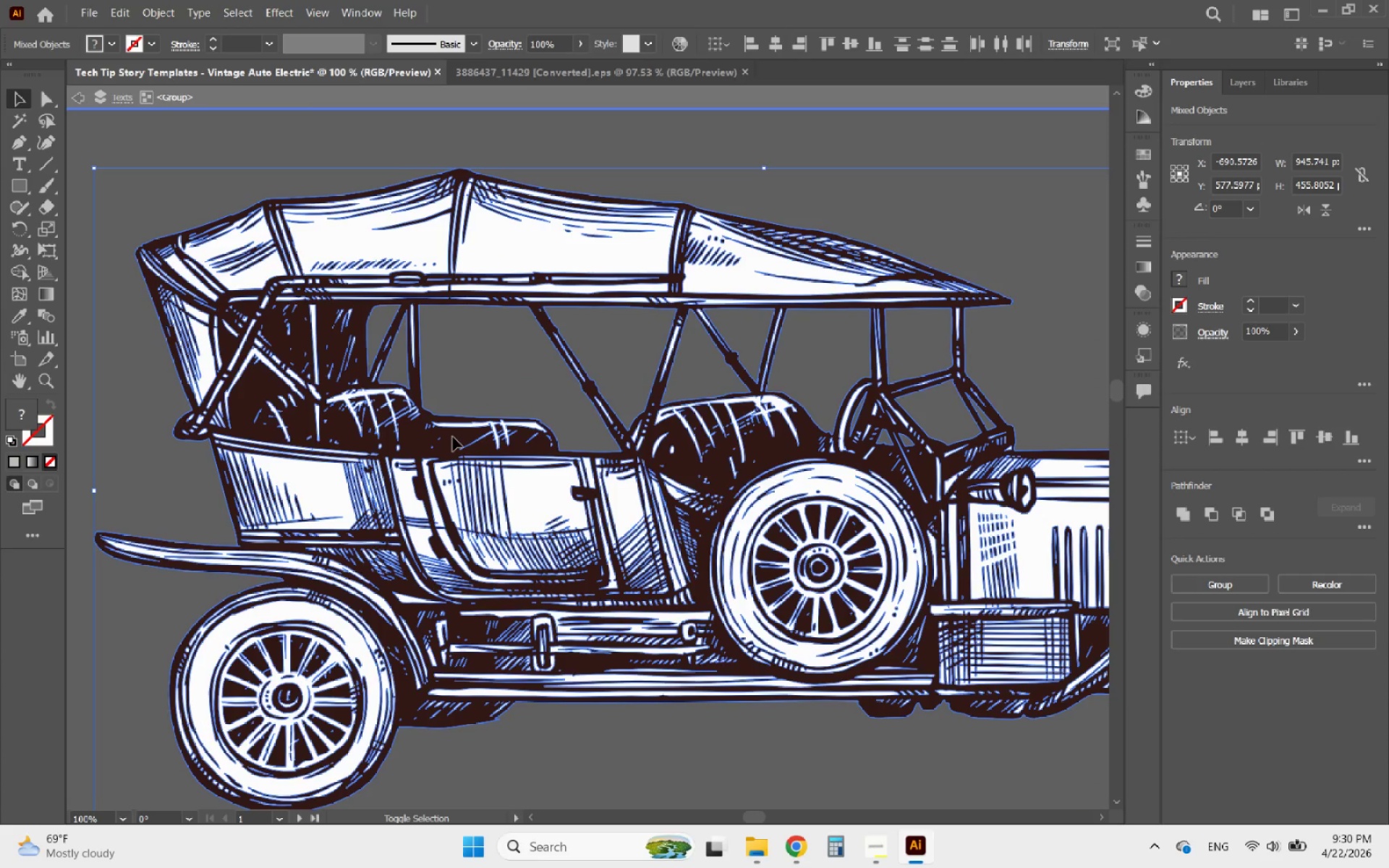 
hold_key(key=ShiftLeft, duration=0.56)
left_click([453, 437])
 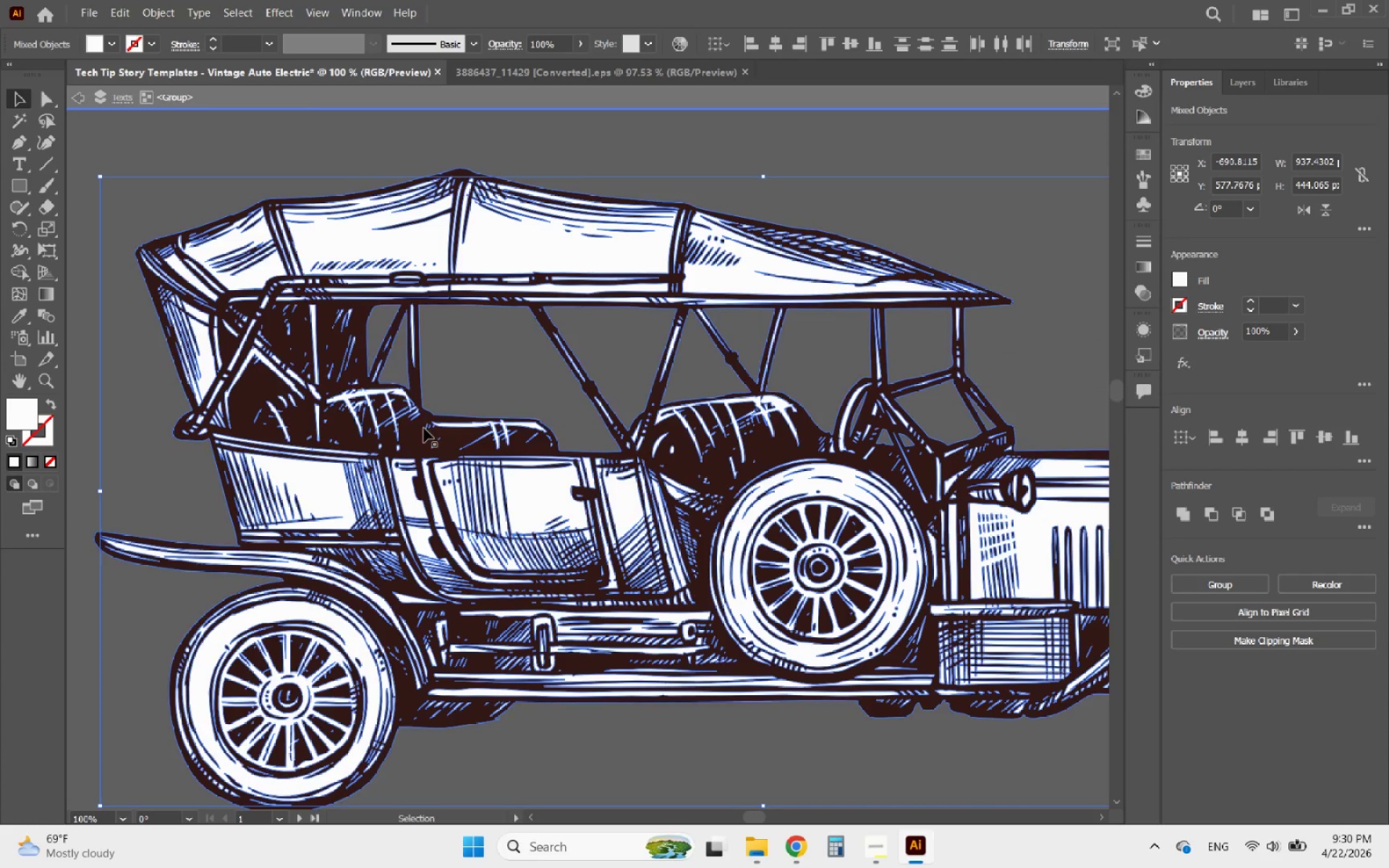 
scroll: coordinate [376, 392], scroll_direction: up, amount: 3.0
 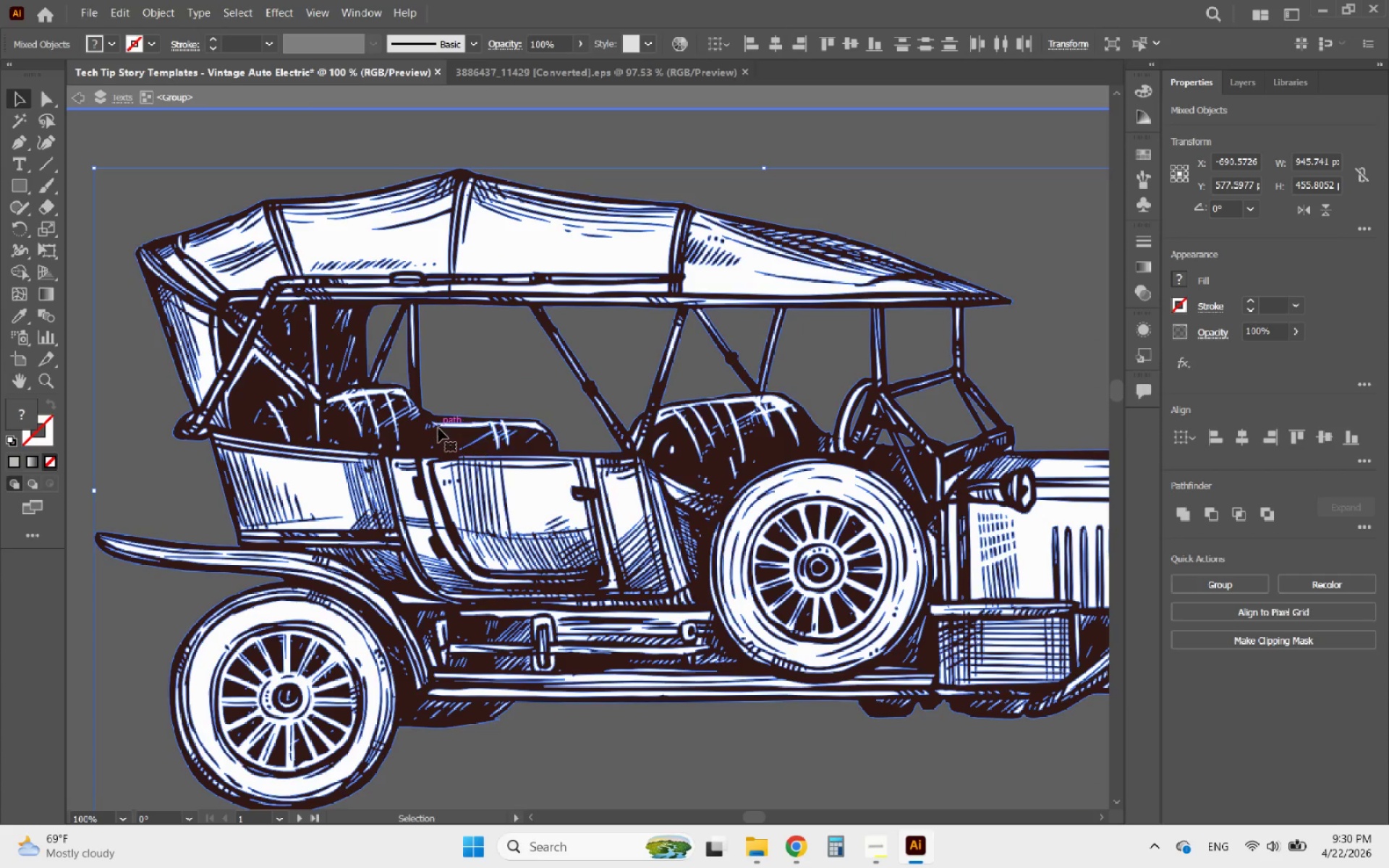 
hold_key(key=AltLeft, duration=0.42)
scroll: coordinate [261, 367], scroll_direction: down, amount: 1.0
 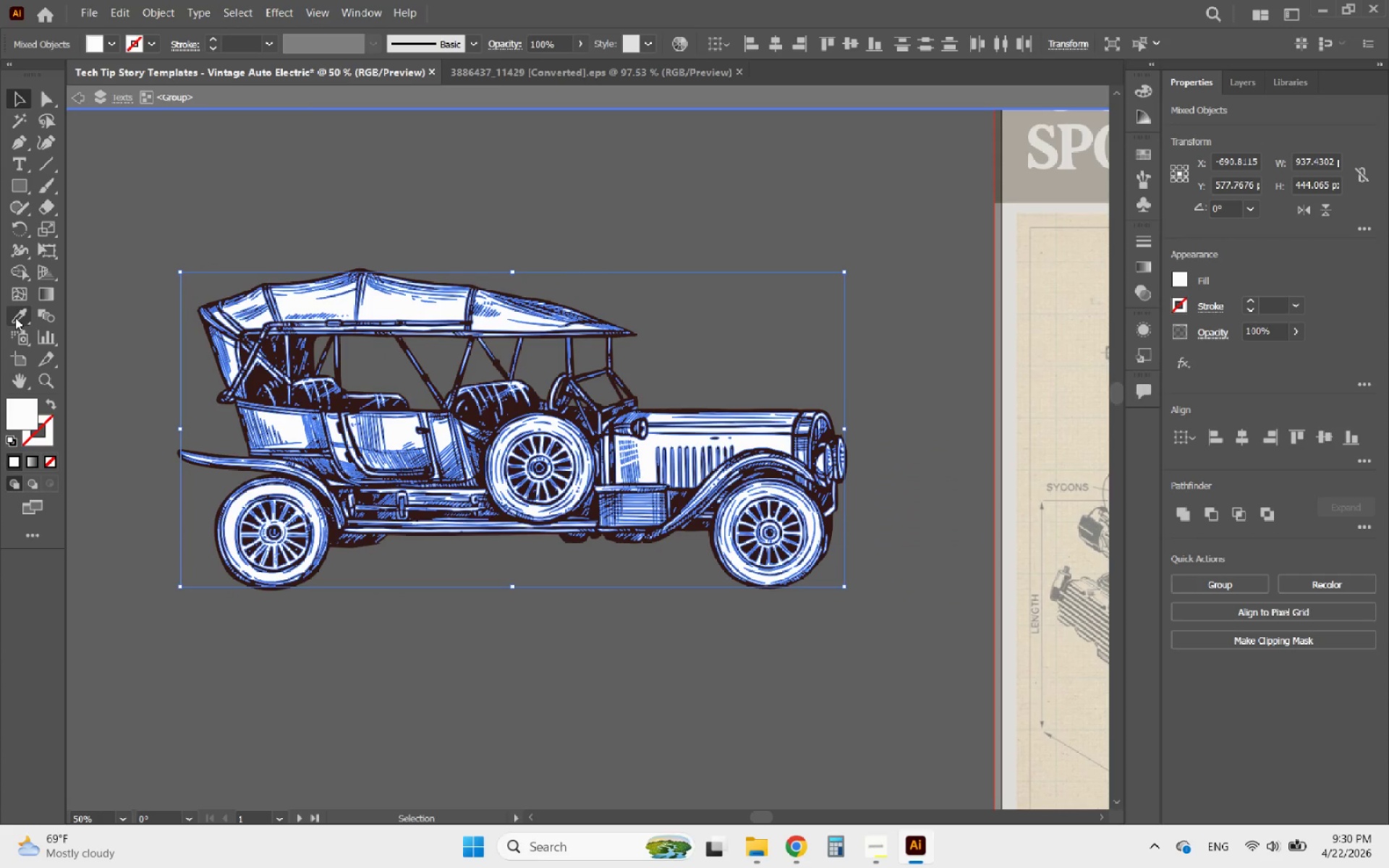 
left_click([15, 318])
 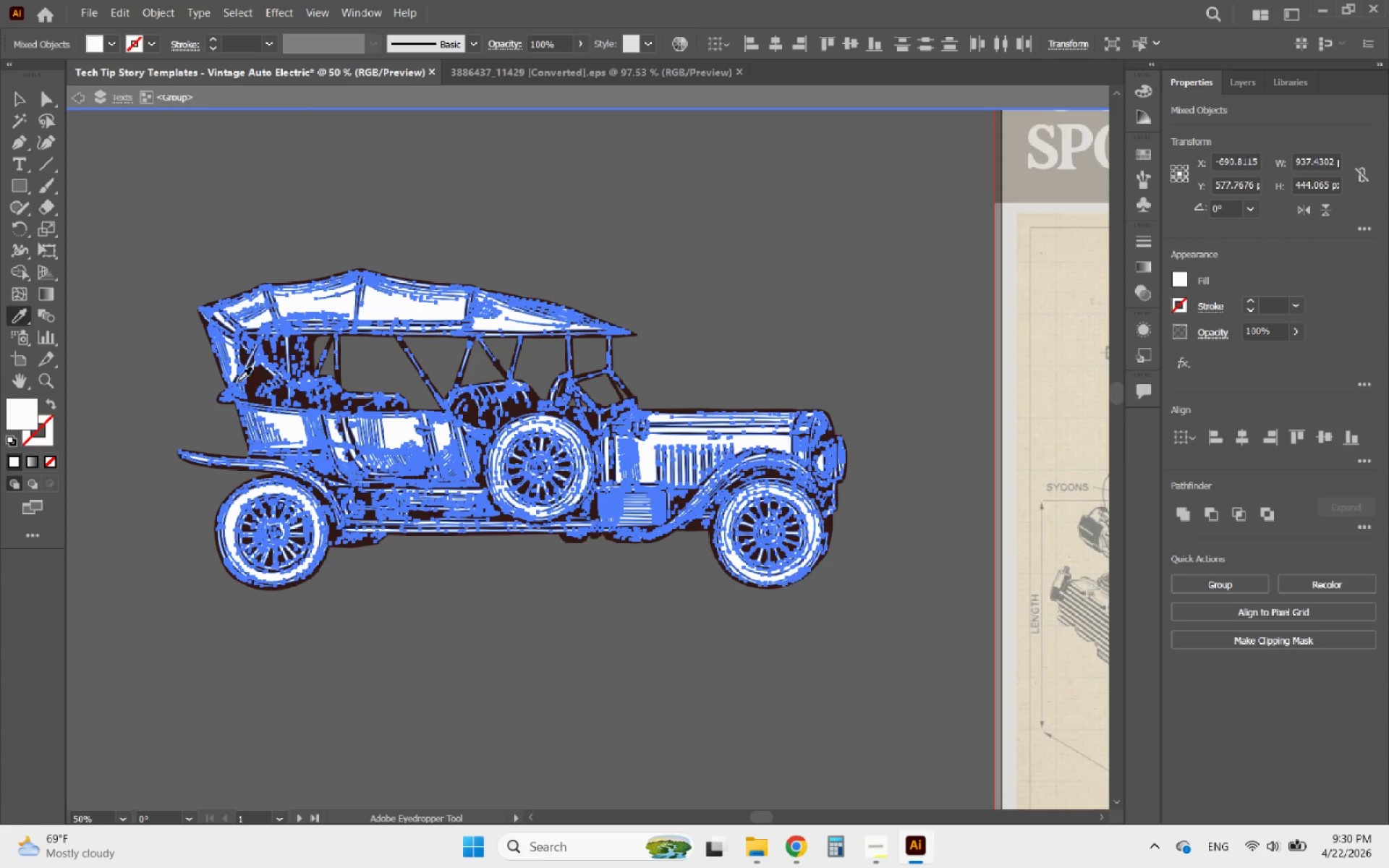 
hold_key(key=AltLeft, duration=0.64)
scroll: coordinate [386, 409], scroll_direction: down, amount: 3.0
 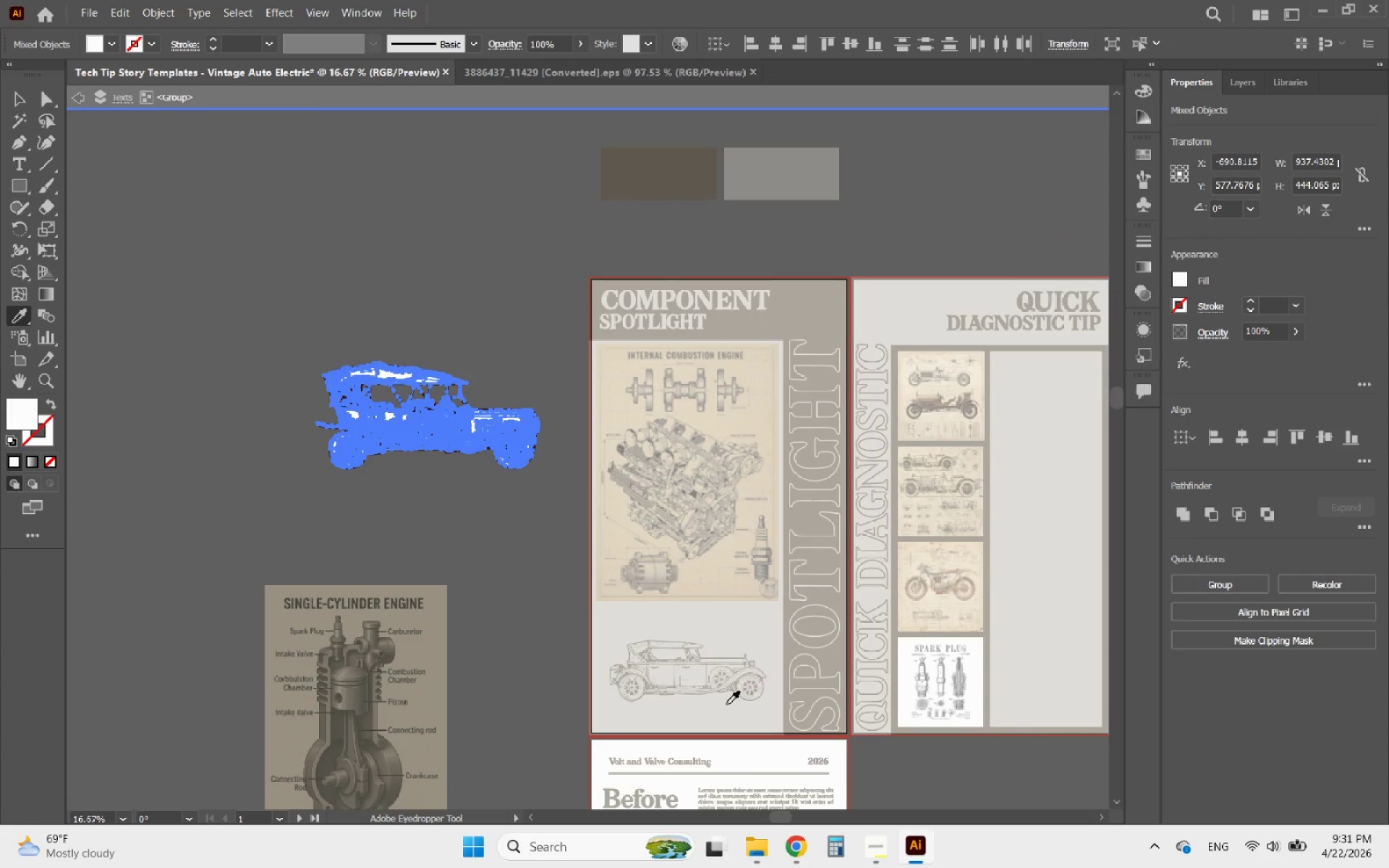 
left_click([724, 707])
 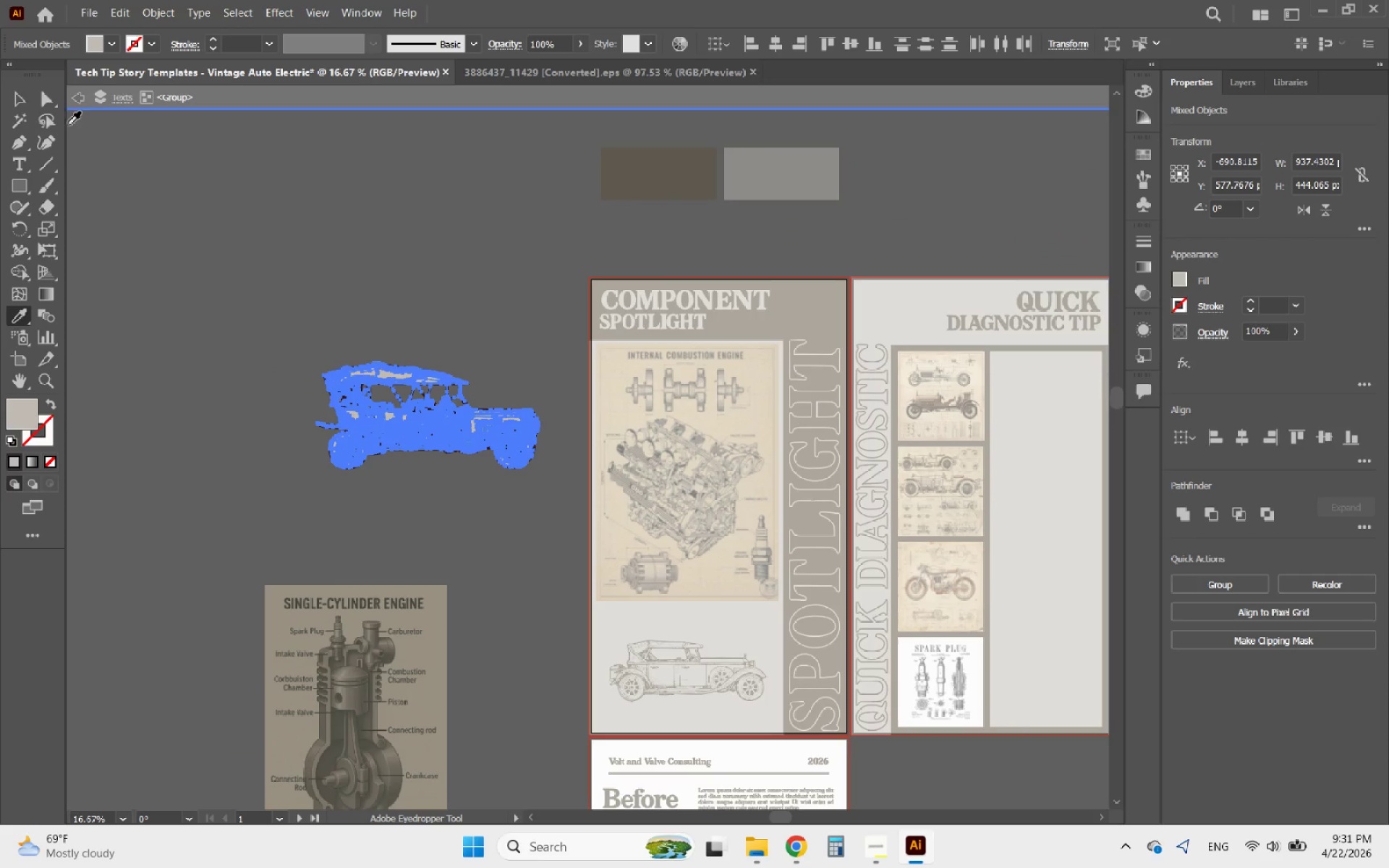 
left_click([25, 98])
 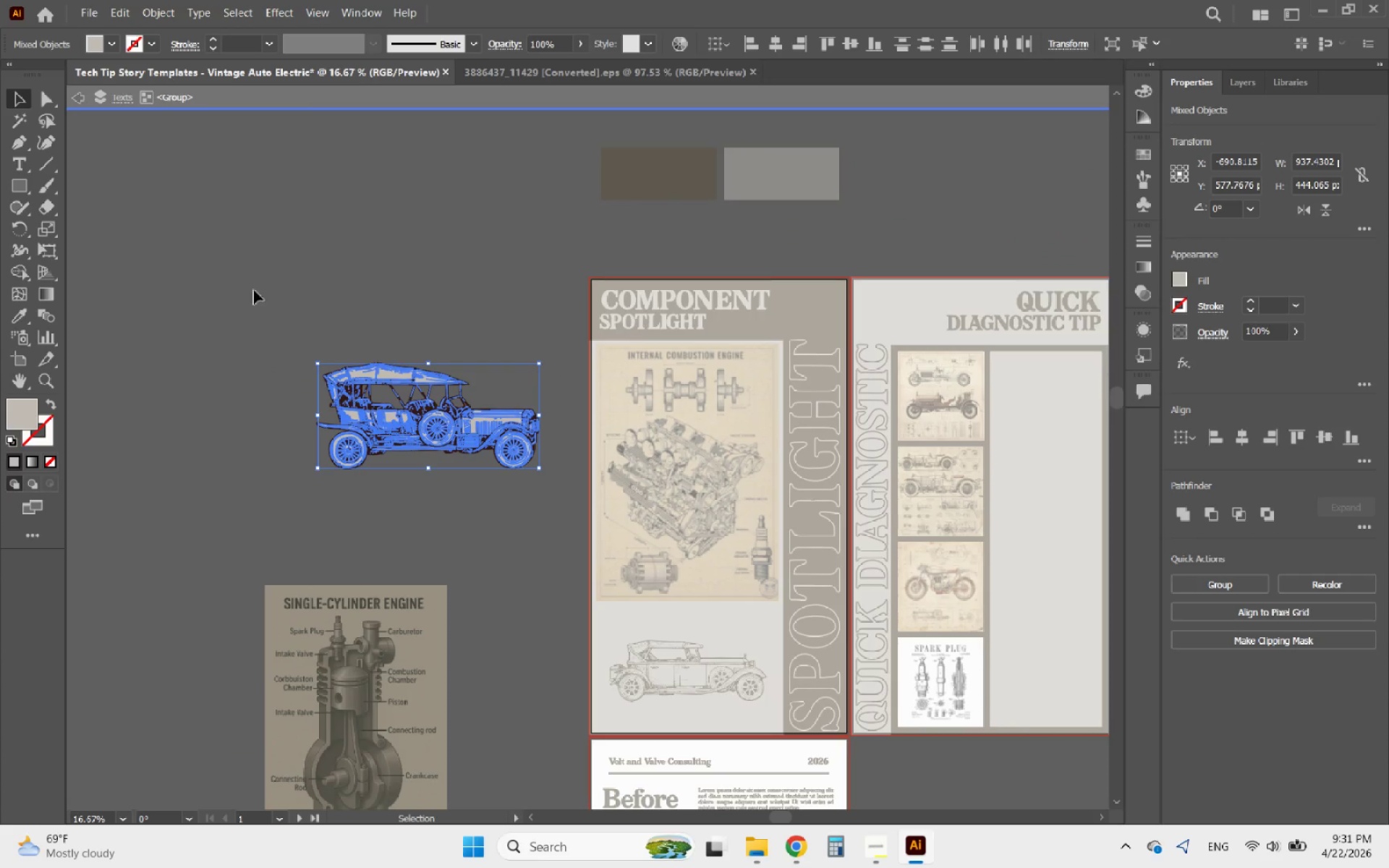 
hold_key(key=AltLeft, duration=1.03)
scroll: coordinate [536, 546], scroll_direction: up, amount: 5.0
 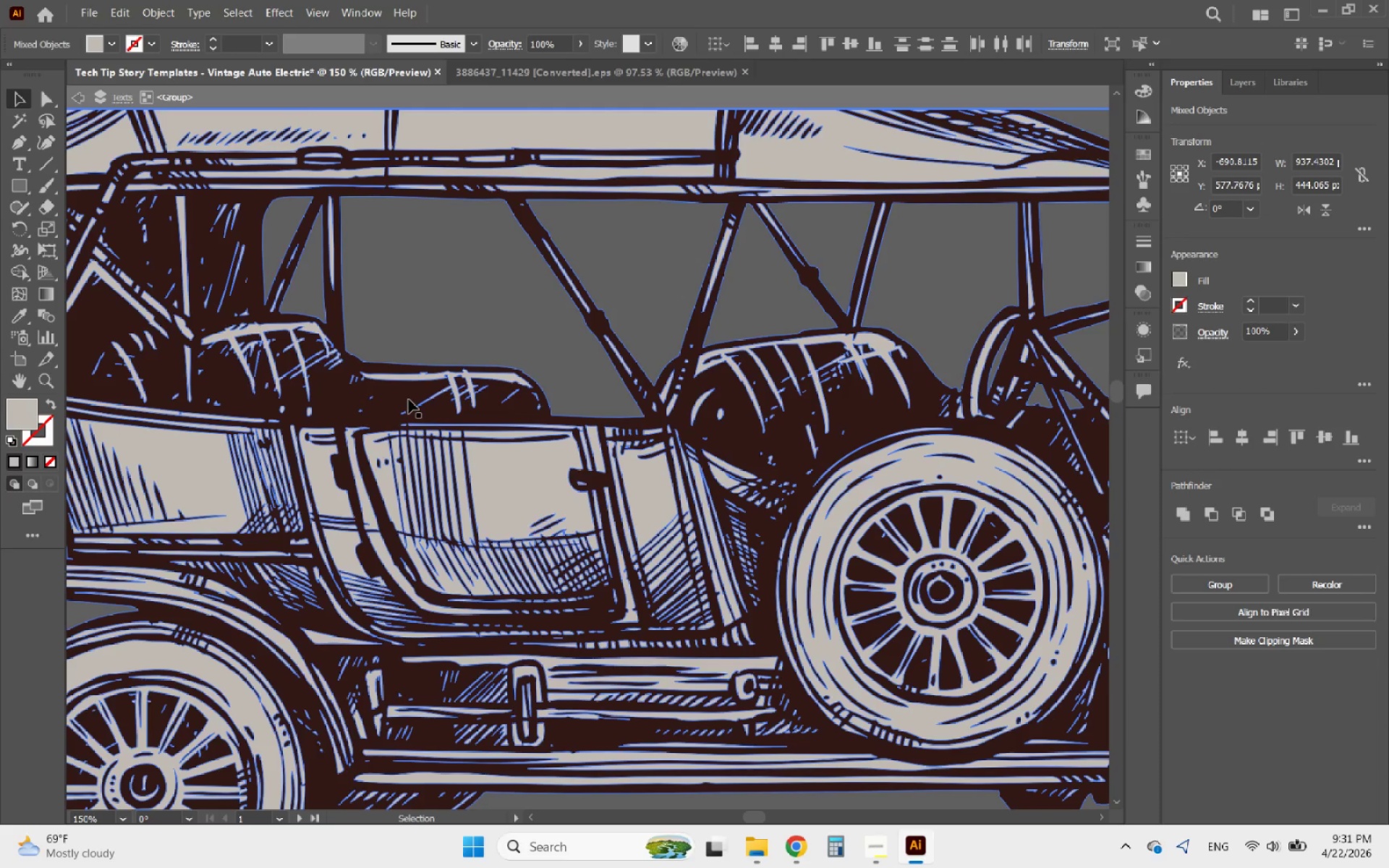 
left_click([409, 399])
 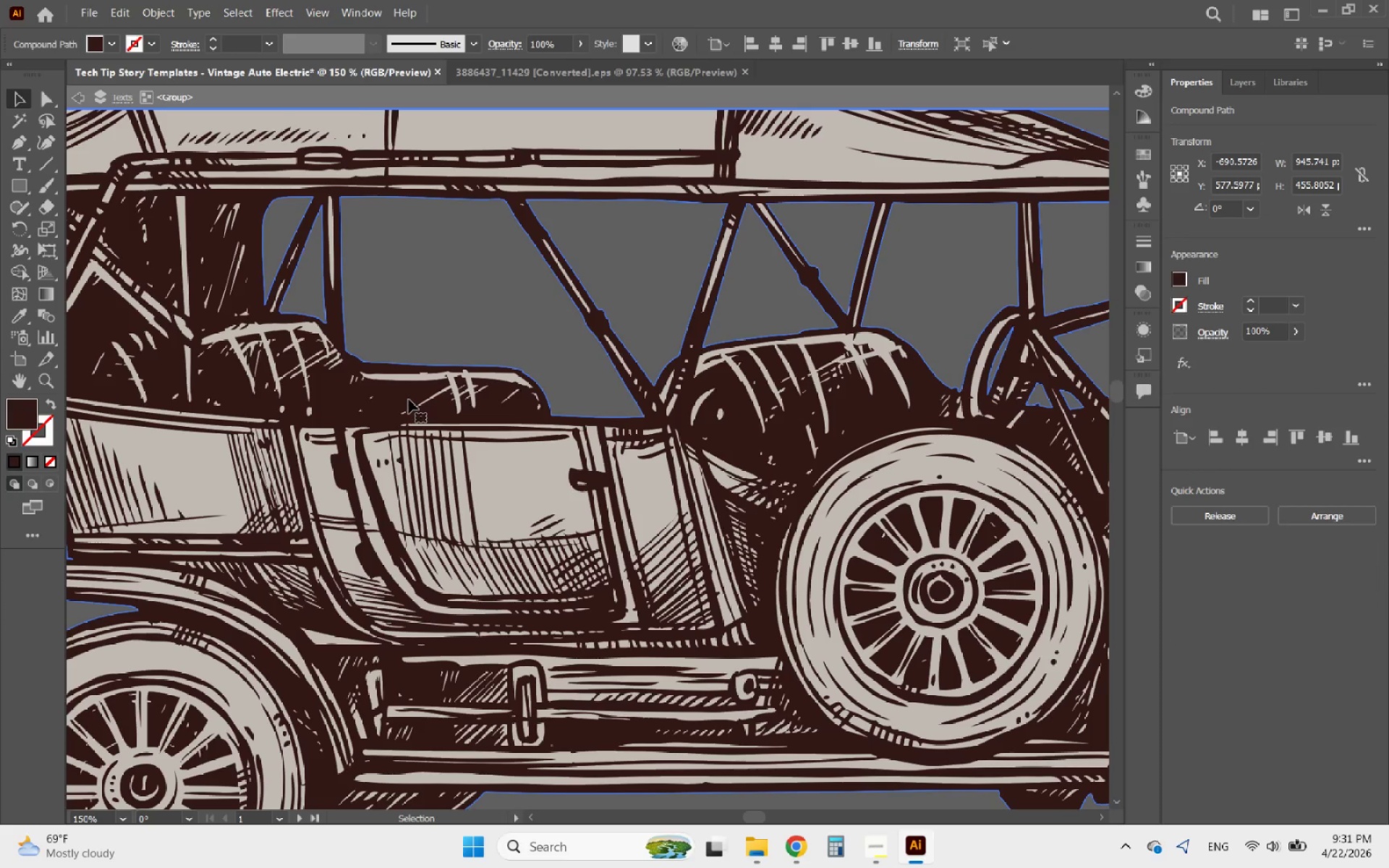 
hold_key(key=AltLeft, duration=0.44)
scroll: coordinate [274, 379], scroll_direction: down, amount: 2.0
 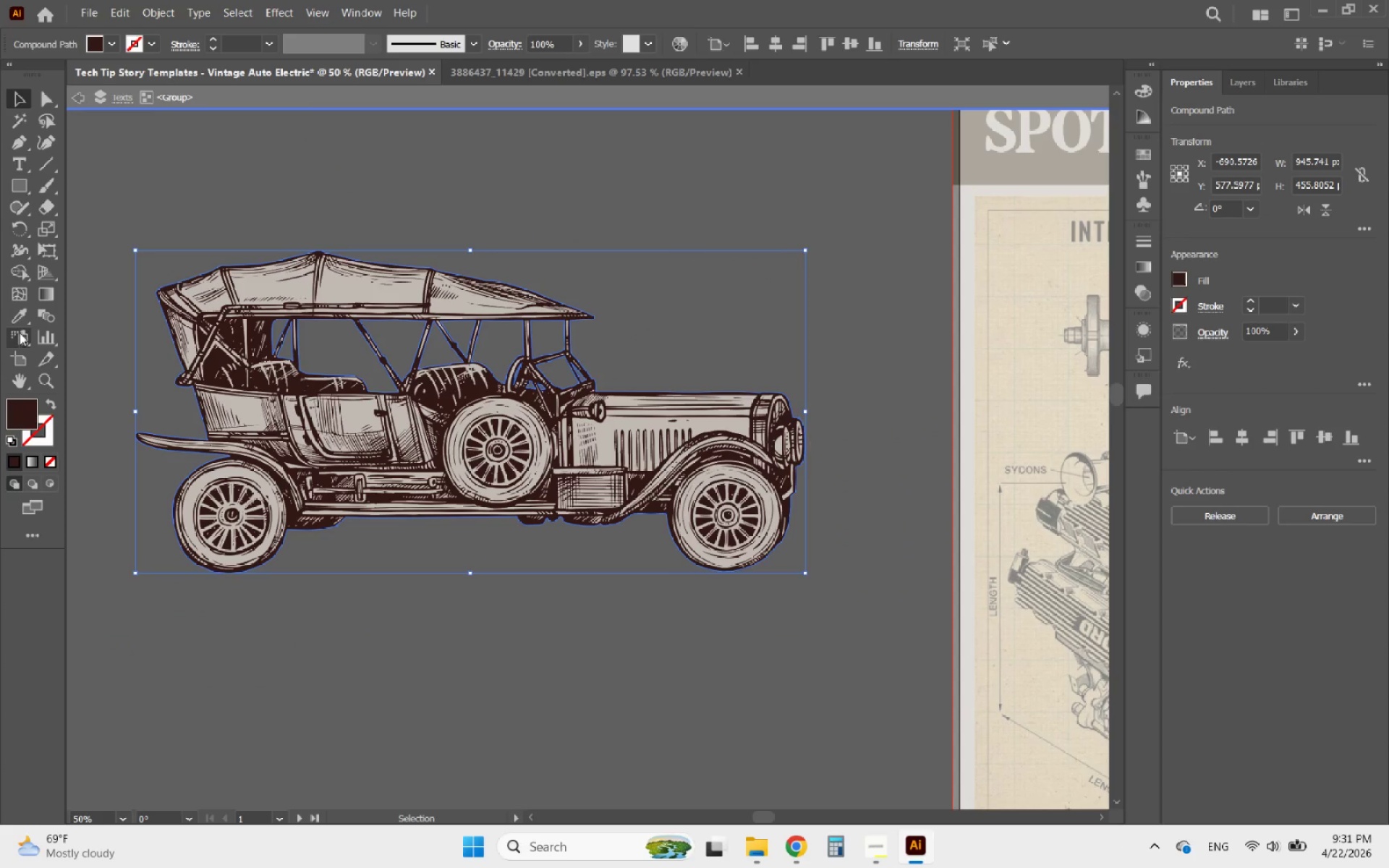 
left_click([23, 320])
 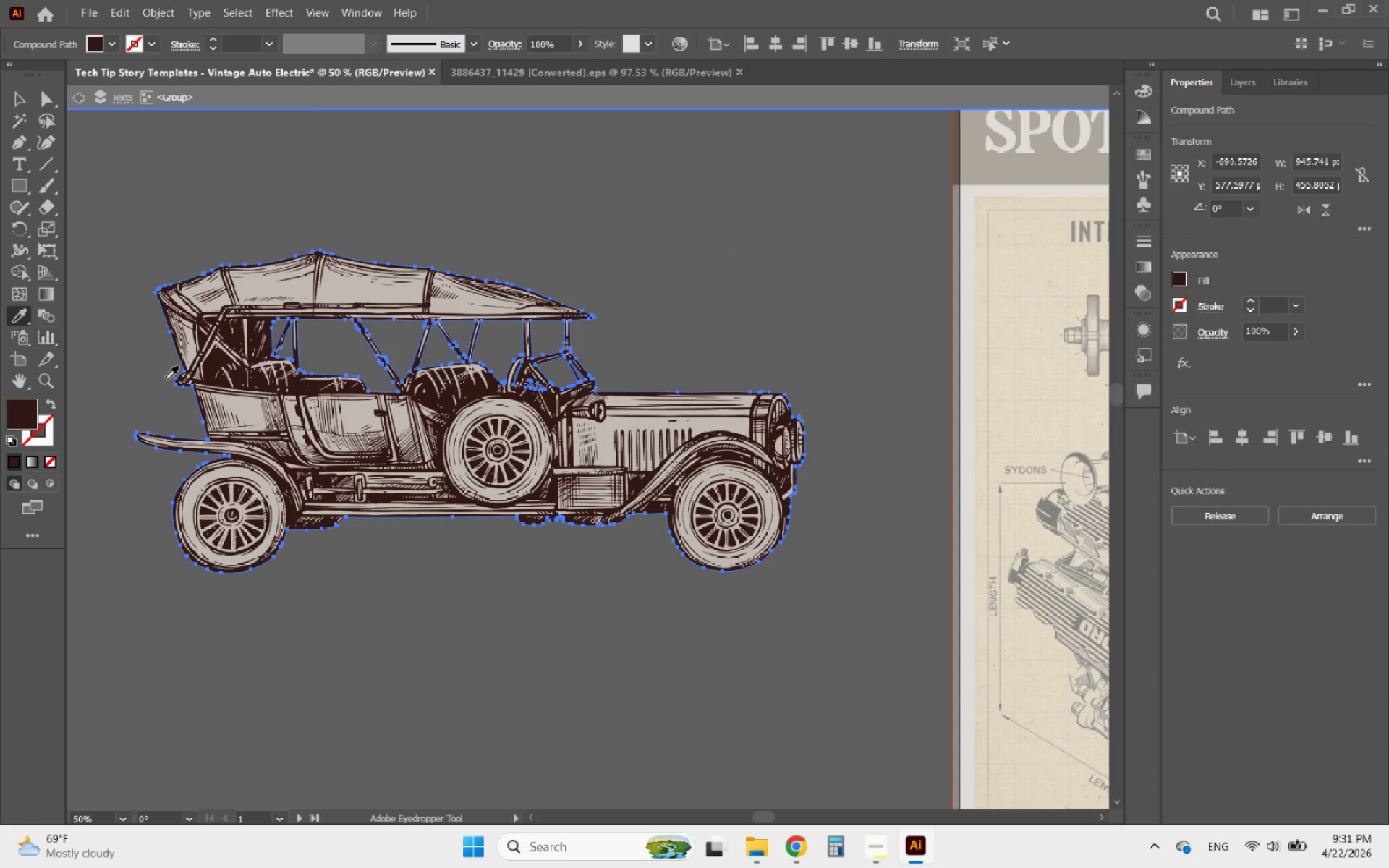 
hold_key(key=AltLeft, duration=0.86)
scroll: coordinate [386, 469], scroll_direction: down, amount: 3.0
 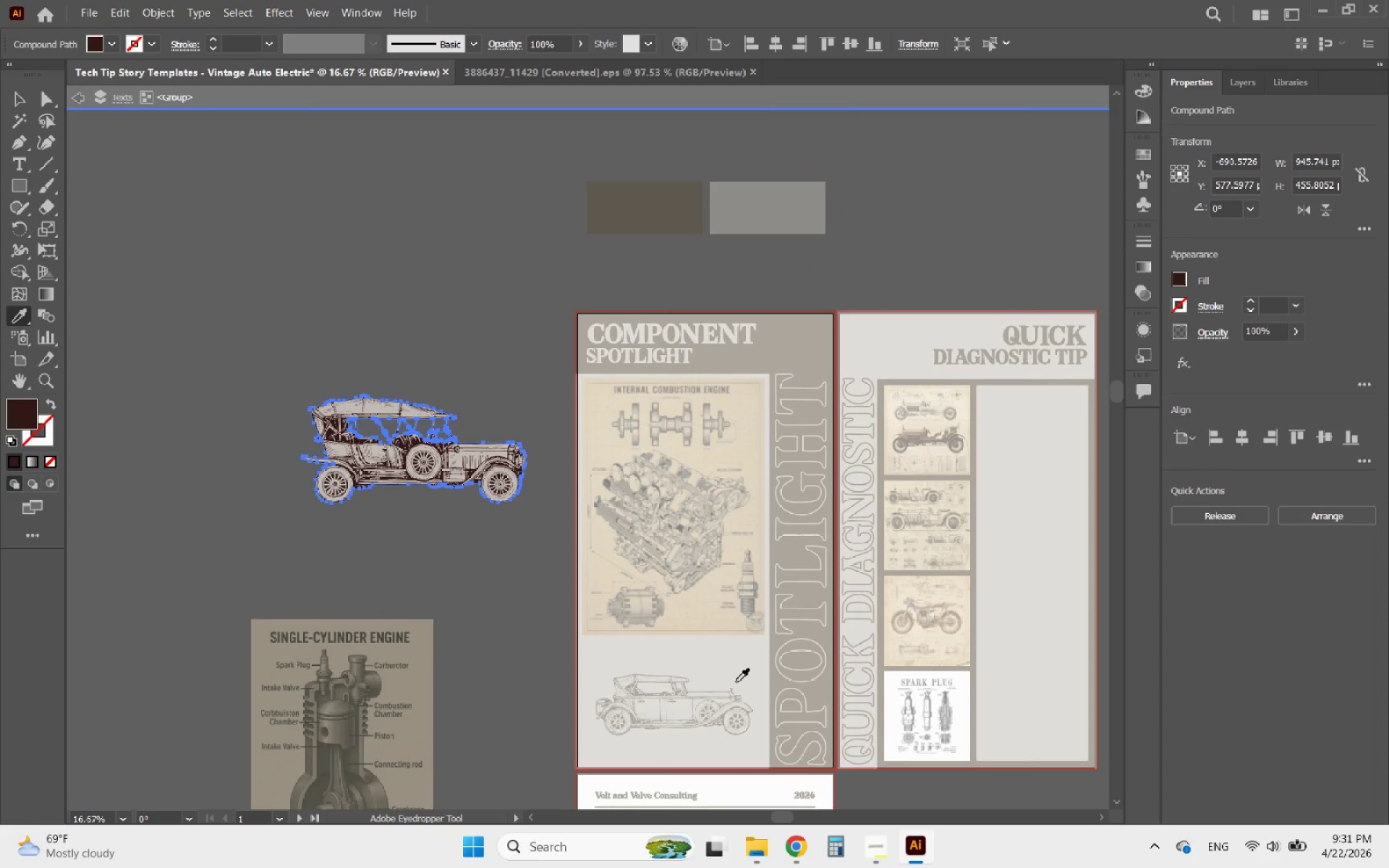 
hold_key(key=AltLeft, duration=2.89)
scroll: coordinate [612, 595], scroll_direction: none, amount: 0.0
 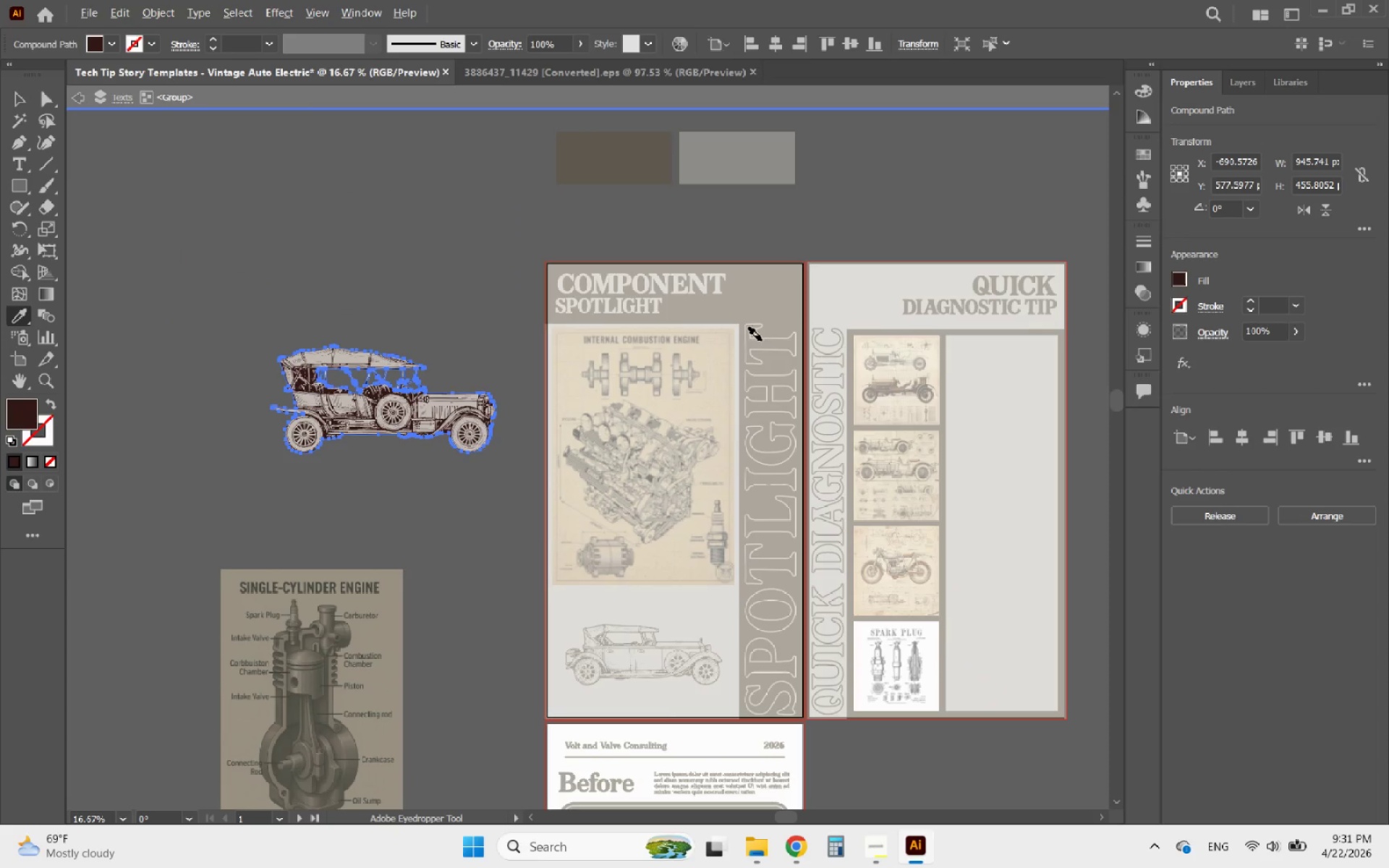 
left_click([775, 307])
 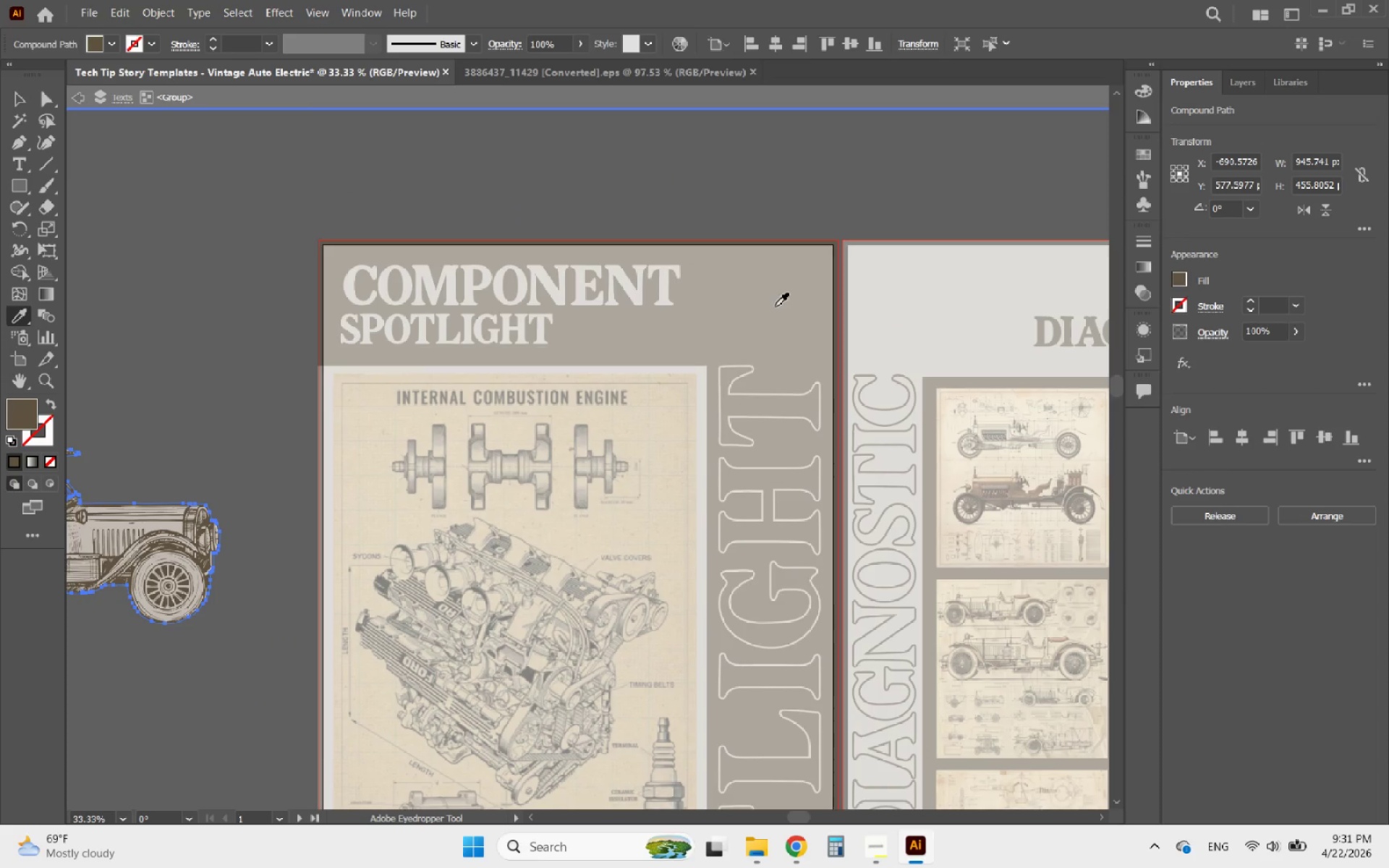 
hold_key(key=AltLeft, duration=0.42)
 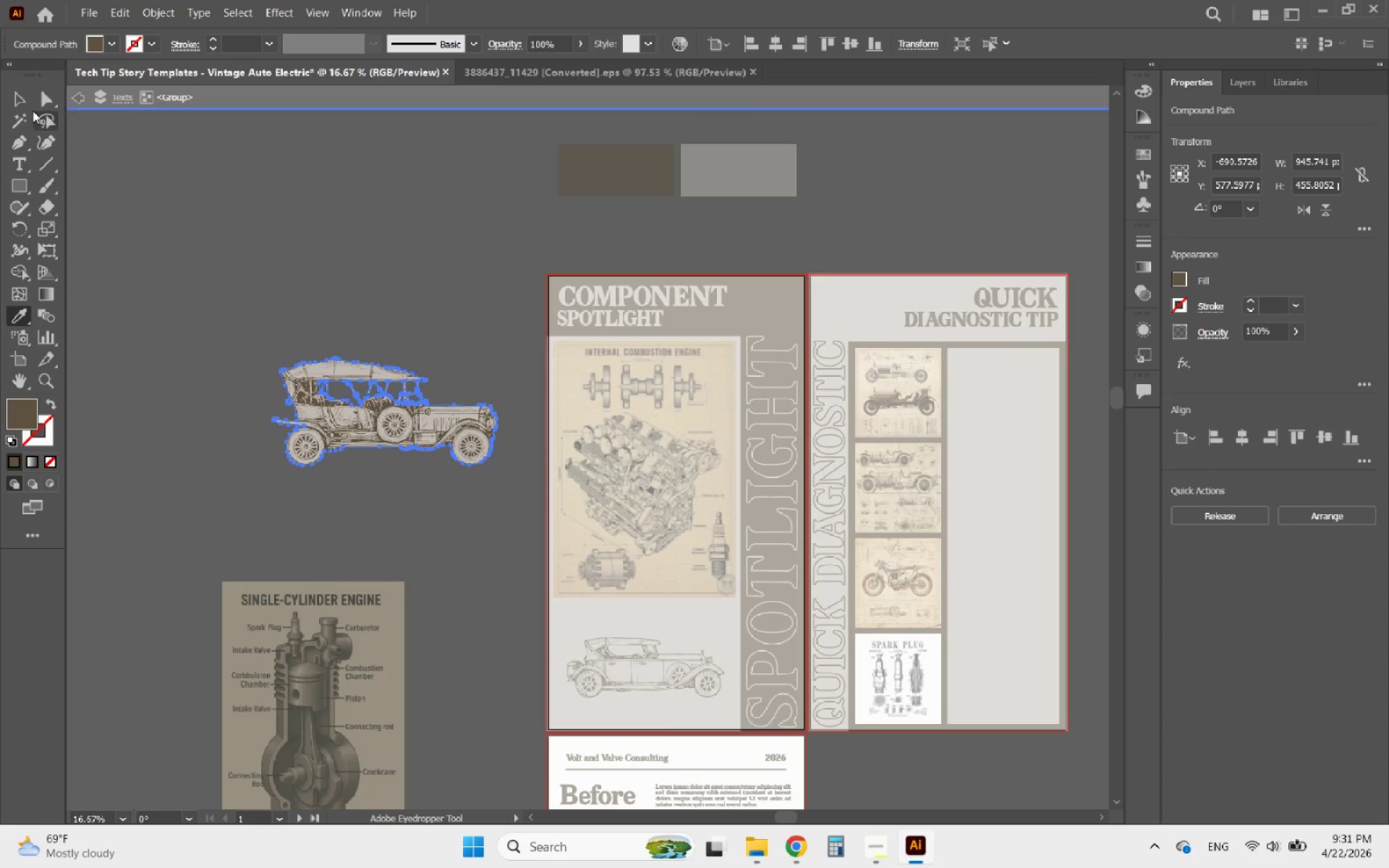 
scroll: coordinate [772, 283], scroll_direction: up, amount: 1.0
 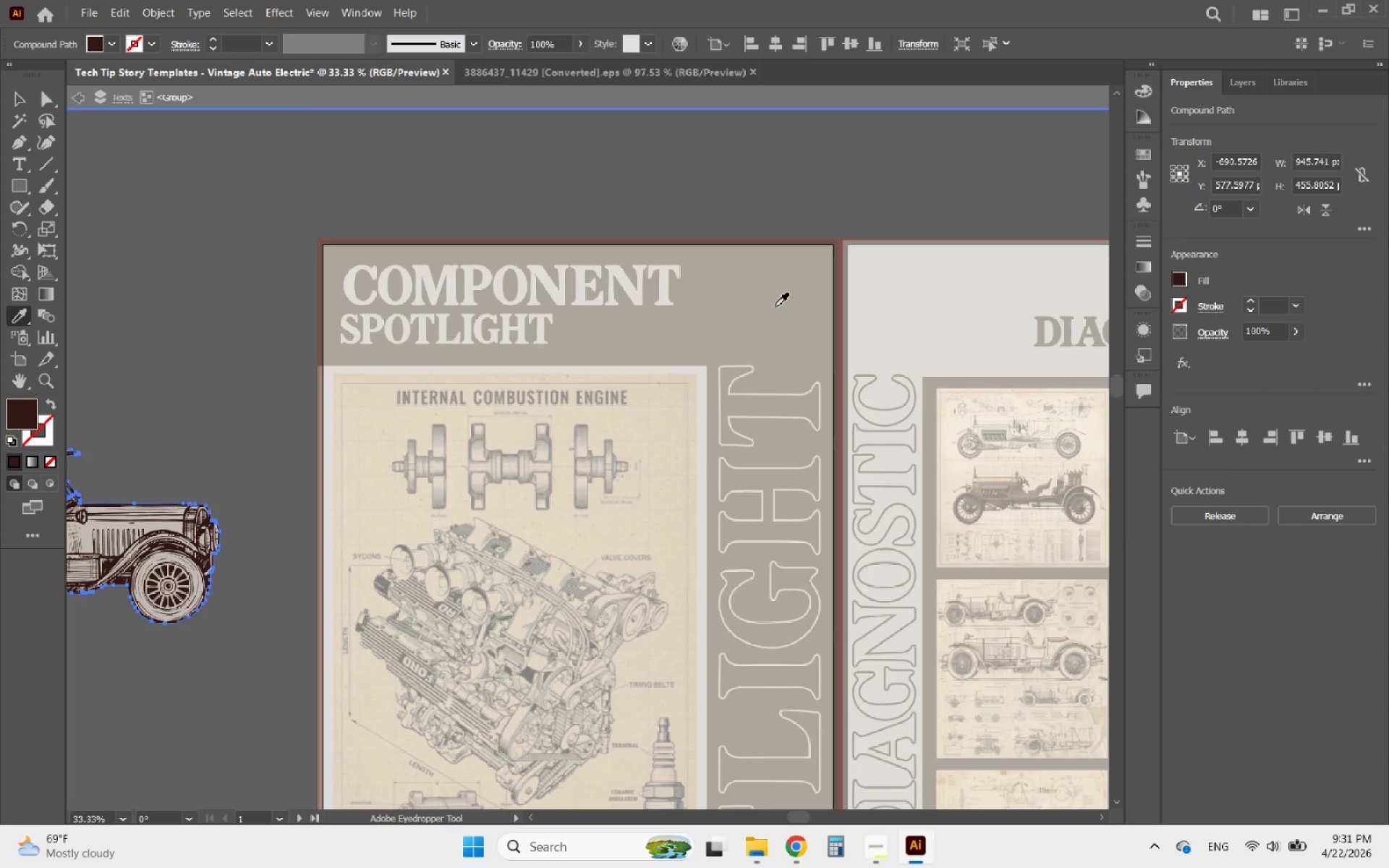 
scroll: coordinate [775, 307], scroll_direction: down, amount: 1.0
 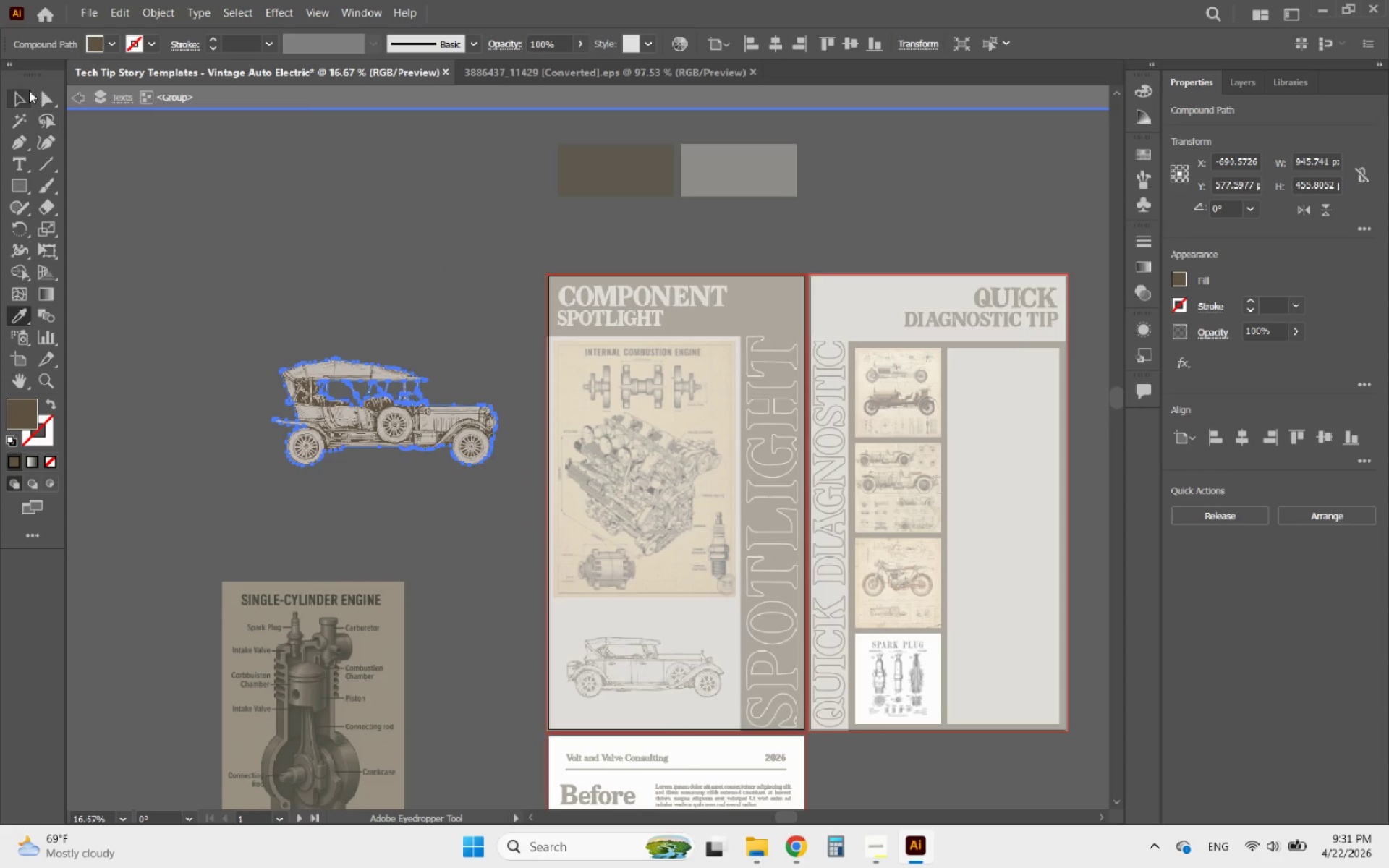 
left_click([13, 89])
 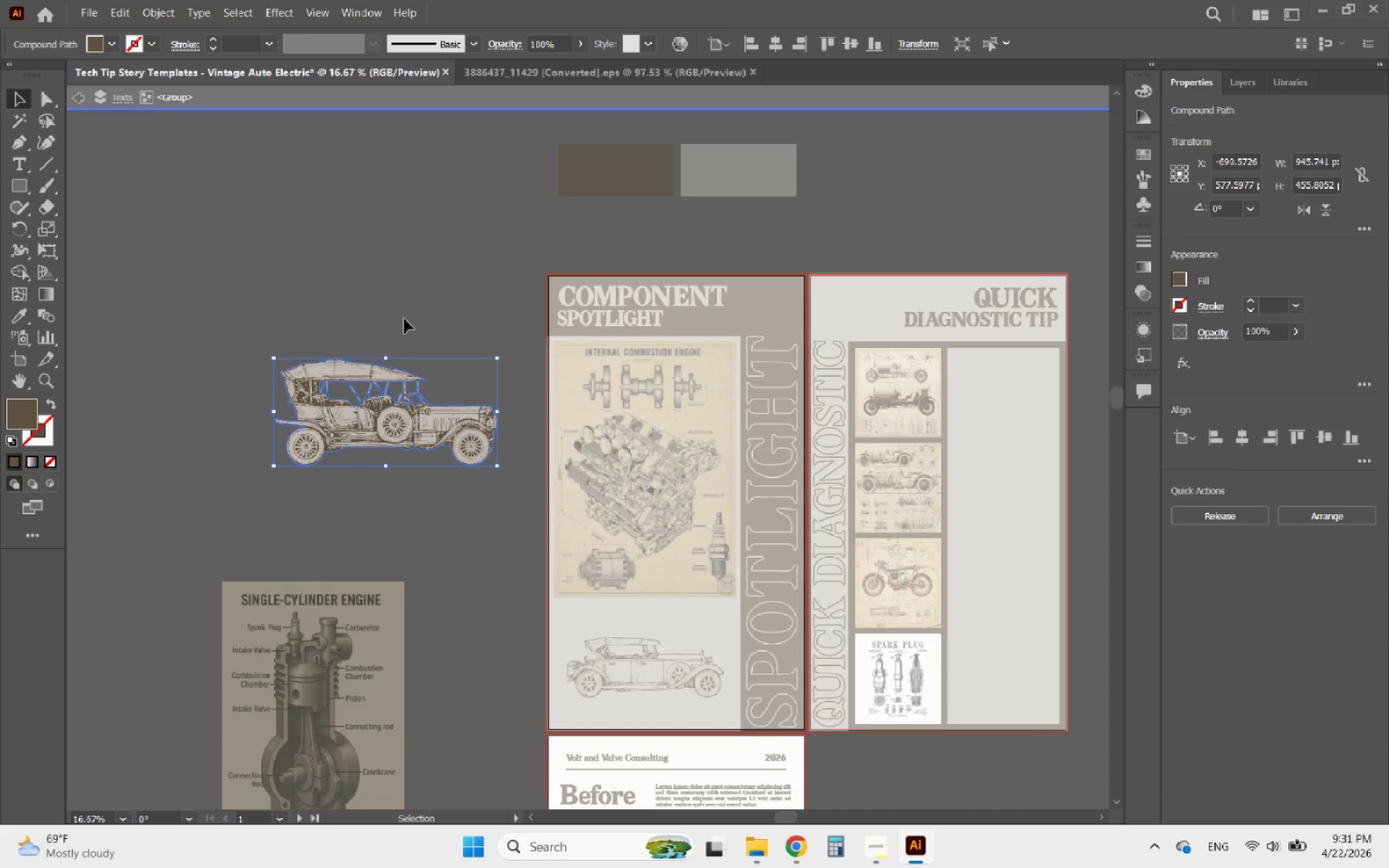 
double_click([404, 319])
 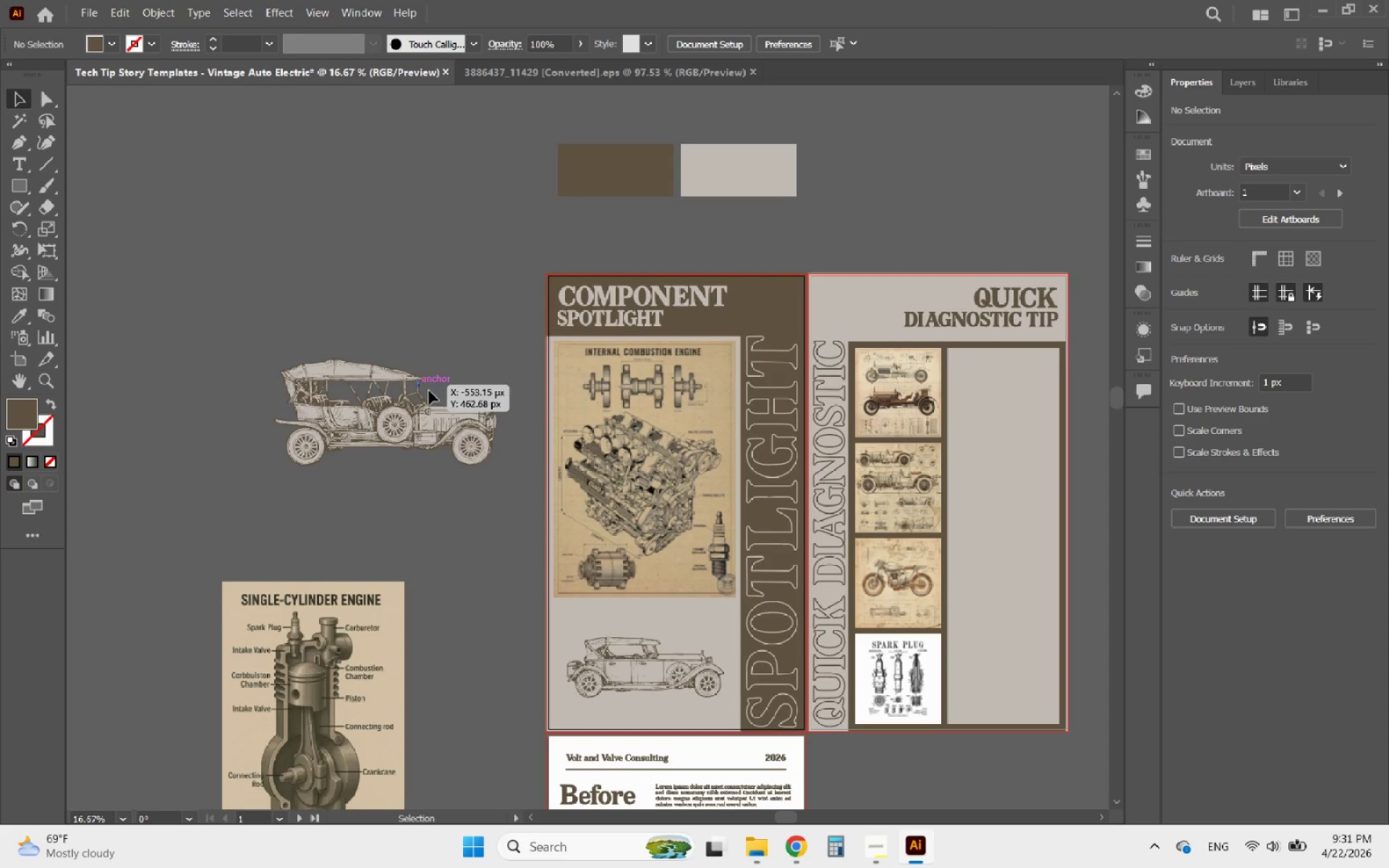 
hold_key(key=AltLeft, duration=0.34)
 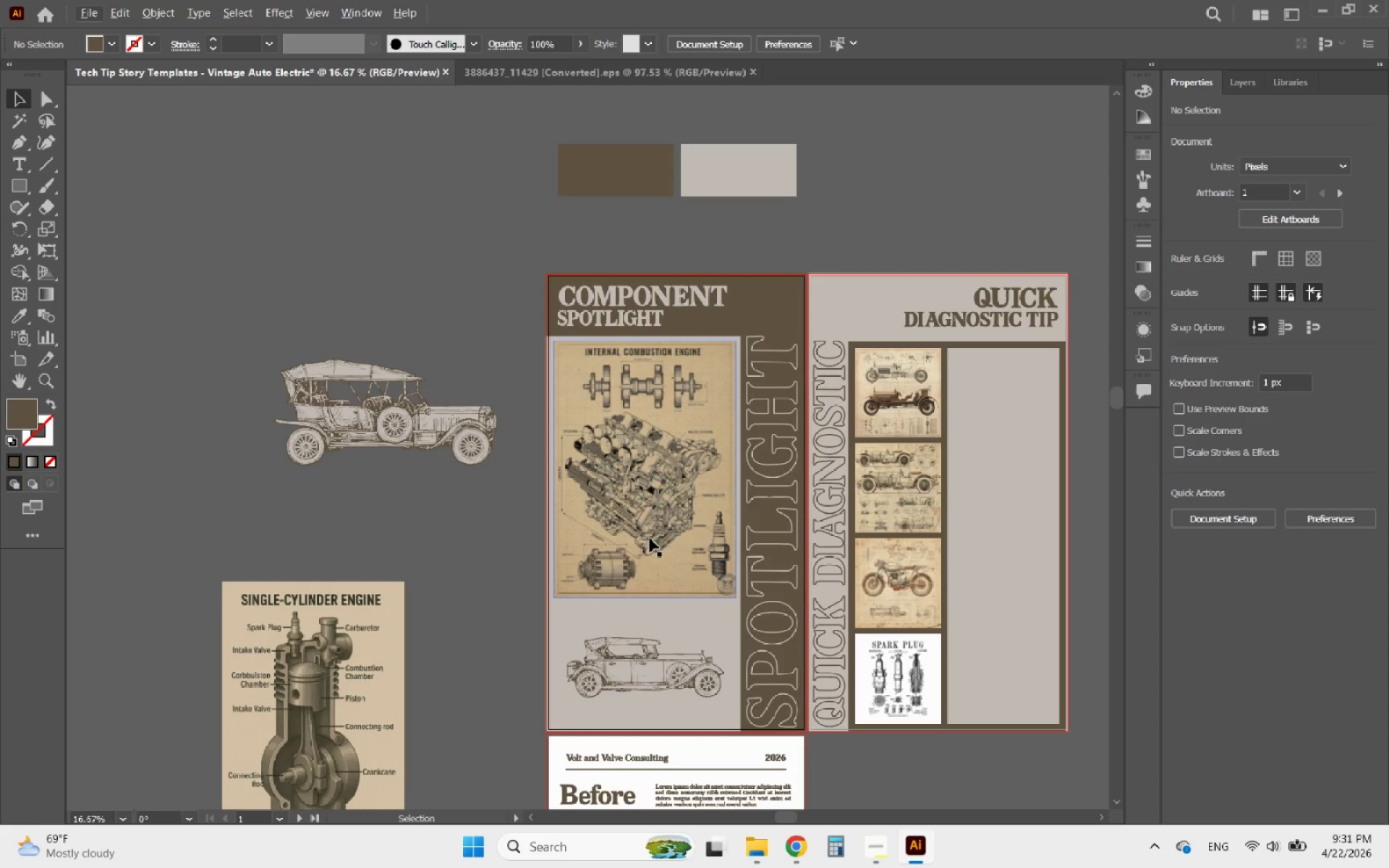 
left_click([650, 538])
 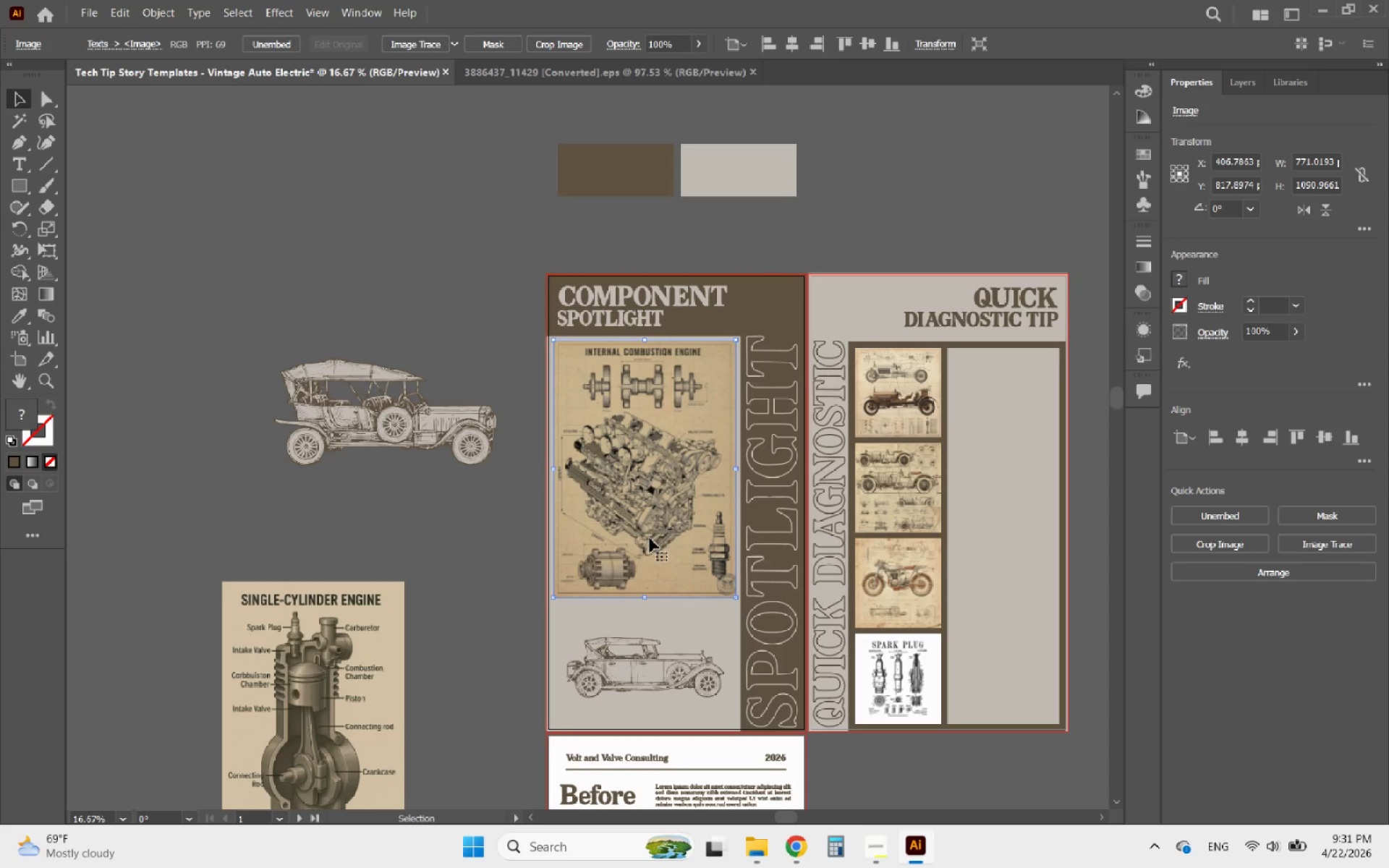 
left_click_drag(start_coordinate=[650, 538], to_coordinate=[239, 292])
 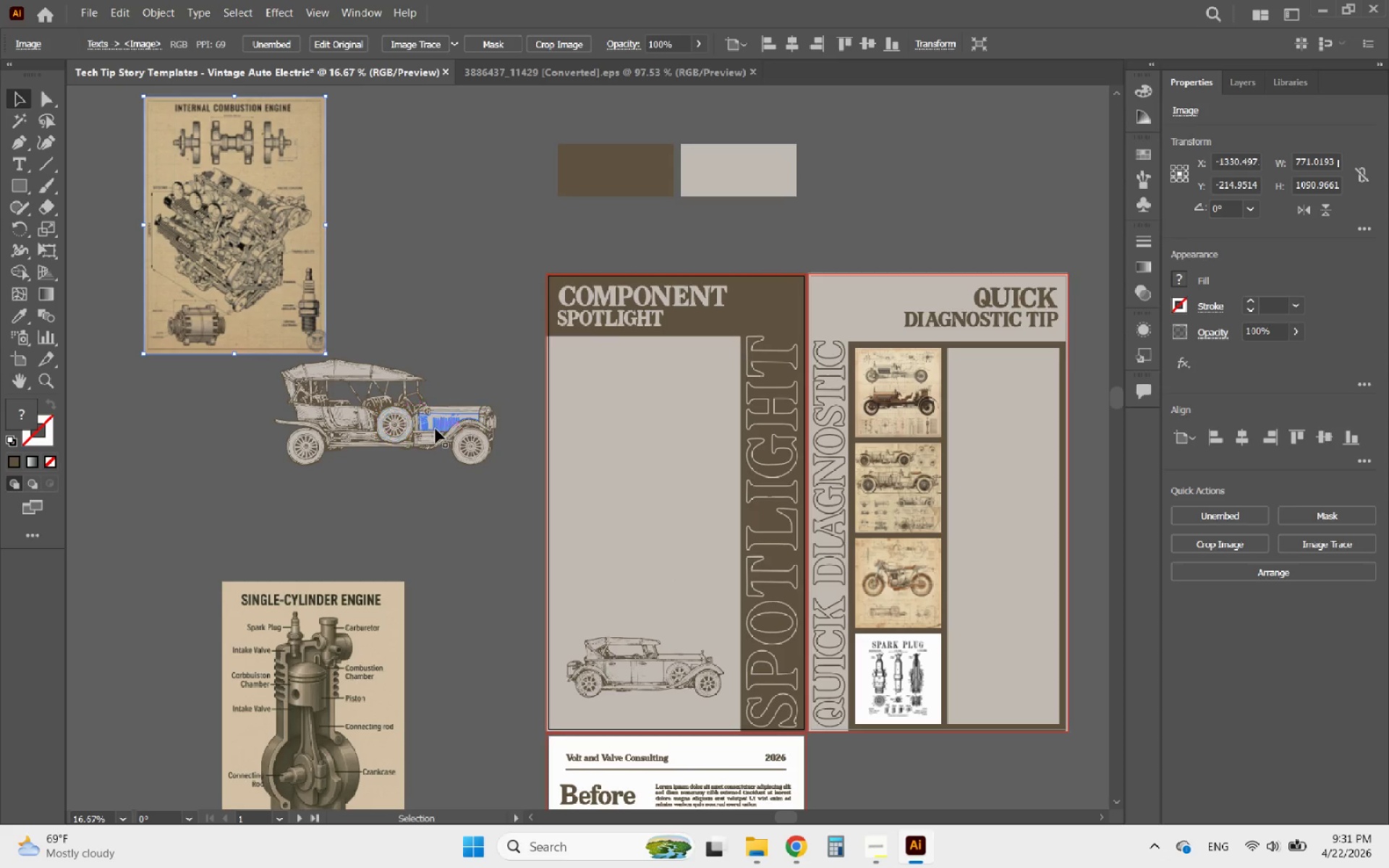 
left_click_drag(start_coordinate=[436, 429], to_coordinate=[687, 556])
 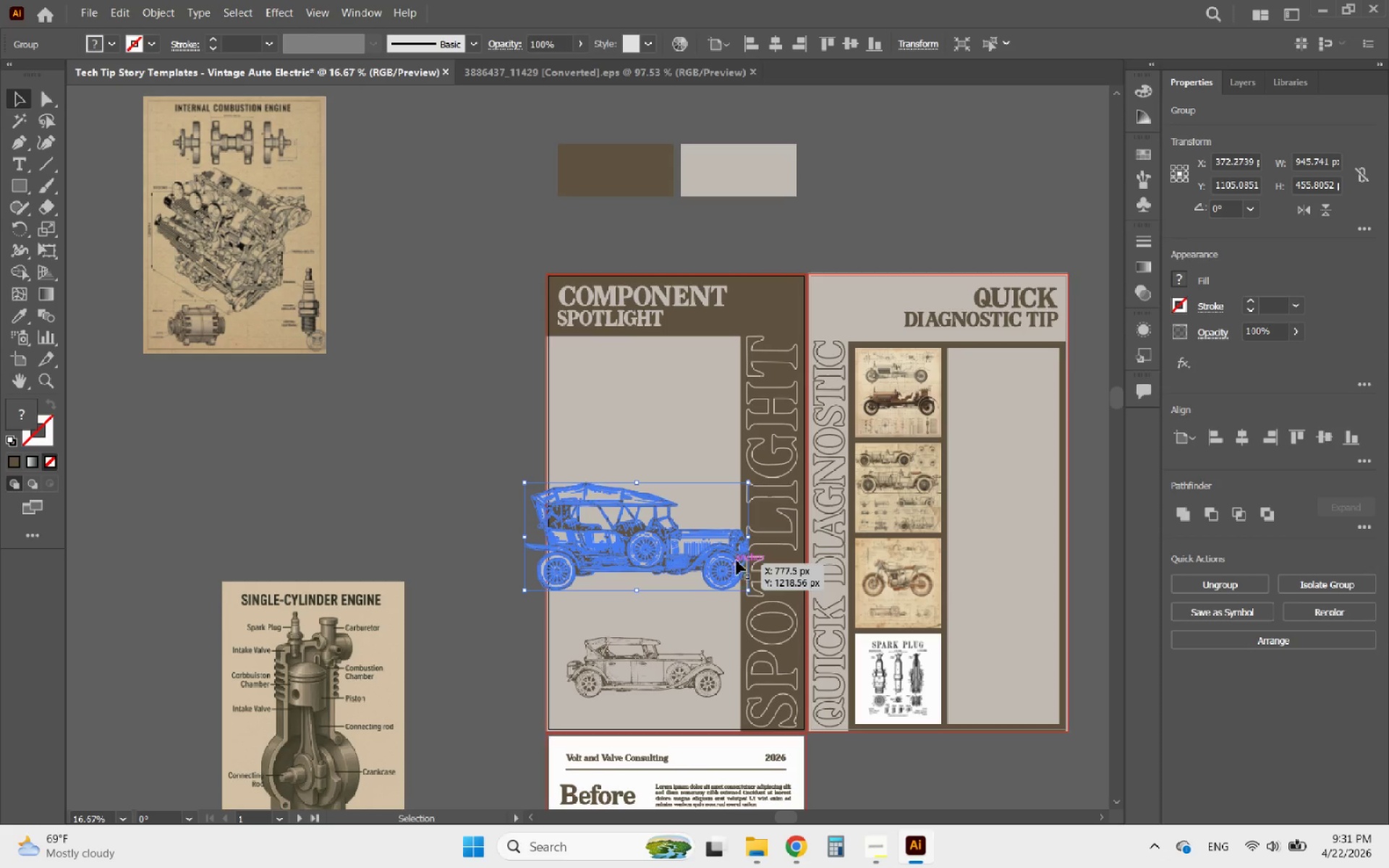 
hold_key(key=ShiftLeft, duration=1.5)
left_click_drag(start_coordinate=[751, 537], to_coordinate=[687, 536])
 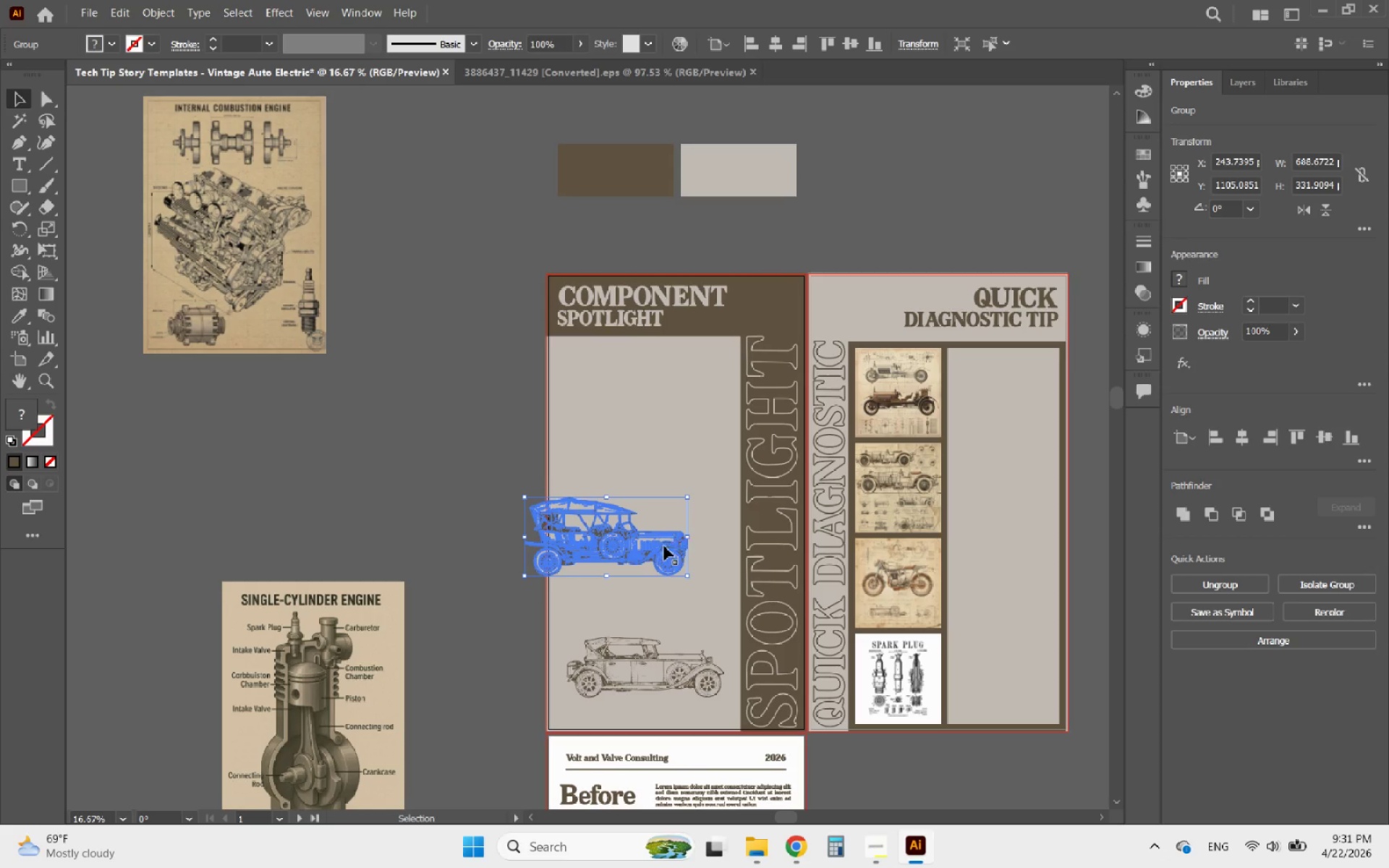 
left_click_drag(start_coordinate=[668, 546], to_coordinate=[710, 546])
 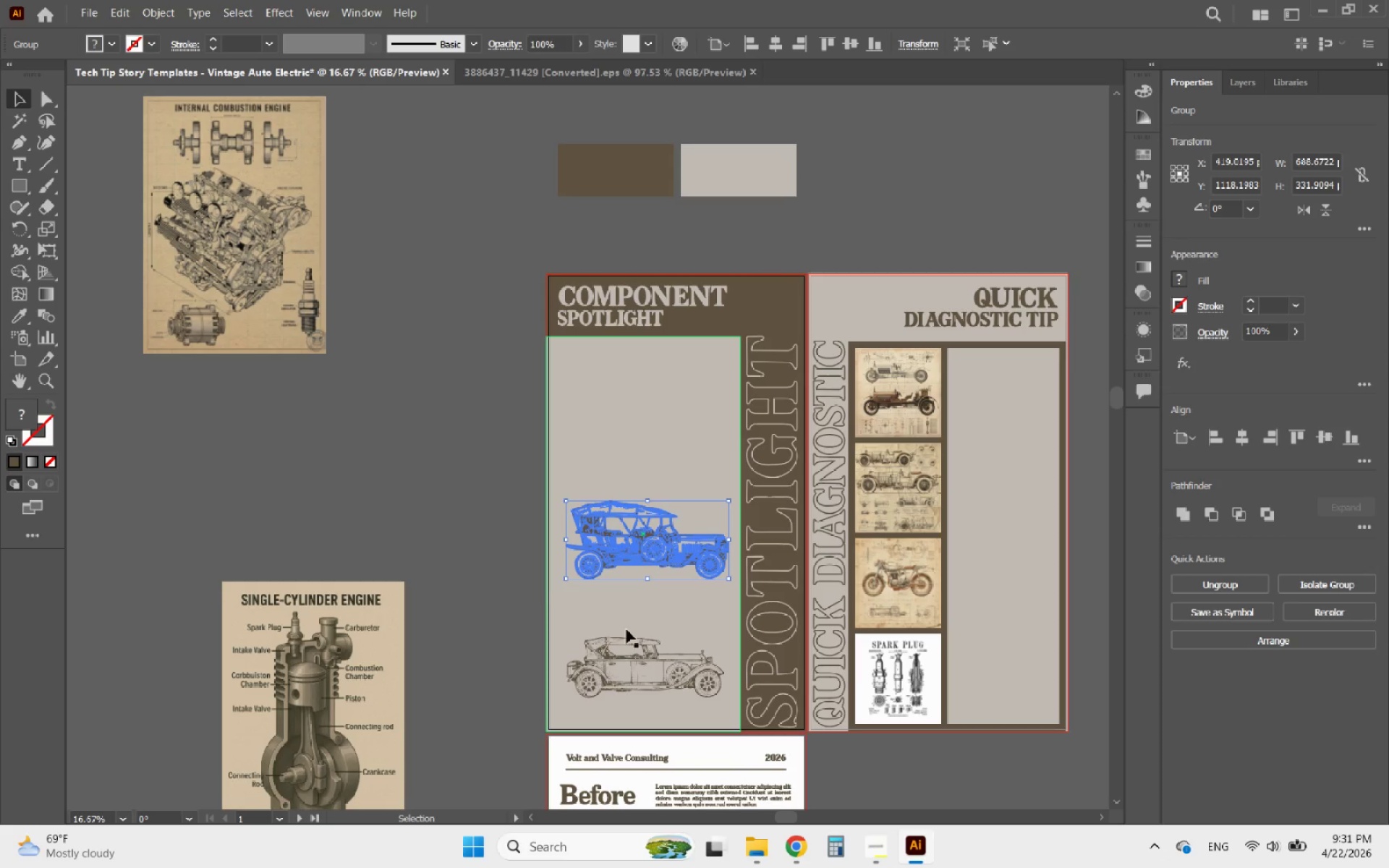 
left_click([466, 488])
 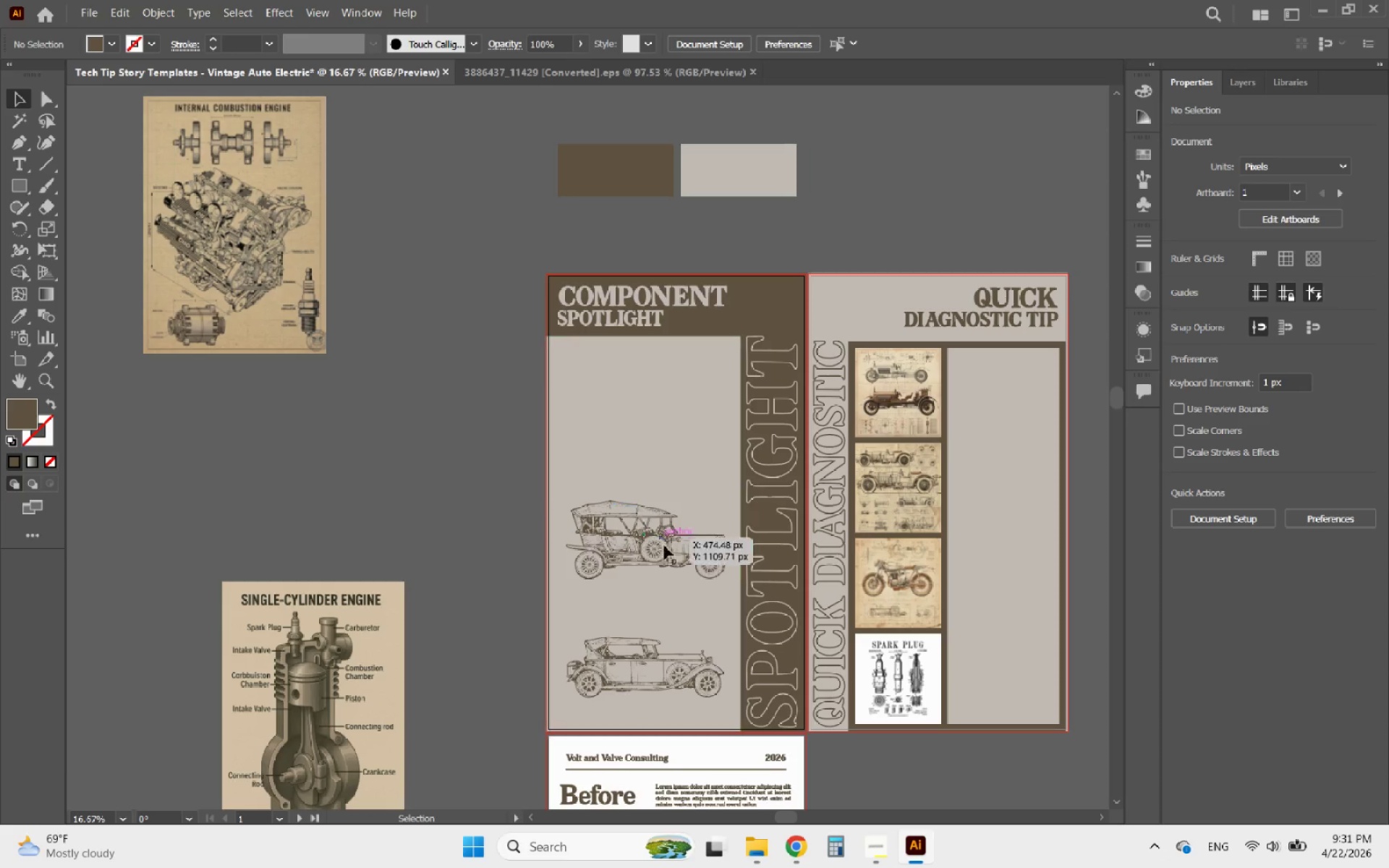 
left_click_drag(start_coordinate=[664, 548], to_coordinate=[661, 412])
 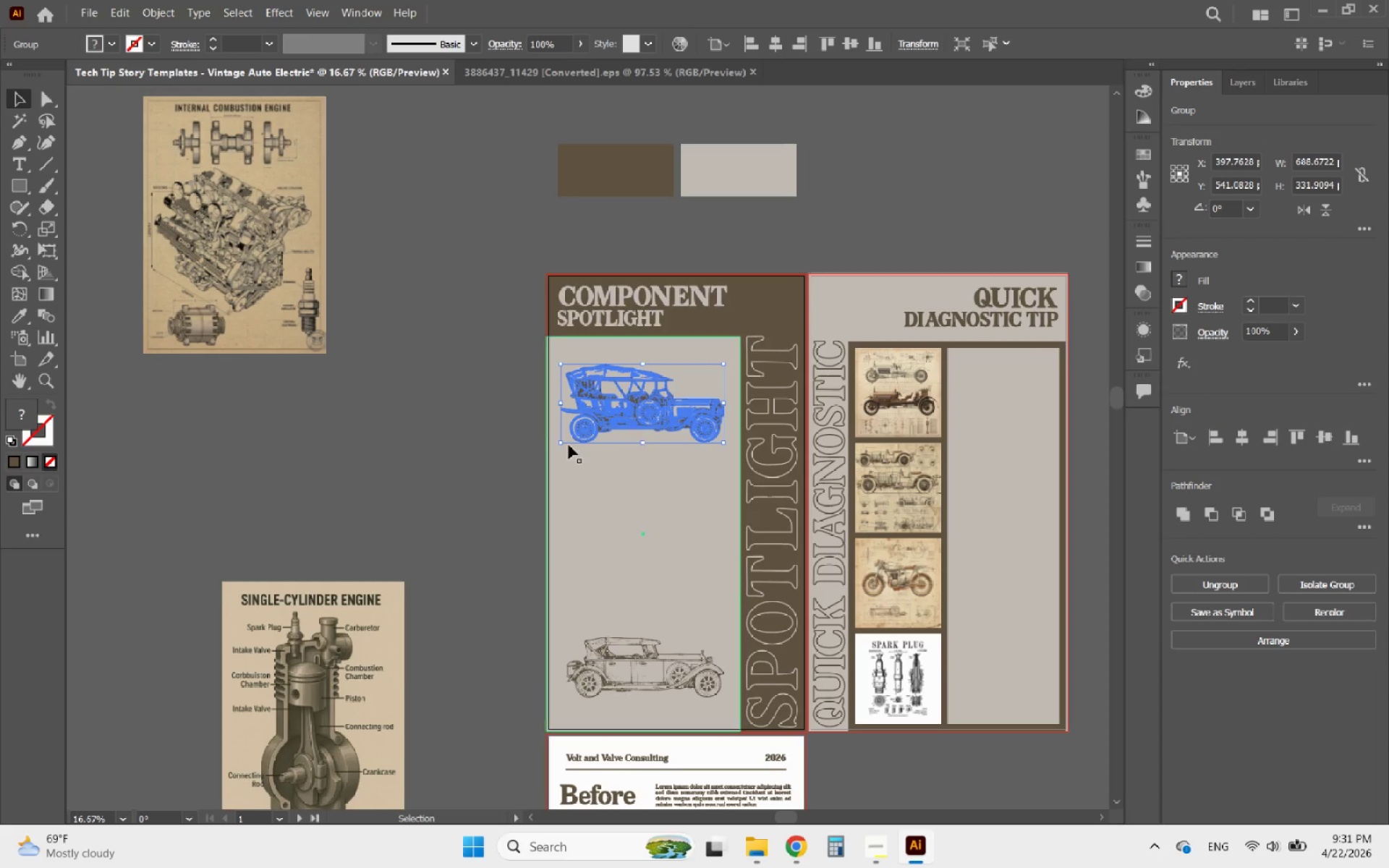 
hold_key(key=AltLeft, duration=1.73)
scroll: coordinate [527, 440], scroll_direction: down, amount: 2.0
 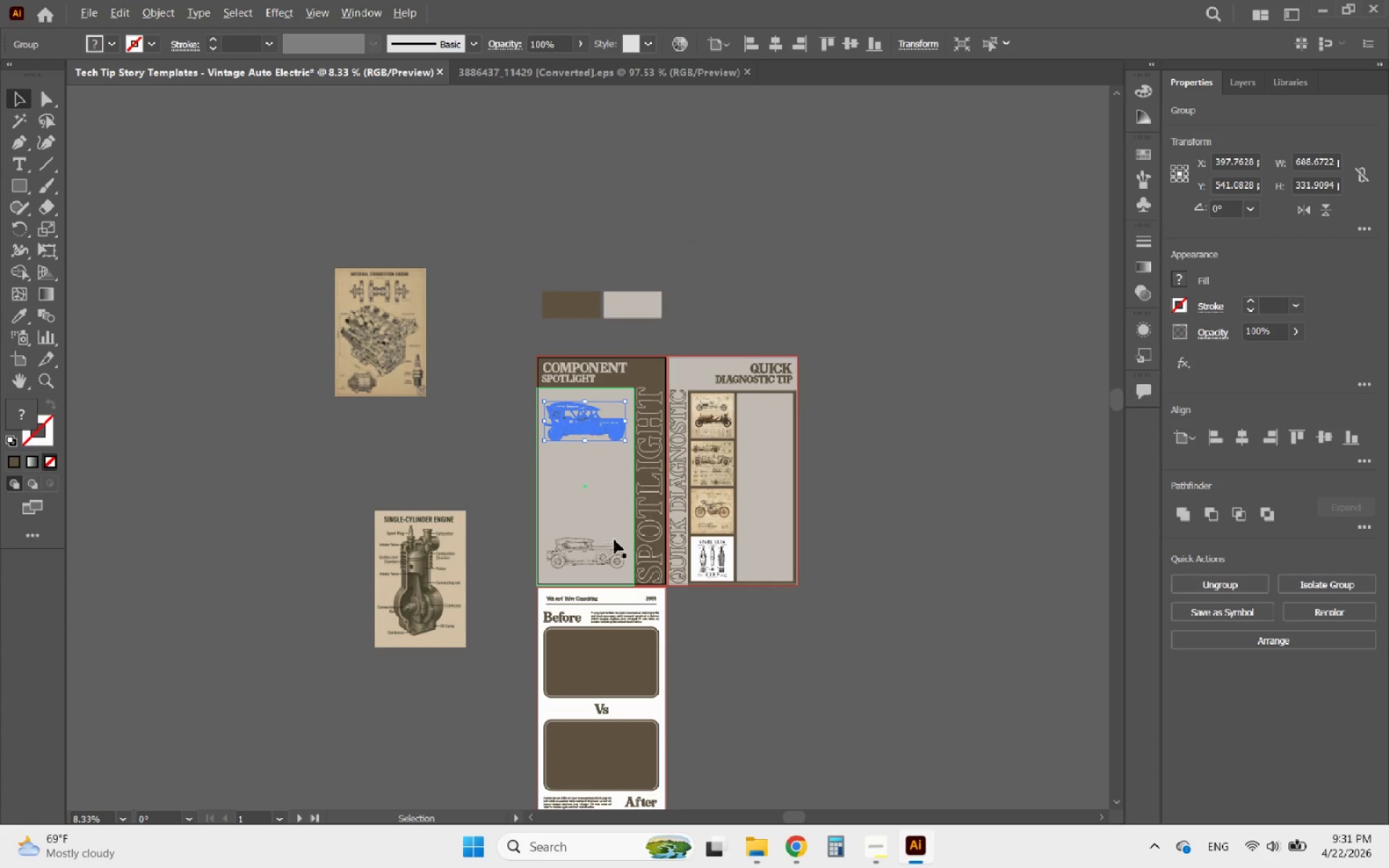 
scroll: coordinate [561, 524], scroll_direction: up, amount: 1.0
 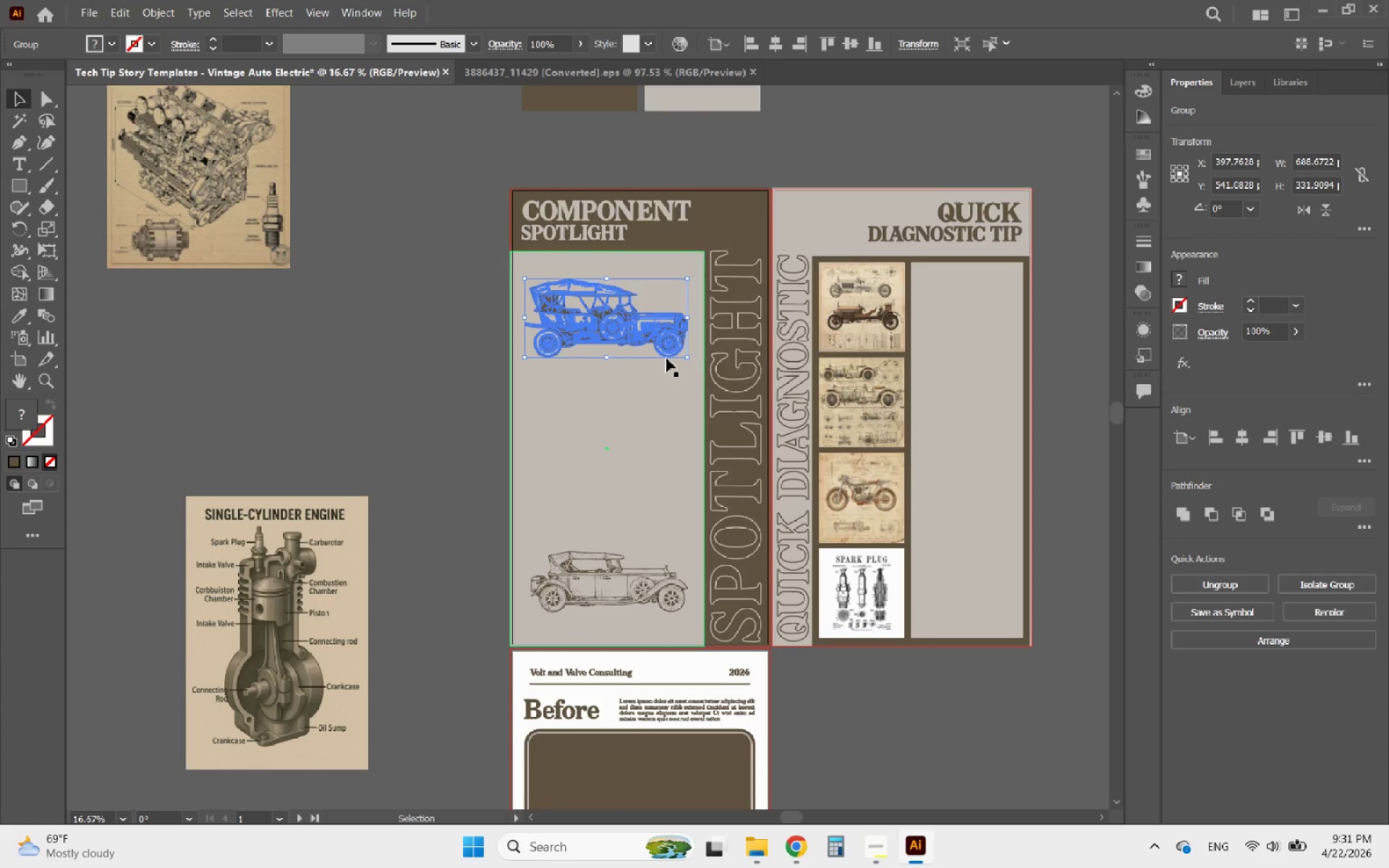 
left_click_drag(start_coordinate=[662, 352], to_coordinate=[1057, 504])
 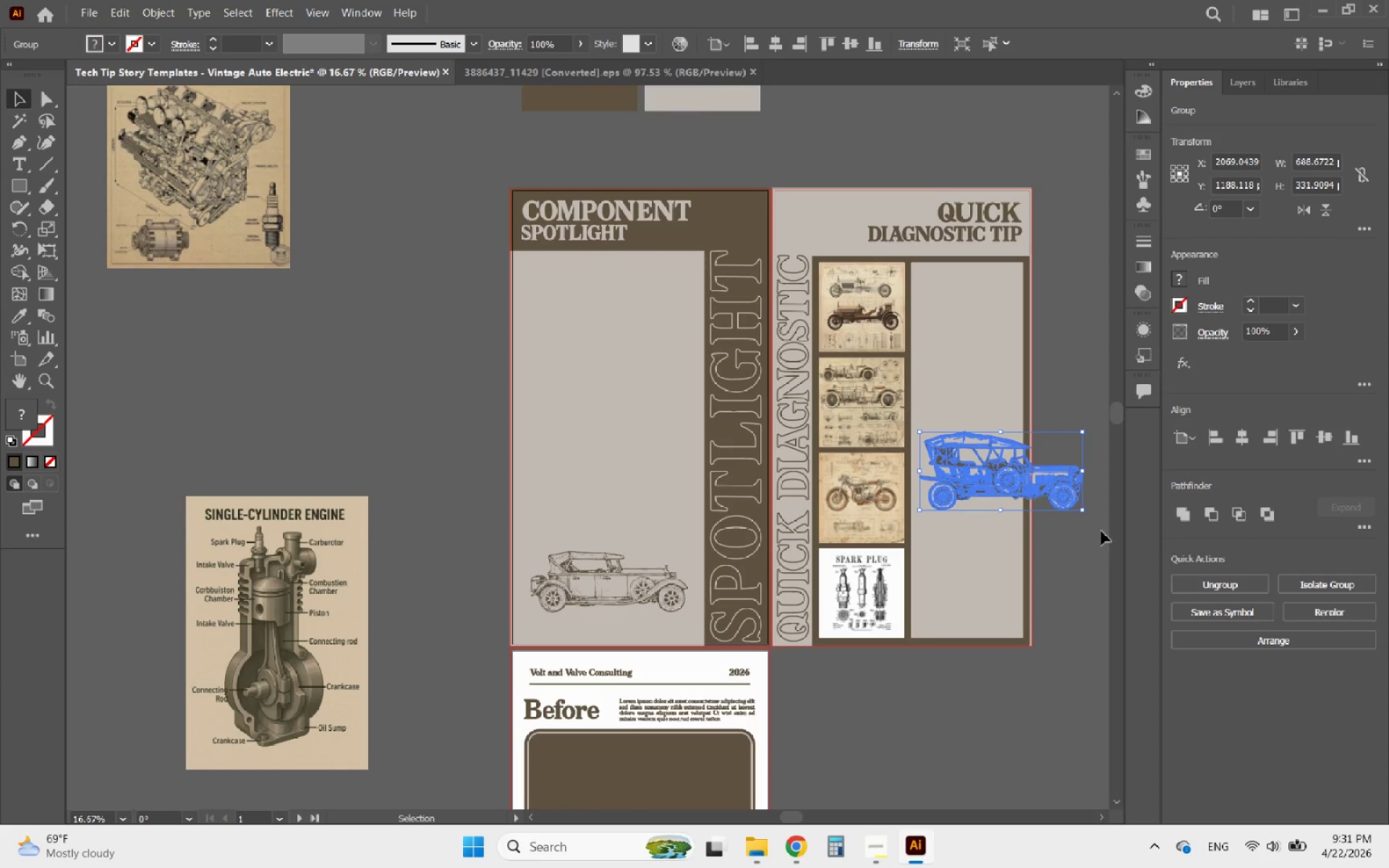 
hold_key(key=AltLeft, duration=0.75)
 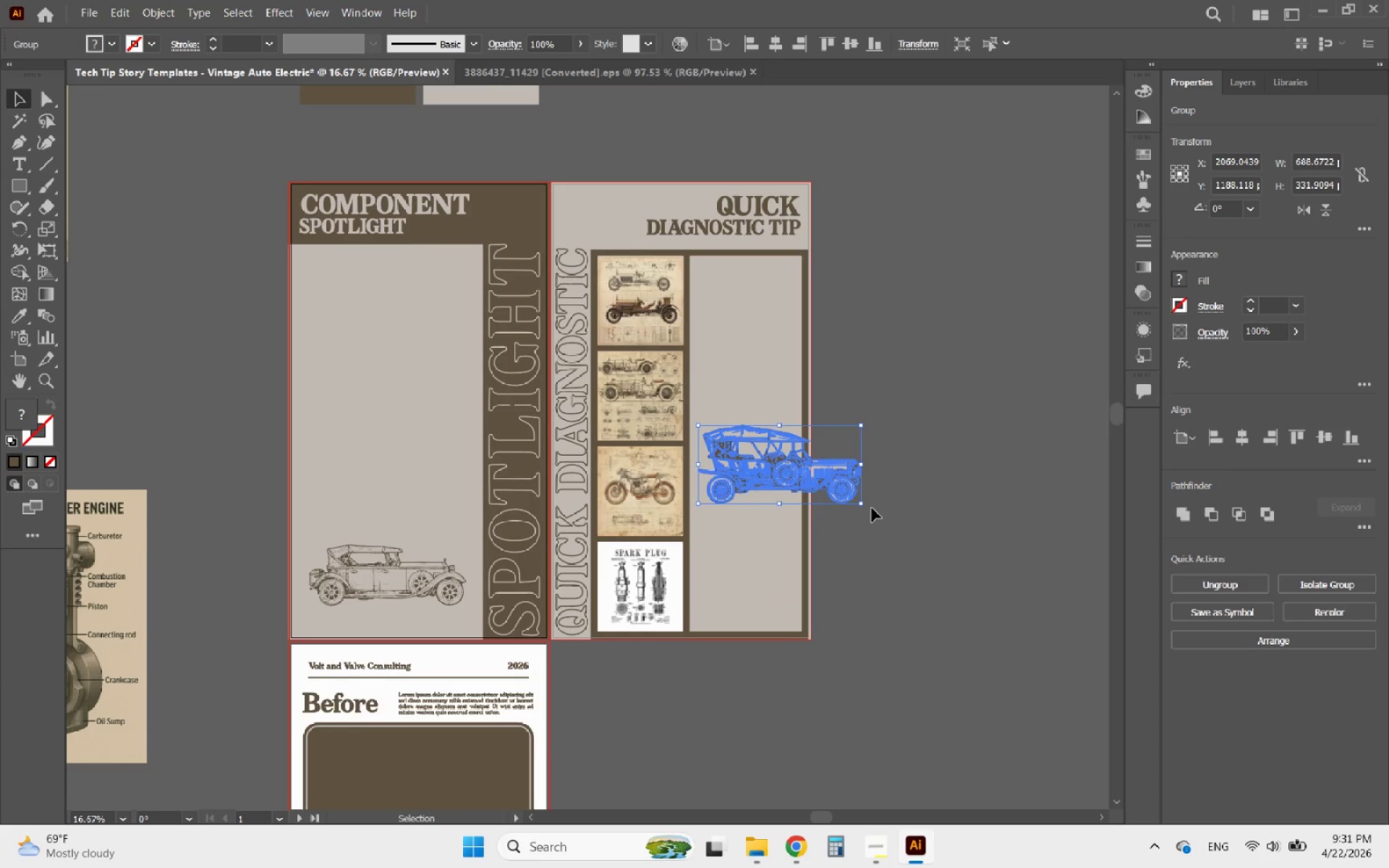 
left_click_drag(start_coordinate=[868, 509], to_coordinate=[839, 352])
 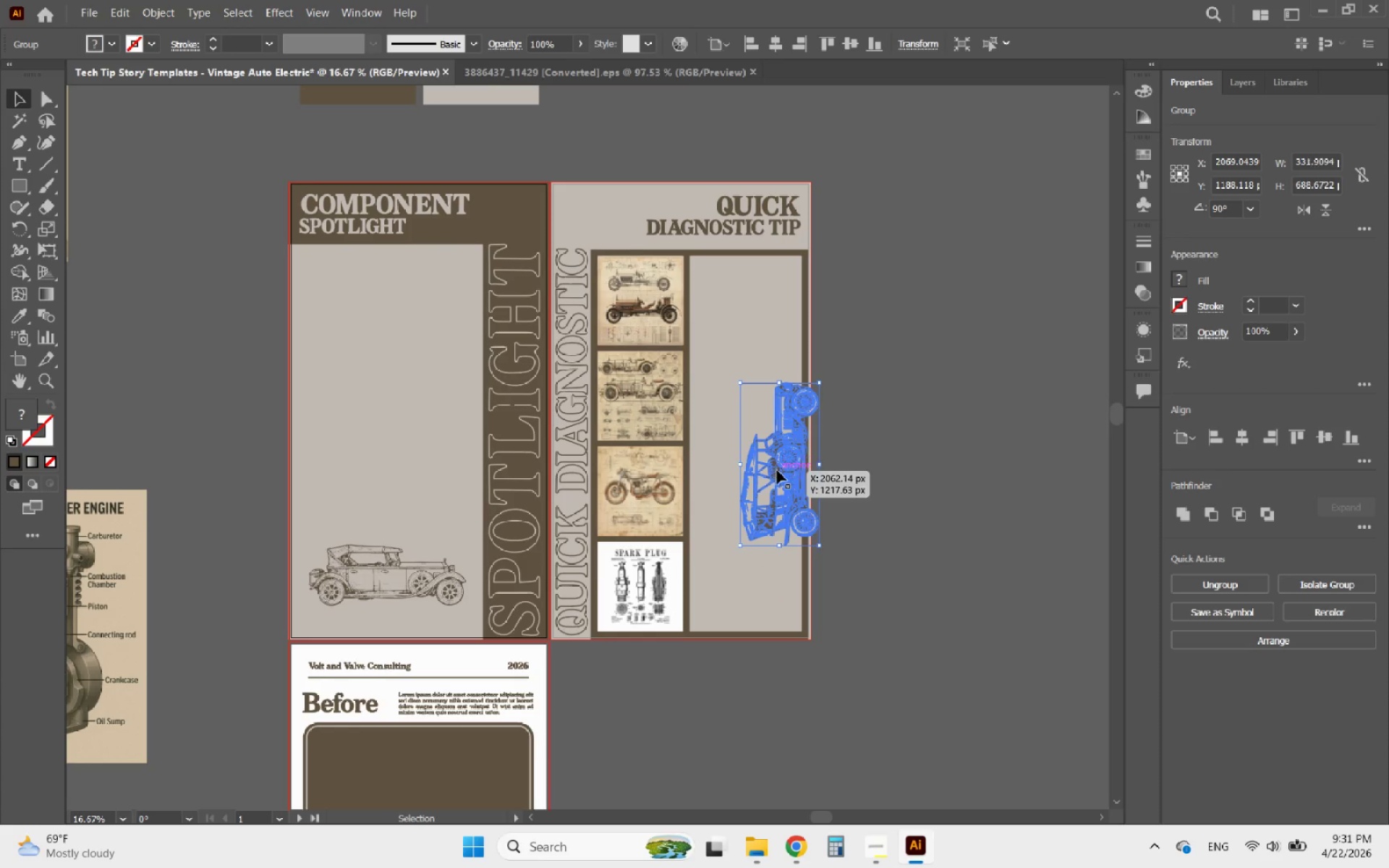 
scroll: coordinate [939, 501], scroll_direction: none, amount: 0.0
 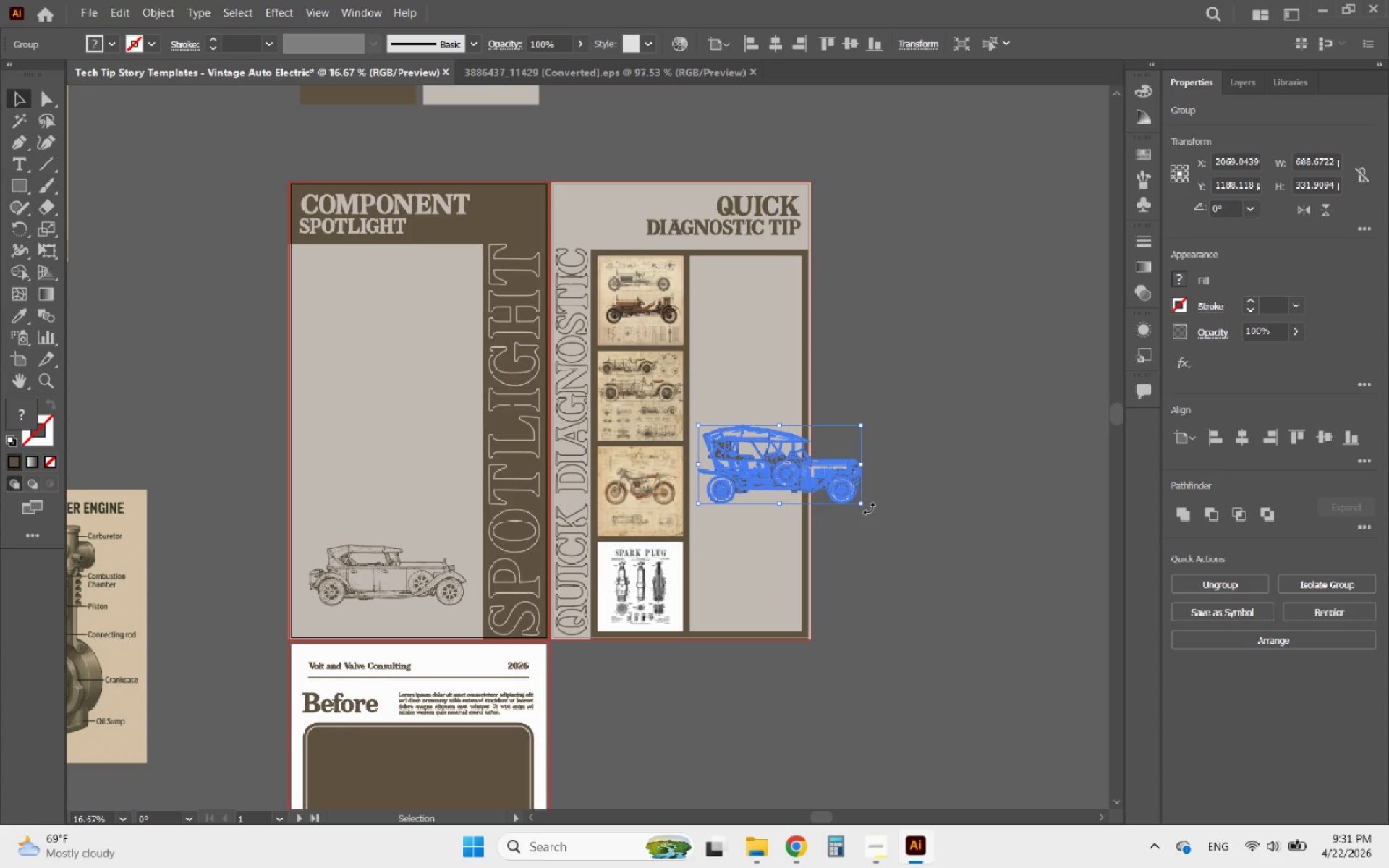 
left_click_drag(start_coordinate=[777, 470], to_coordinate=[742, 527])
 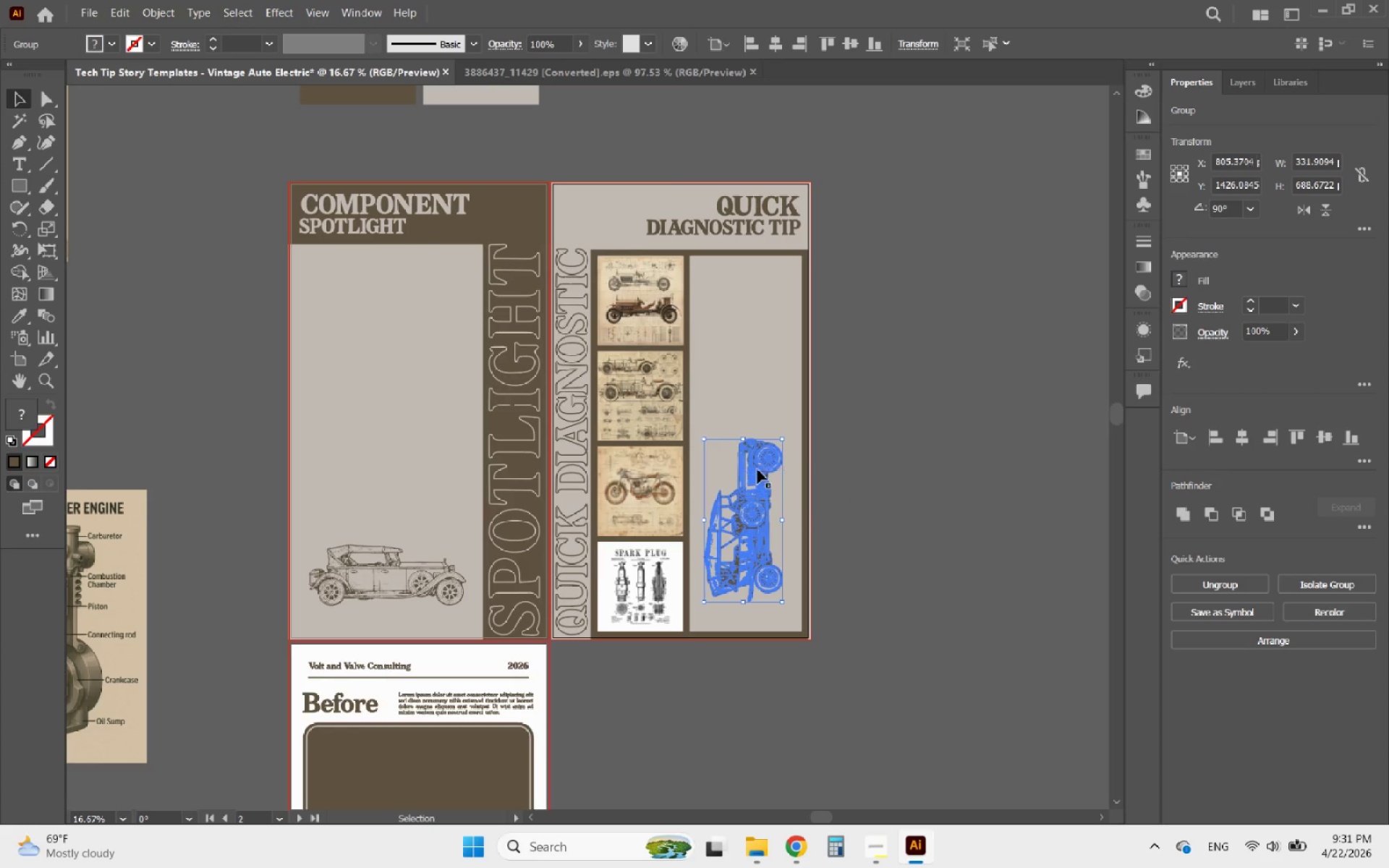 
hold_key(key=ShiftLeft, duration=1.98)
left_click_drag(start_coordinate=[746, 441], to_coordinate=[754, 384])
 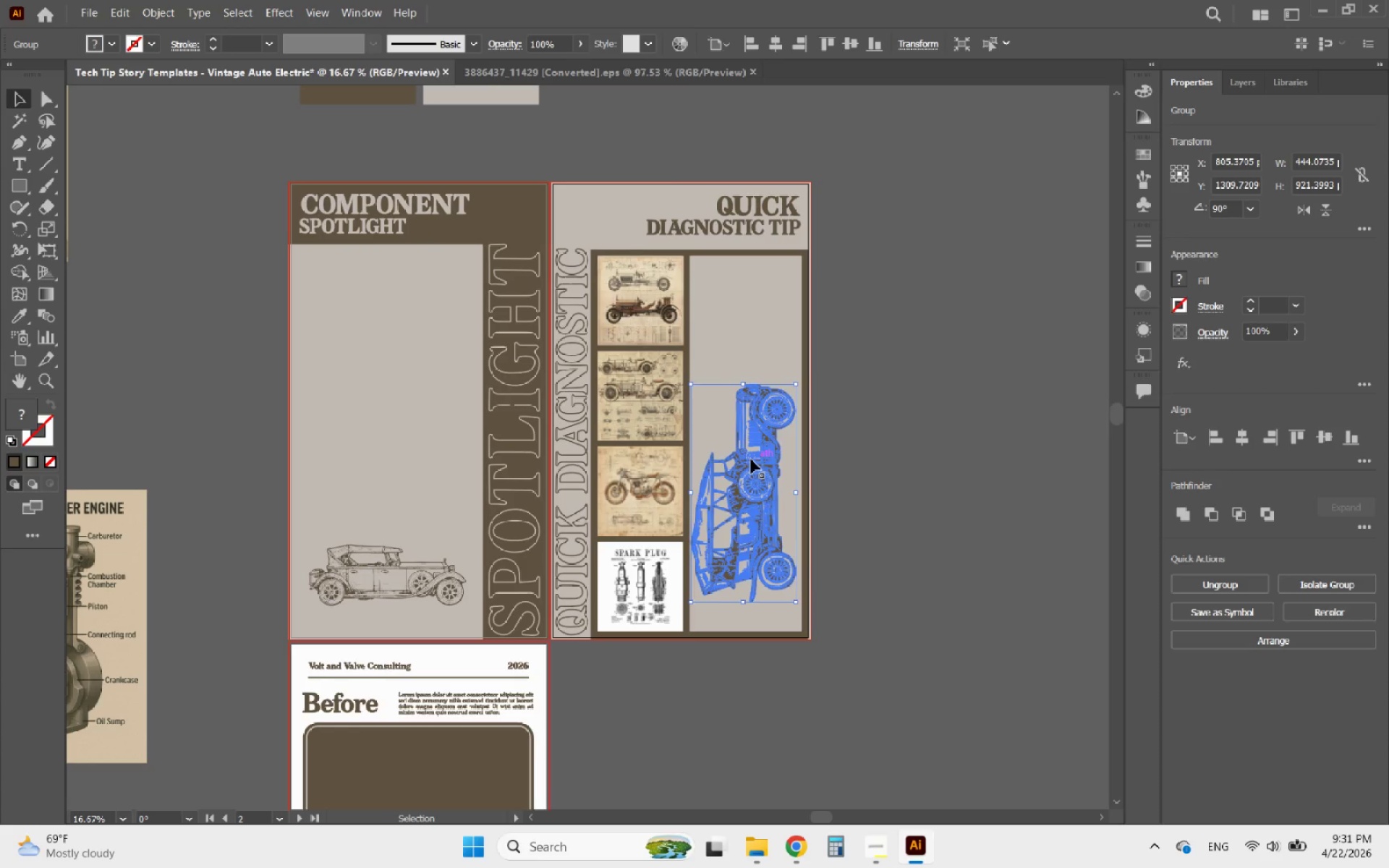 
left_click_drag(start_coordinate=[751, 459], to_coordinate=[755, 412])
 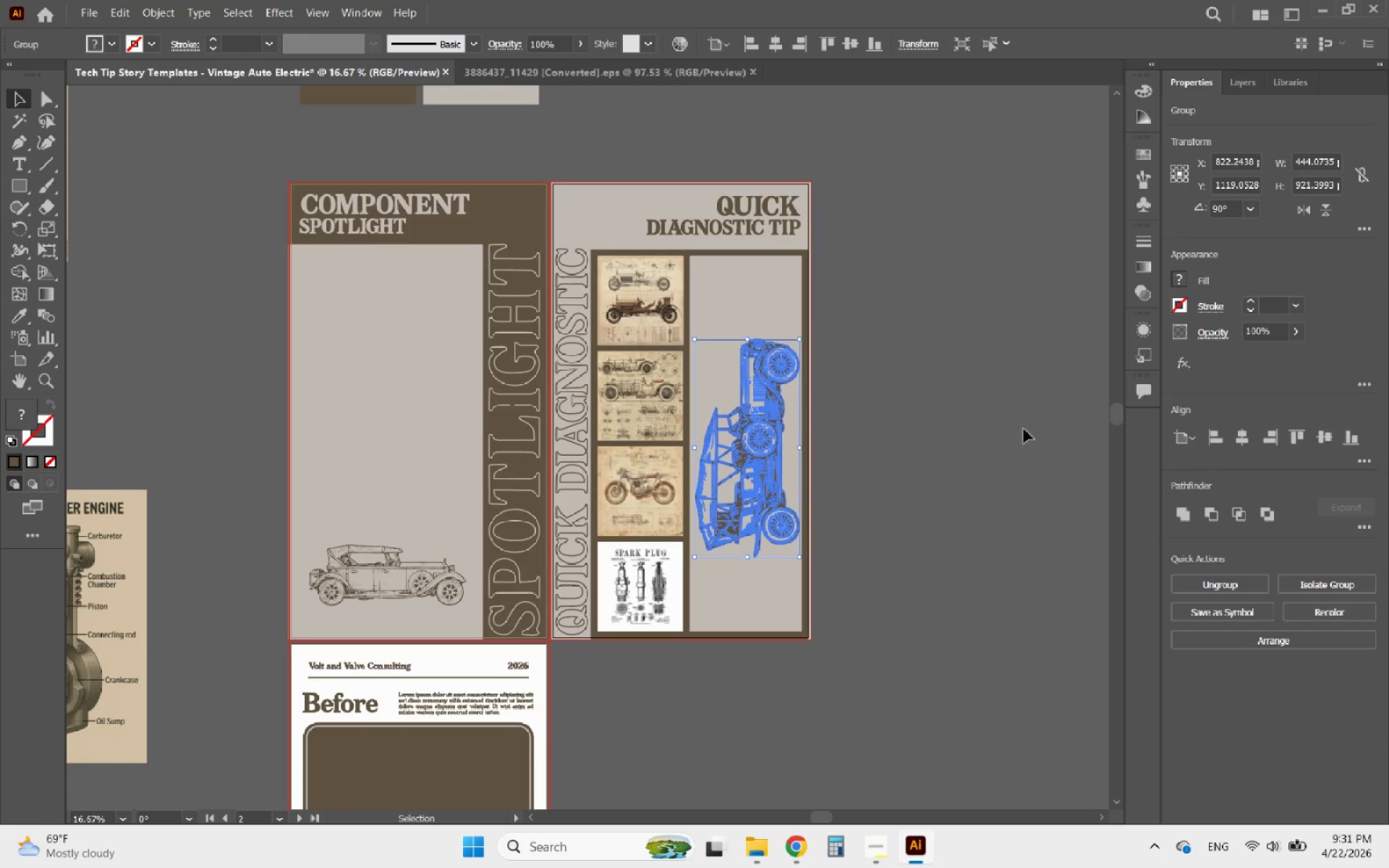 
hold_key(key=ShiftLeft, duration=0.45)
left_click([723, 300])
 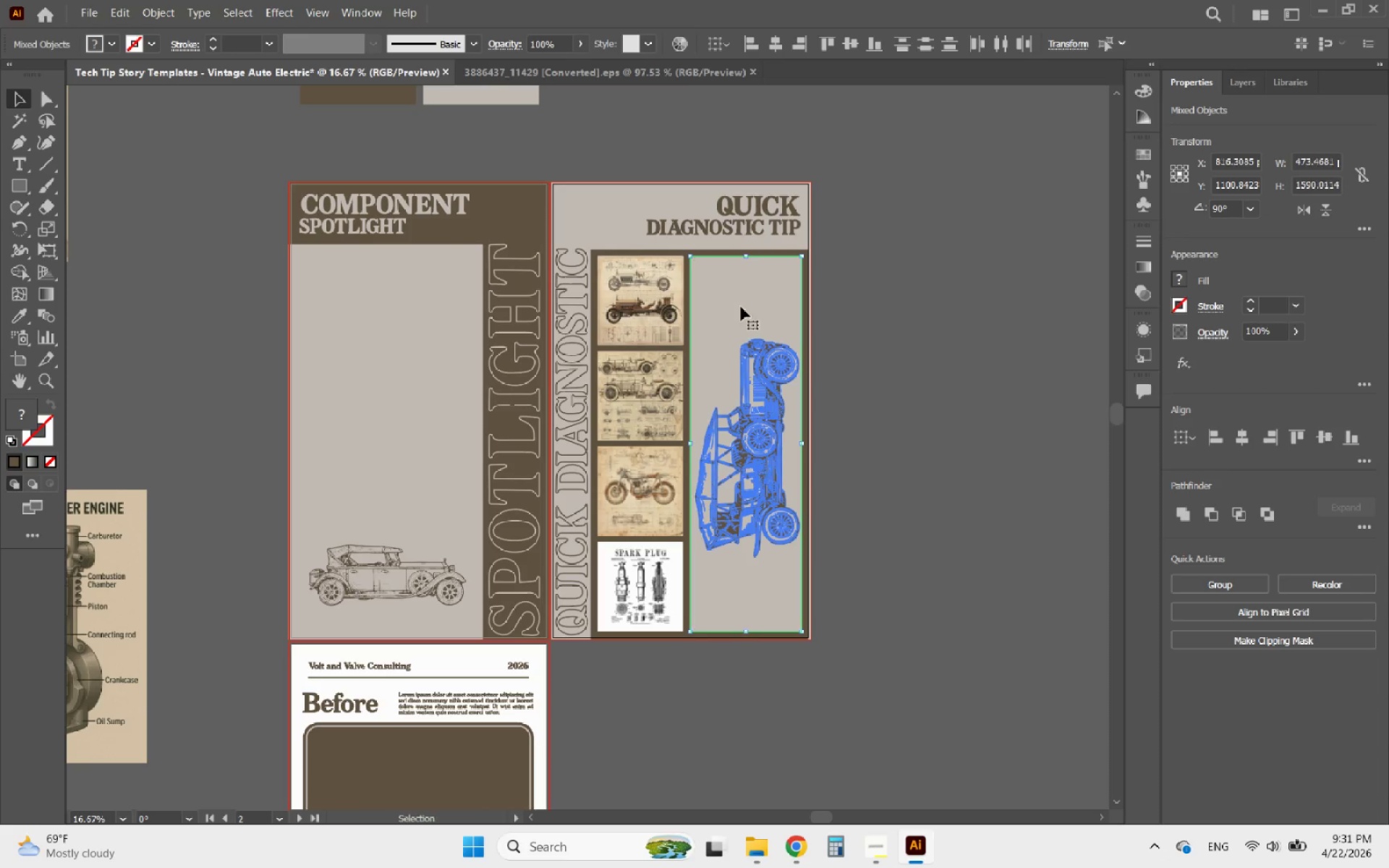 
left_click([741, 307])
 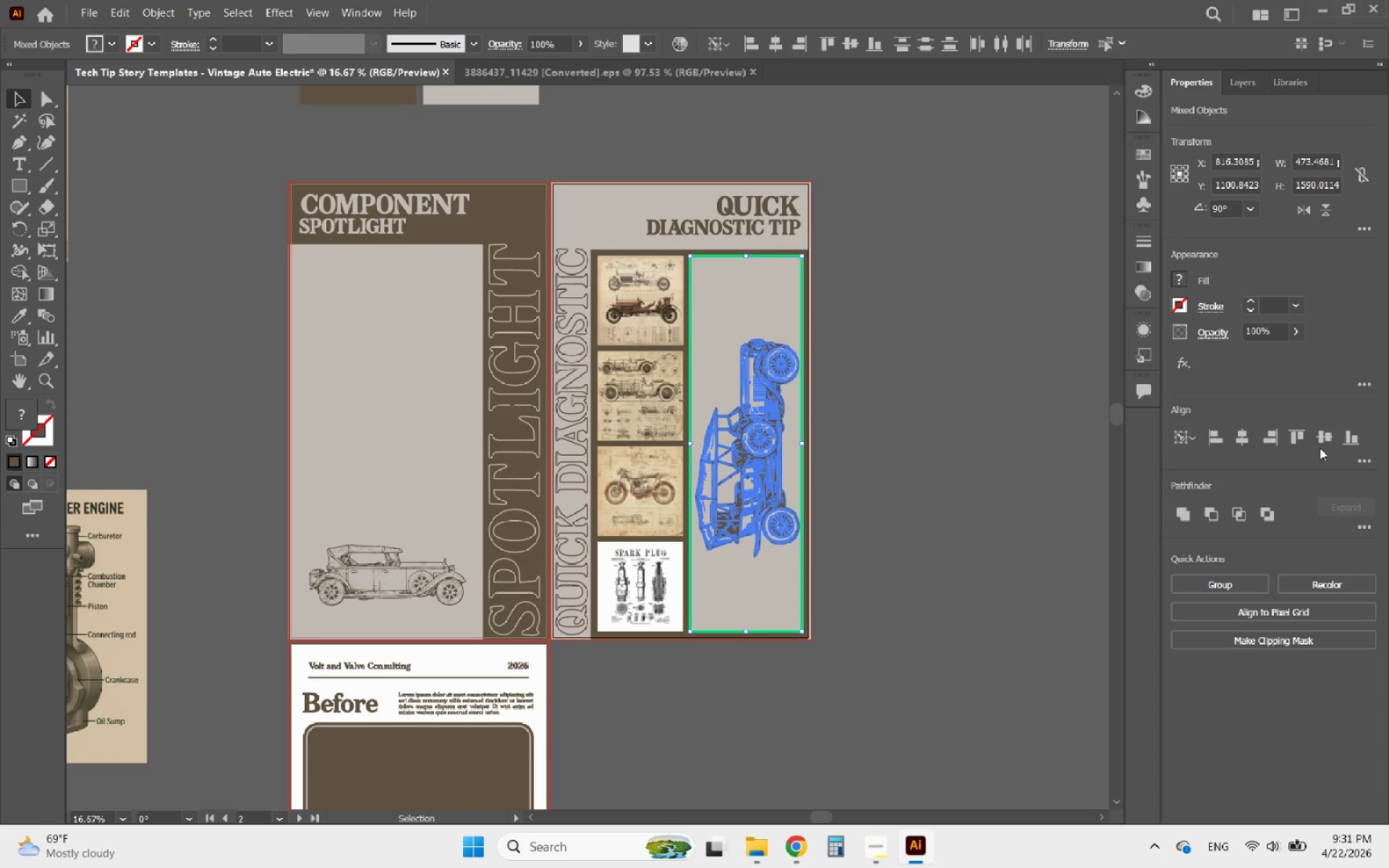 
left_click([1325, 446])
 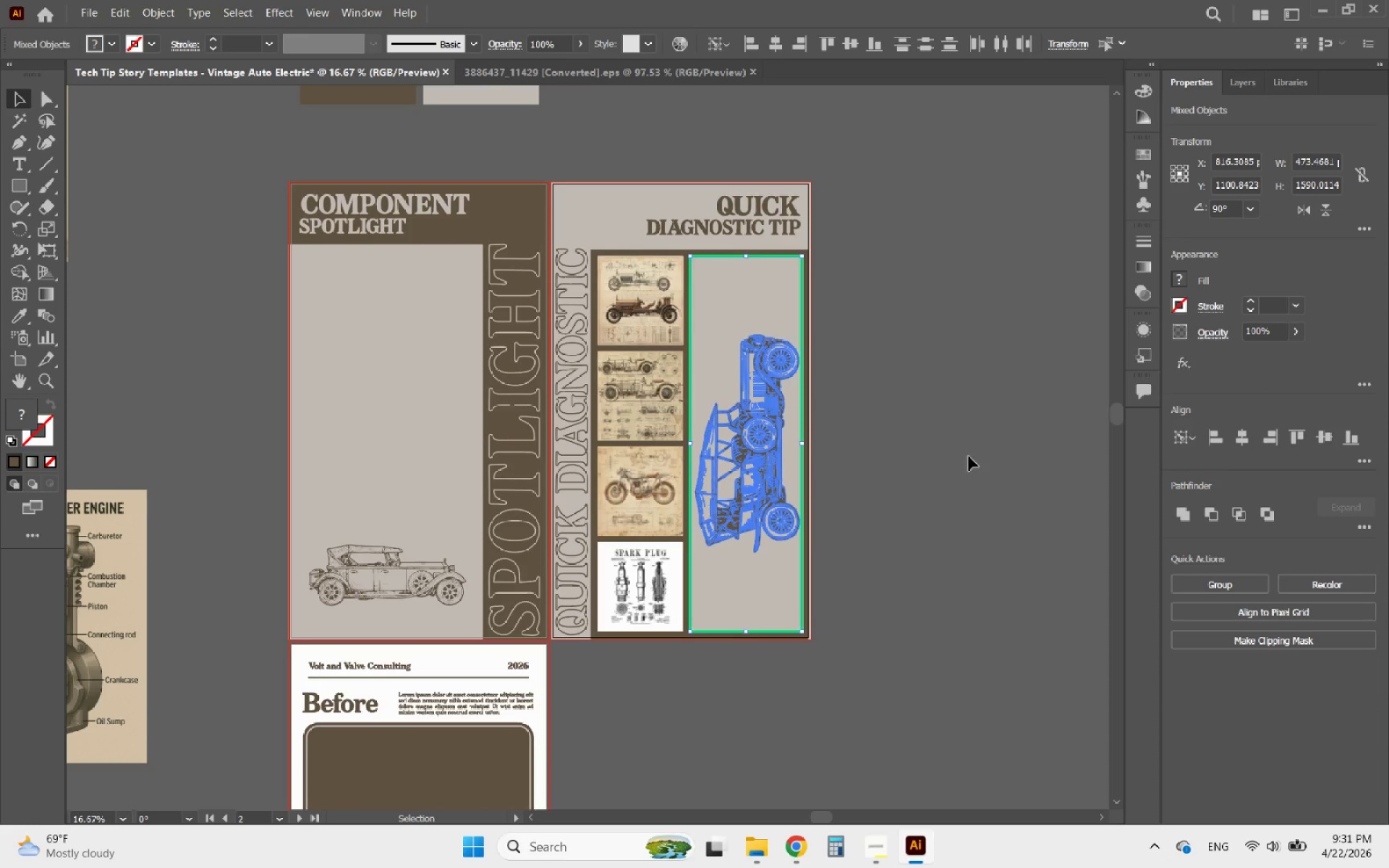 
left_click([929, 453])
 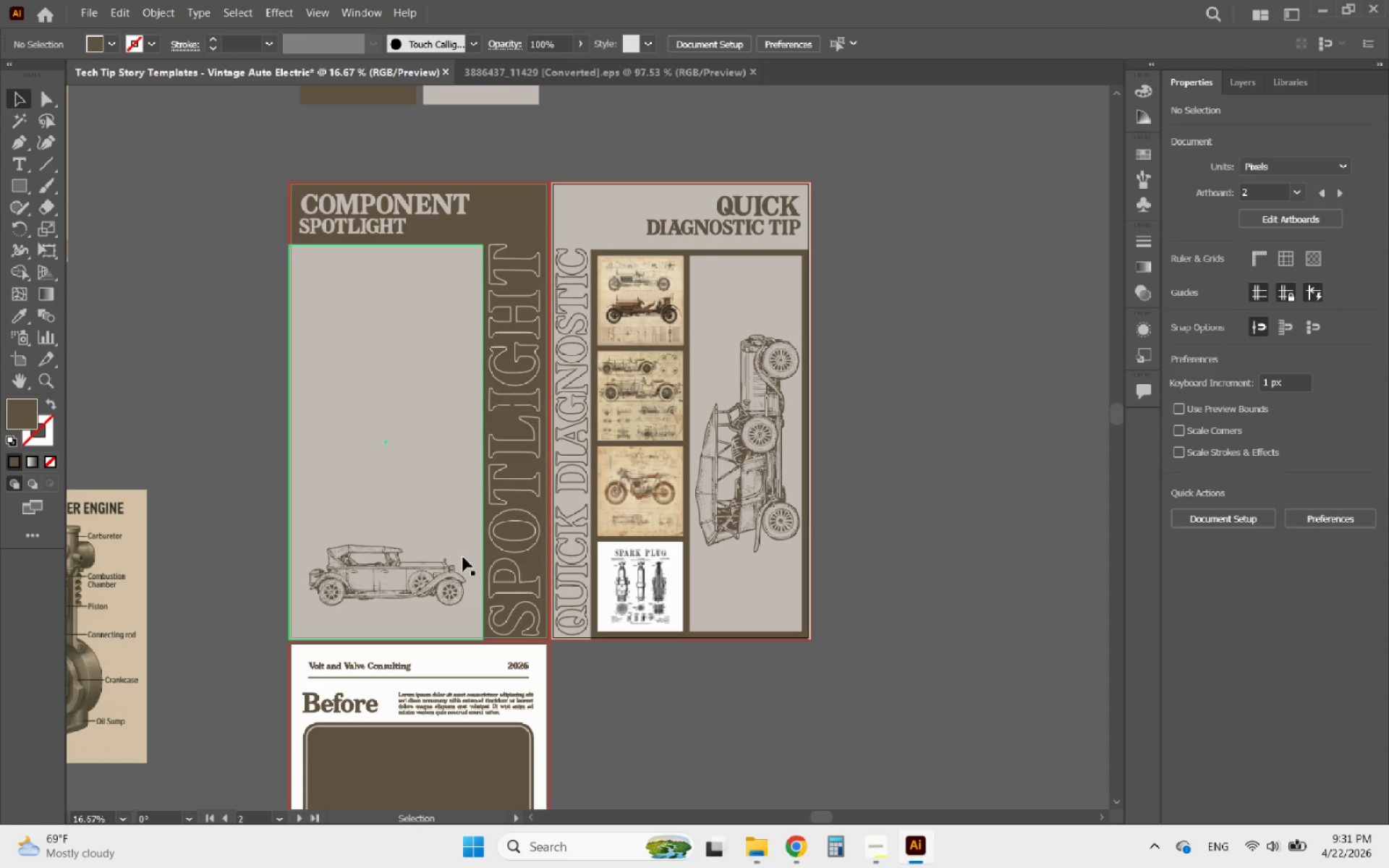 
left_click([417, 588])
 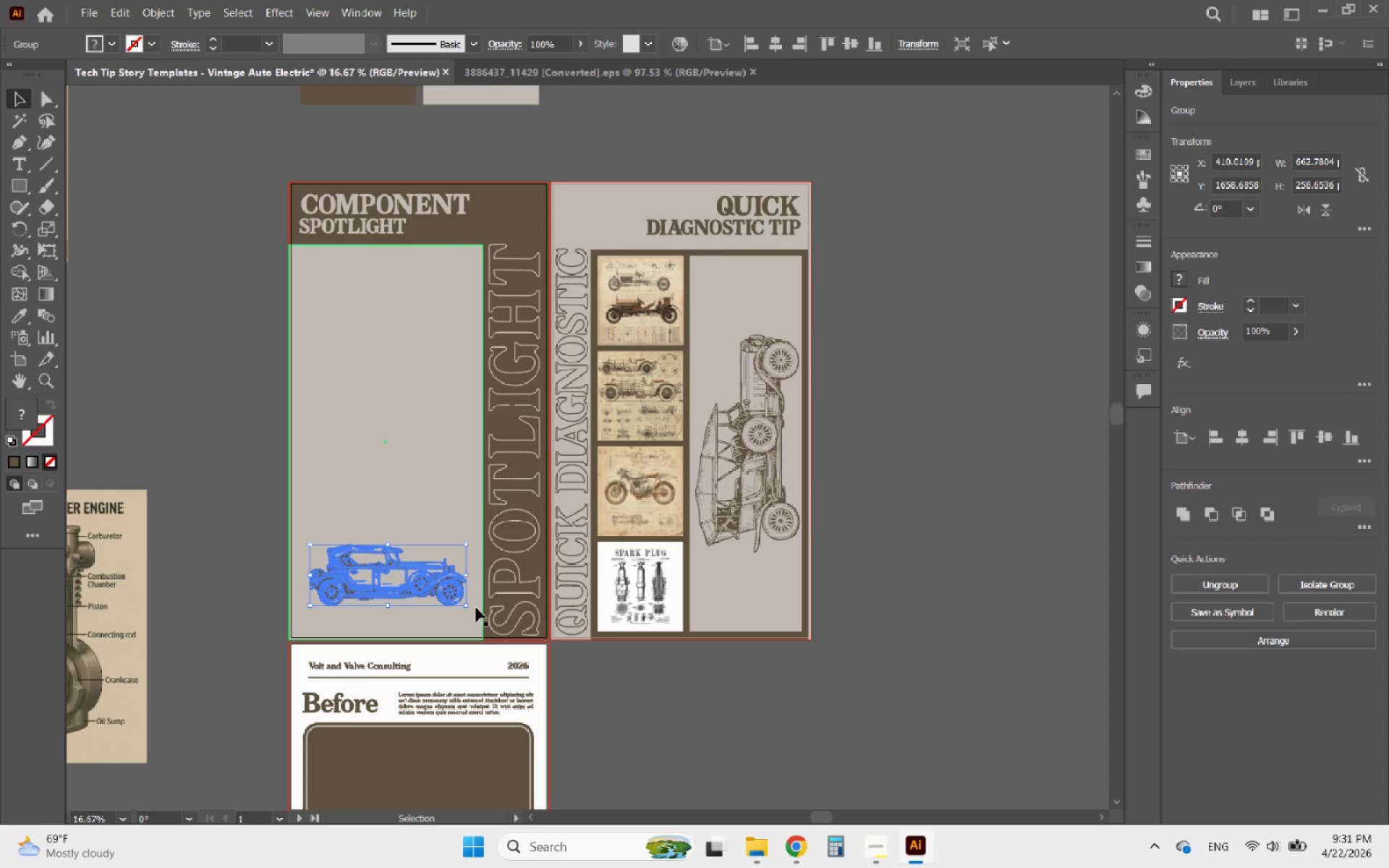 
left_click_drag(start_coordinate=[475, 608], to_coordinate=[364, 645])
 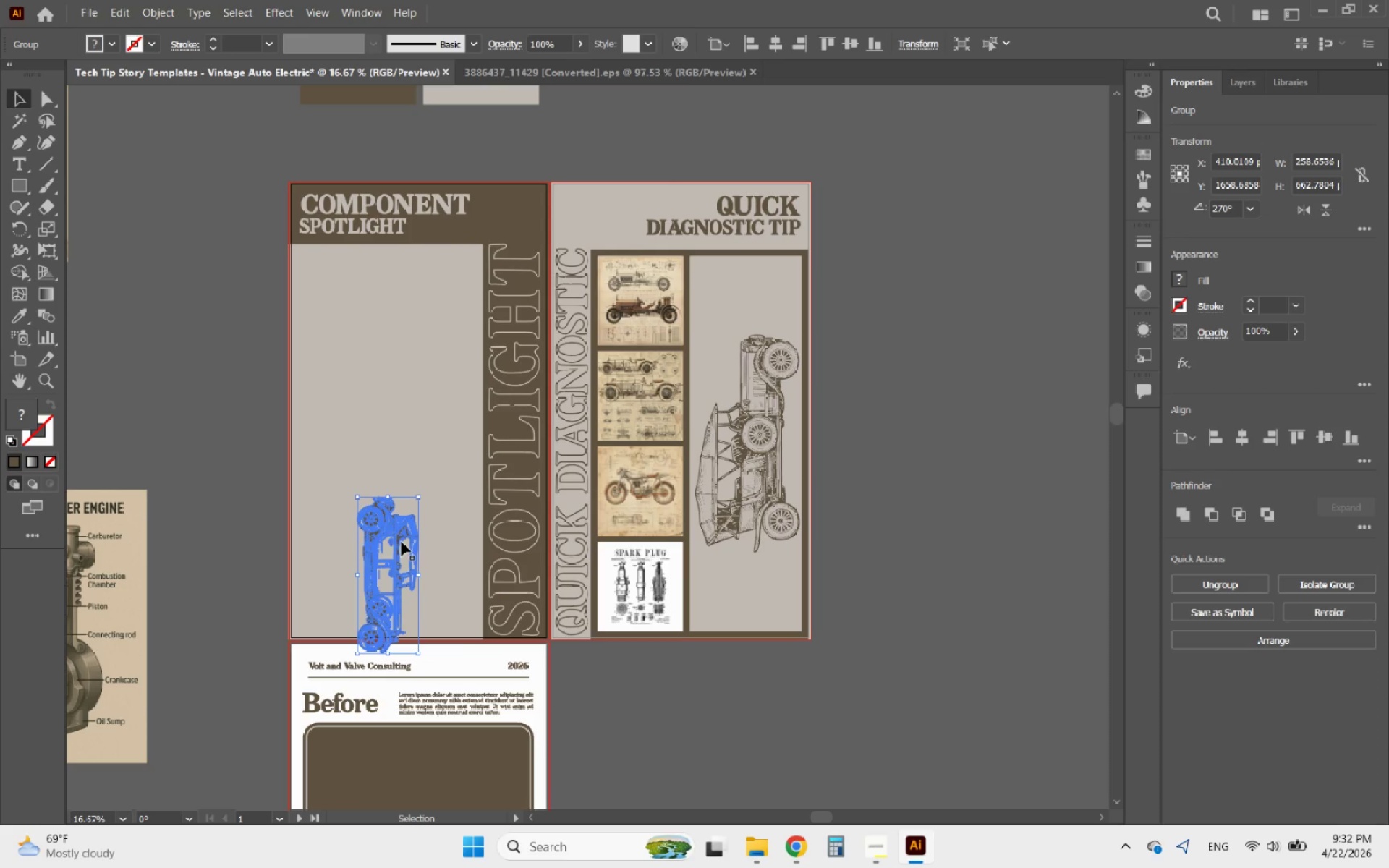 
left_click_drag(start_coordinate=[399, 536], to_coordinate=[386, 499])
 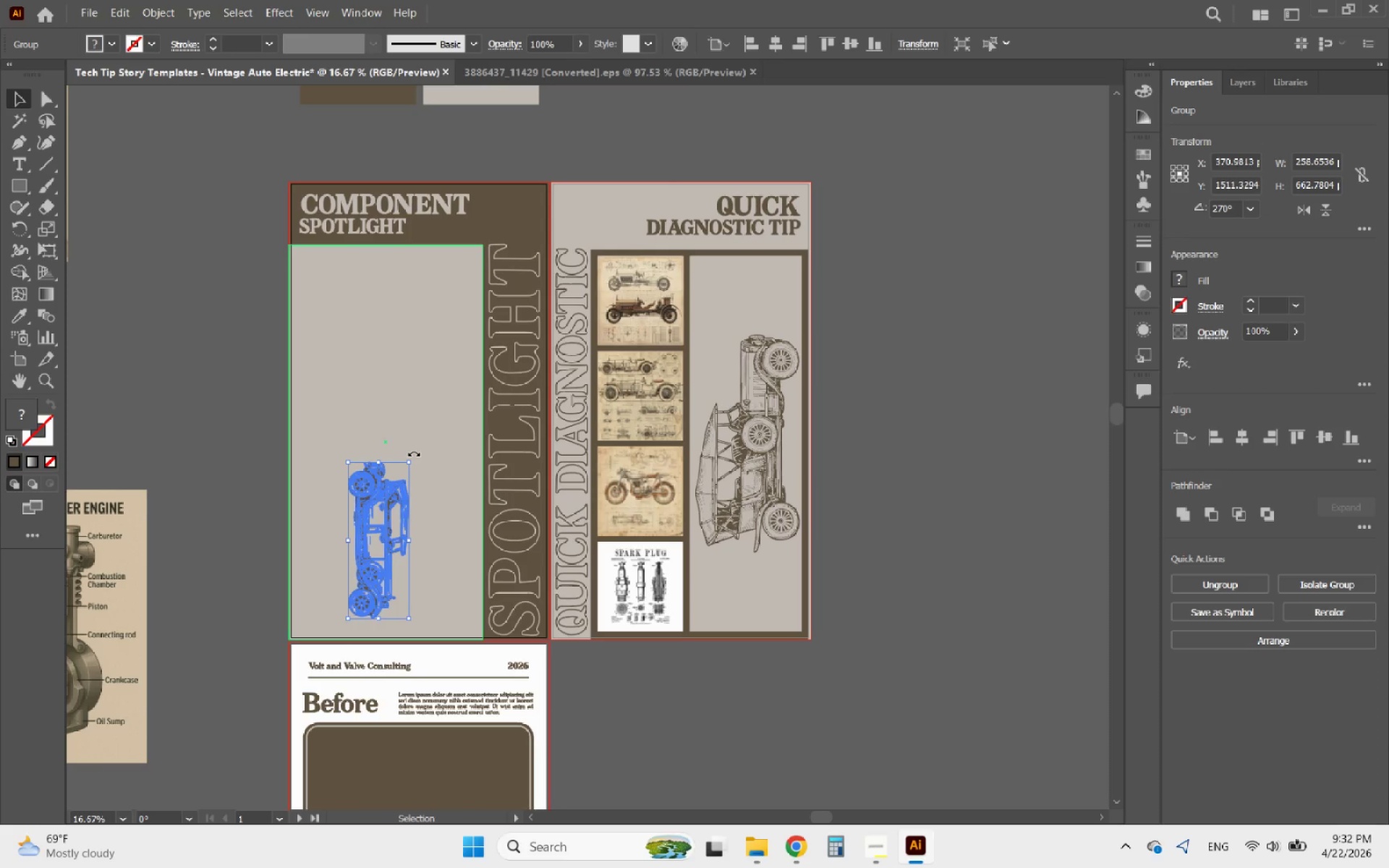 
hold_key(key=ShiftLeft, duration=2.56)
left_click_drag(start_coordinate=[407, 464], to_coordinate=[488, 271])
 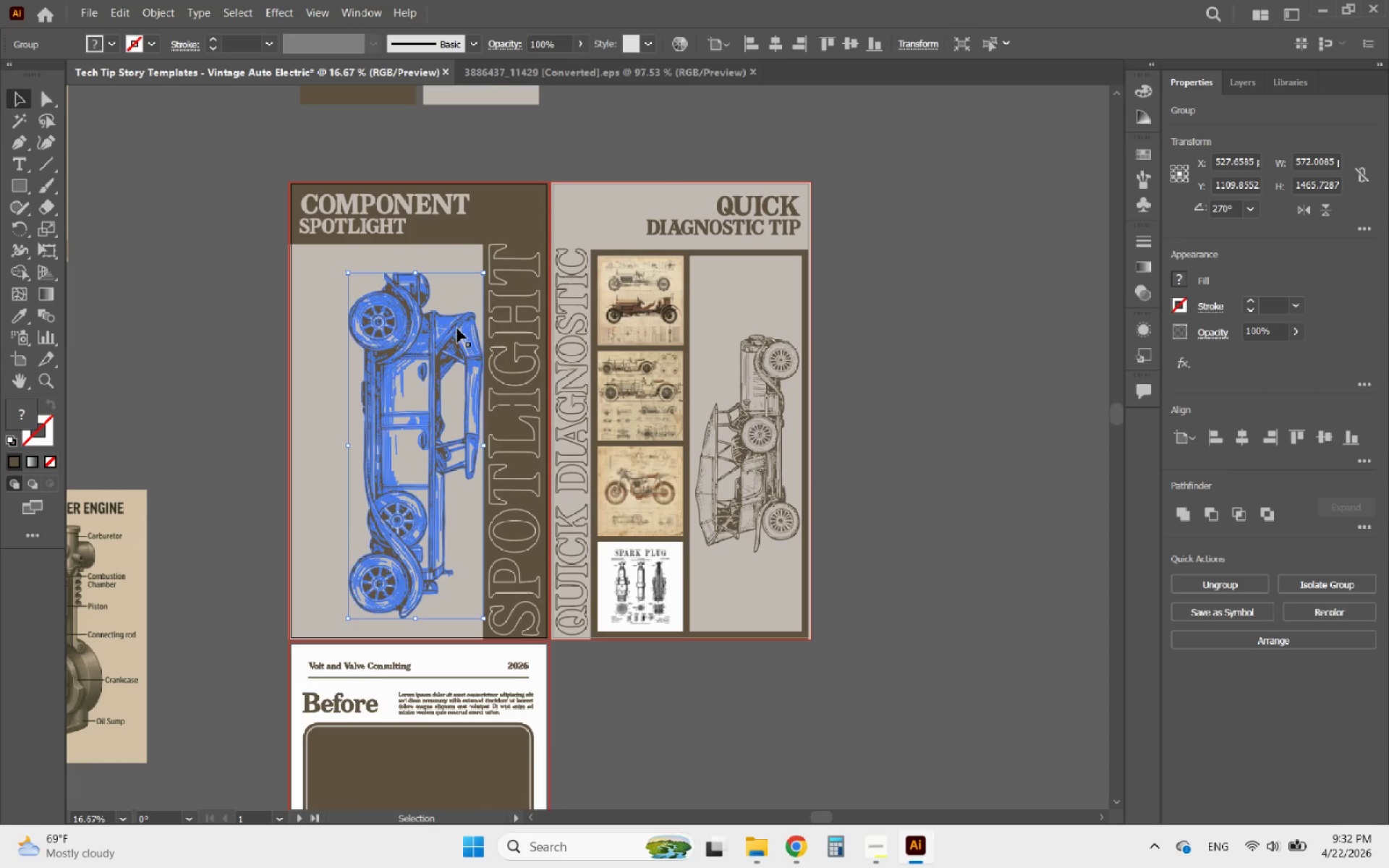 
left_click_drag(start_coordinate=[456, 330], to_coordinate=[430, 330])
 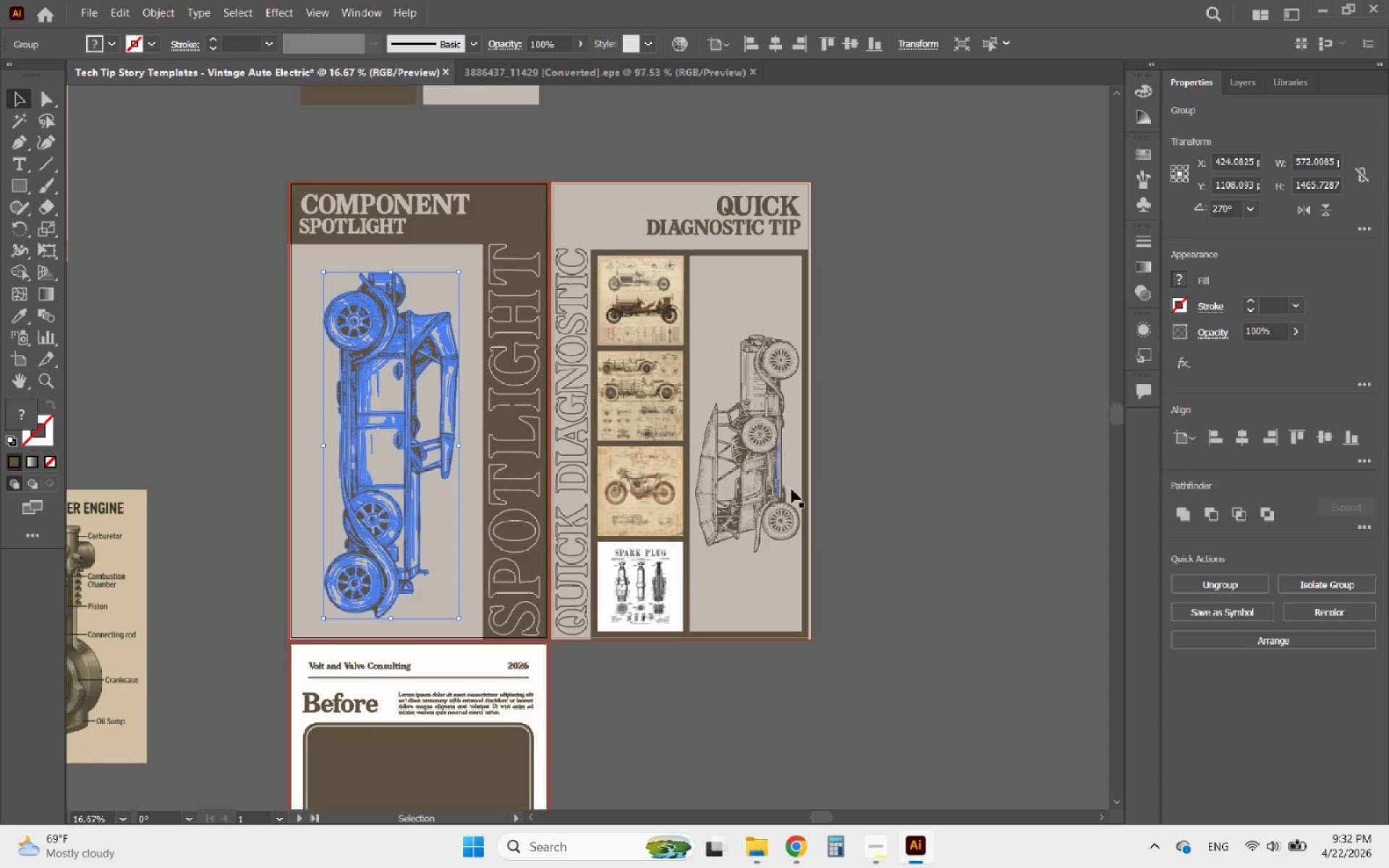 
left_click([919, 490])
 